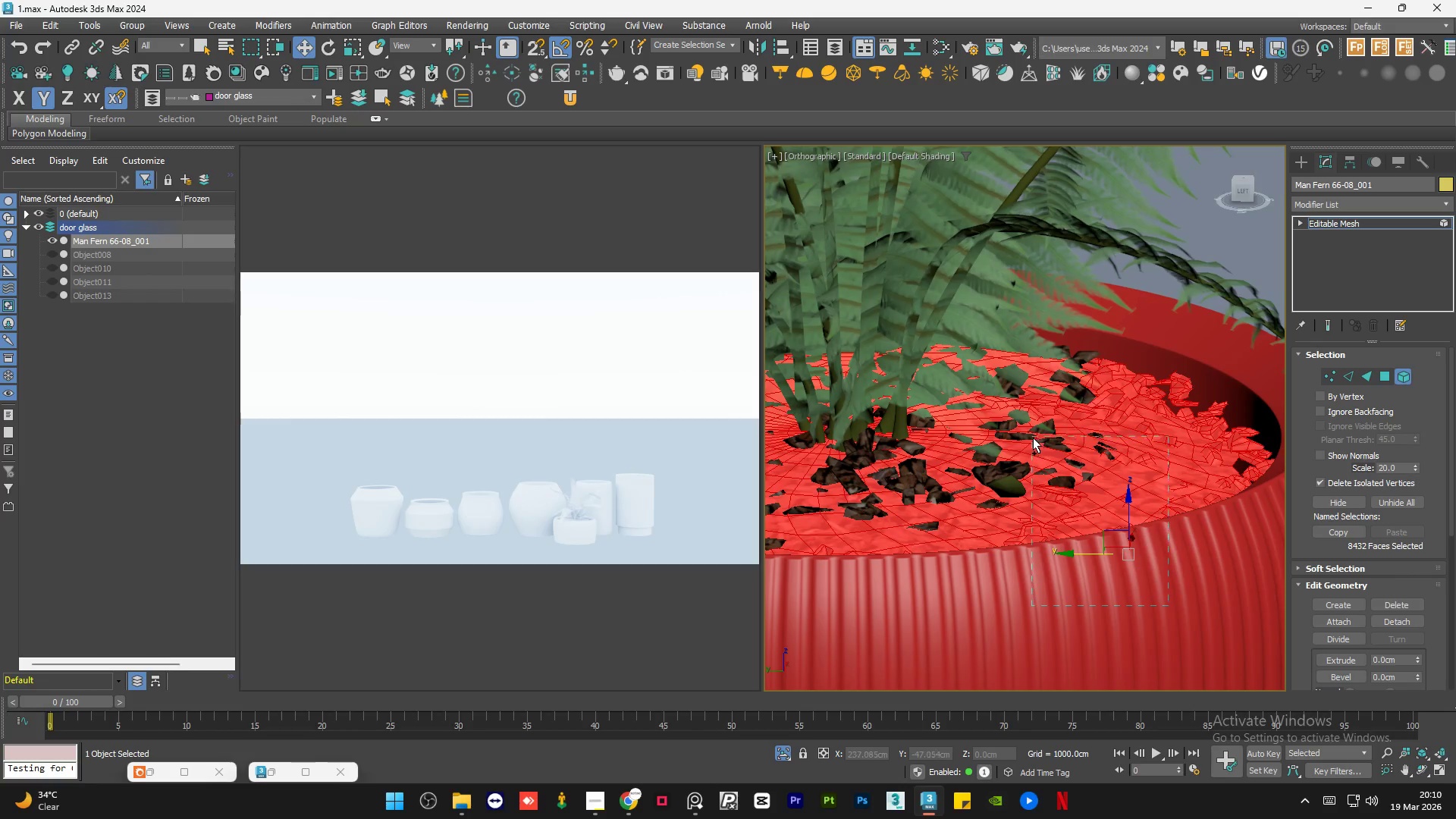 
key(Control+ControlLeft)
 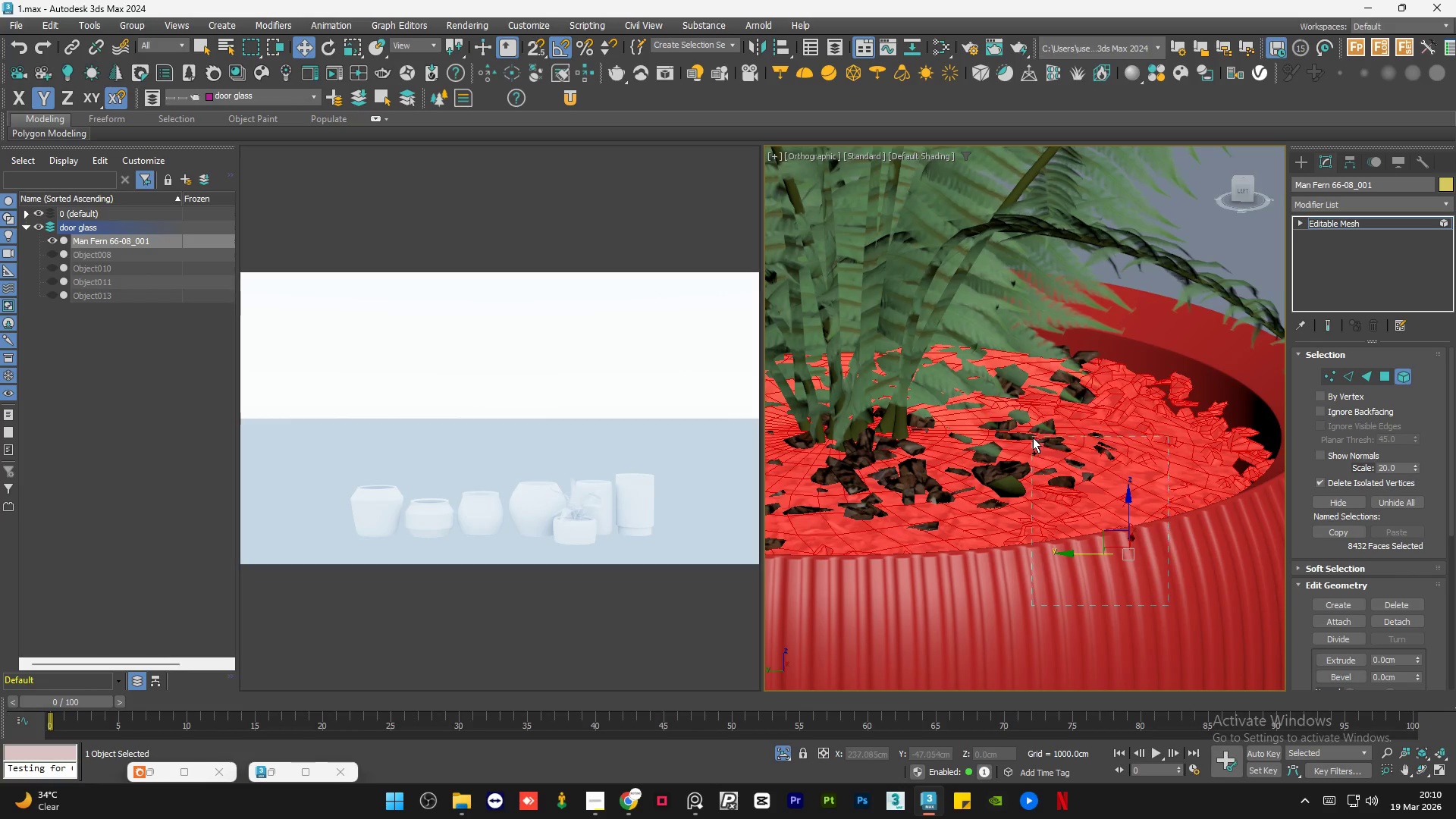 
key(Control+ControlLeft)
 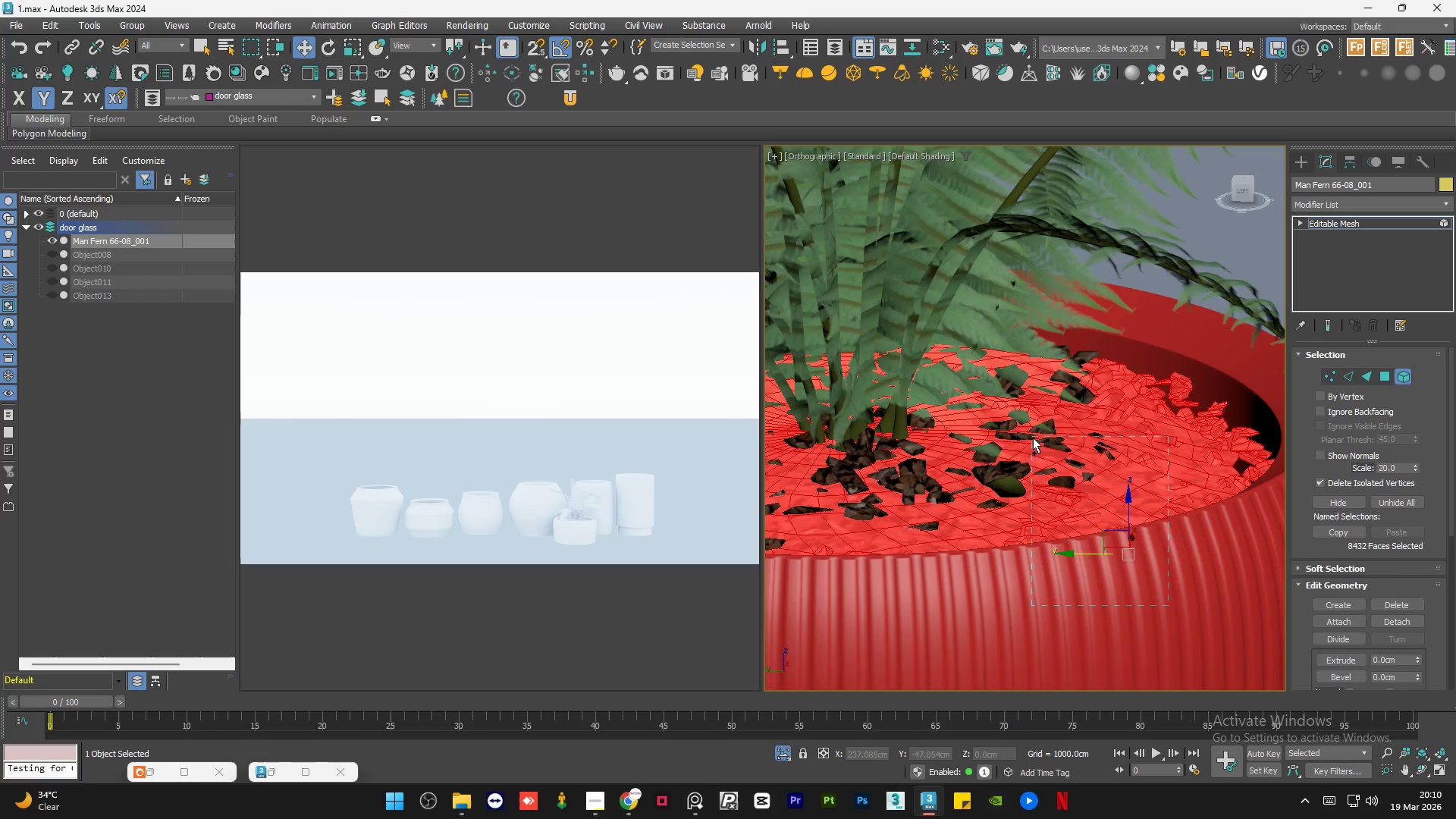 
key(Control+ControlLeft)
 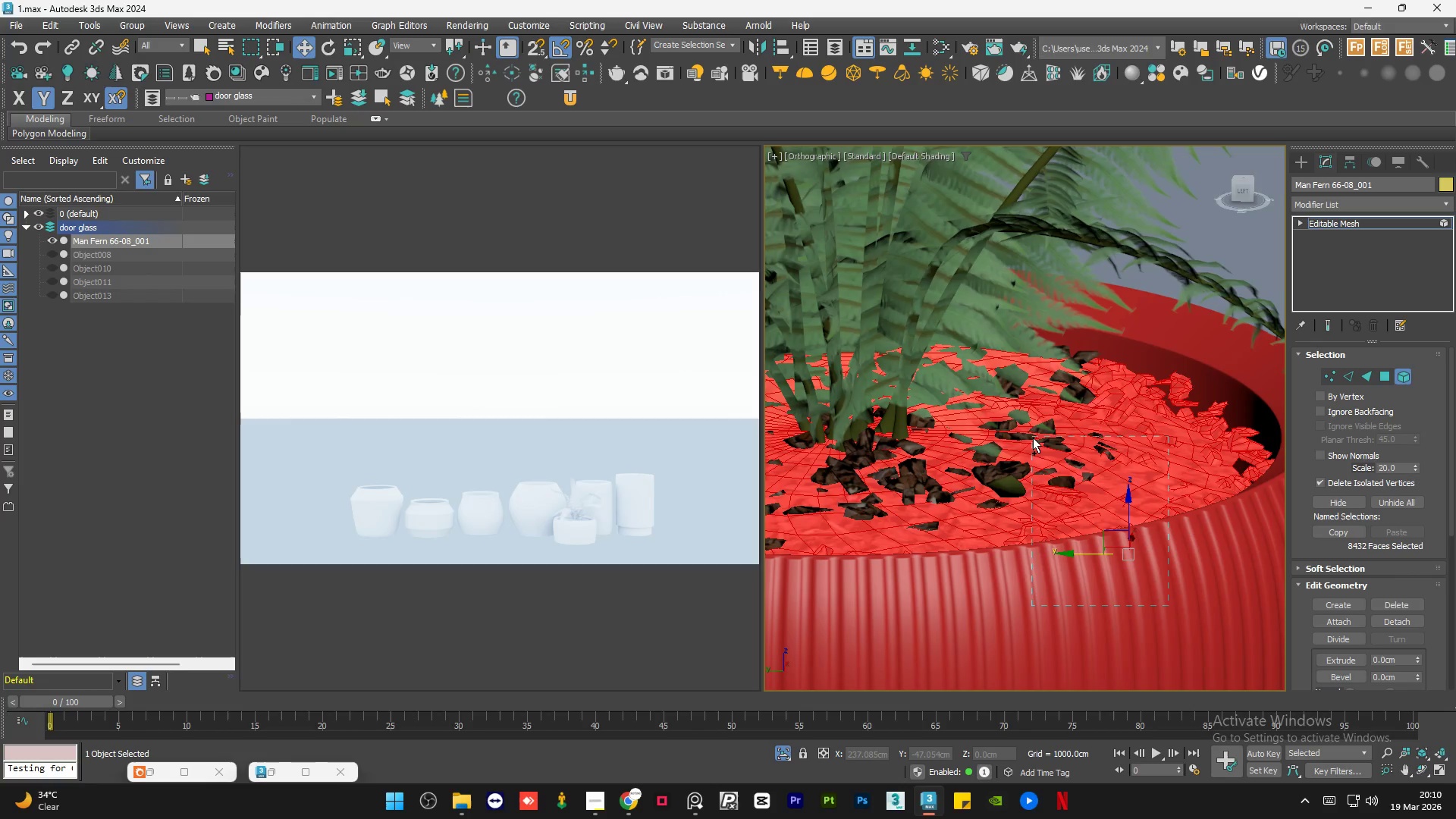 
key(Control+ControlLeft)
 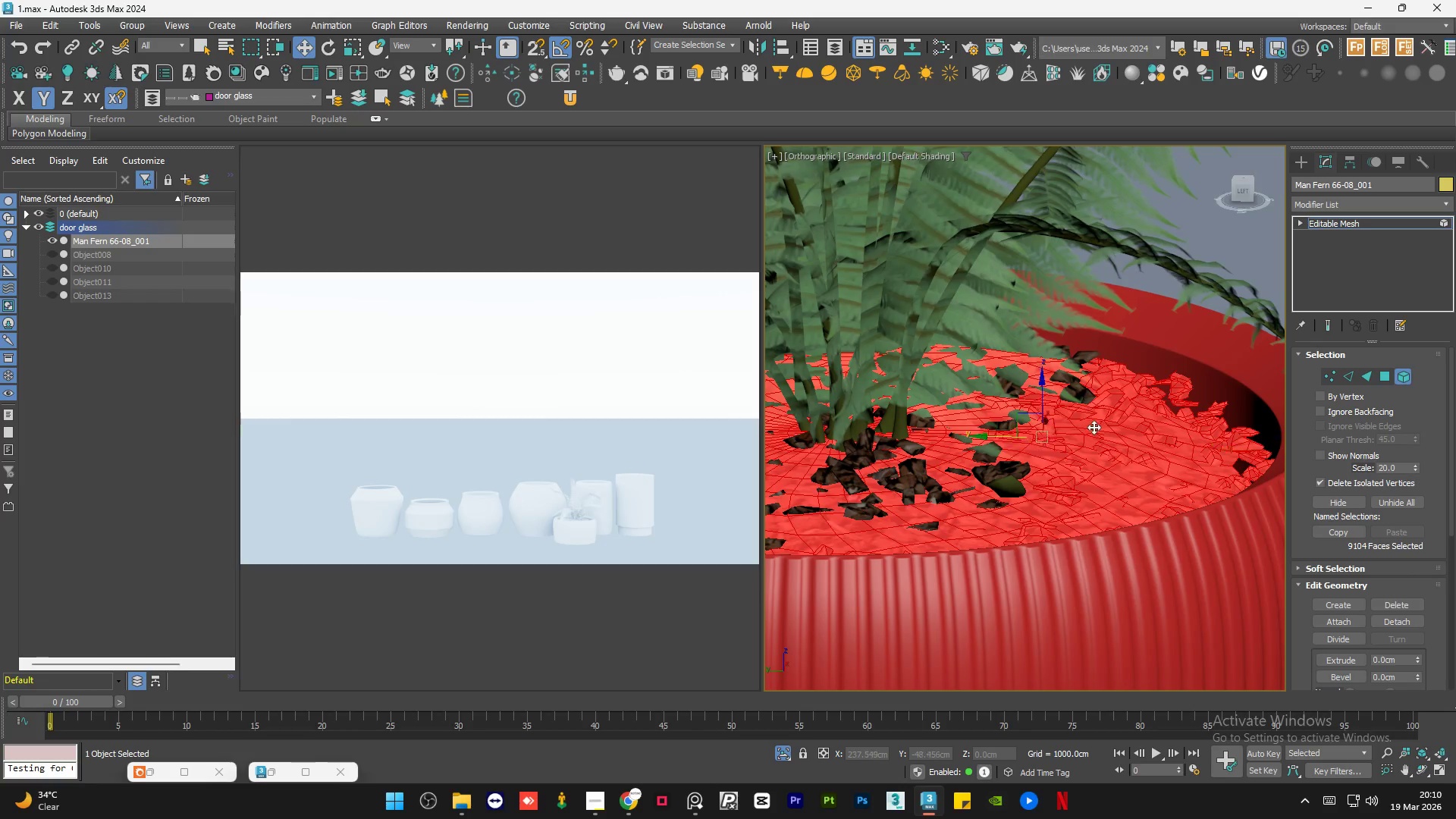 
hold_key(key=AltLeft, duration=0.88)
 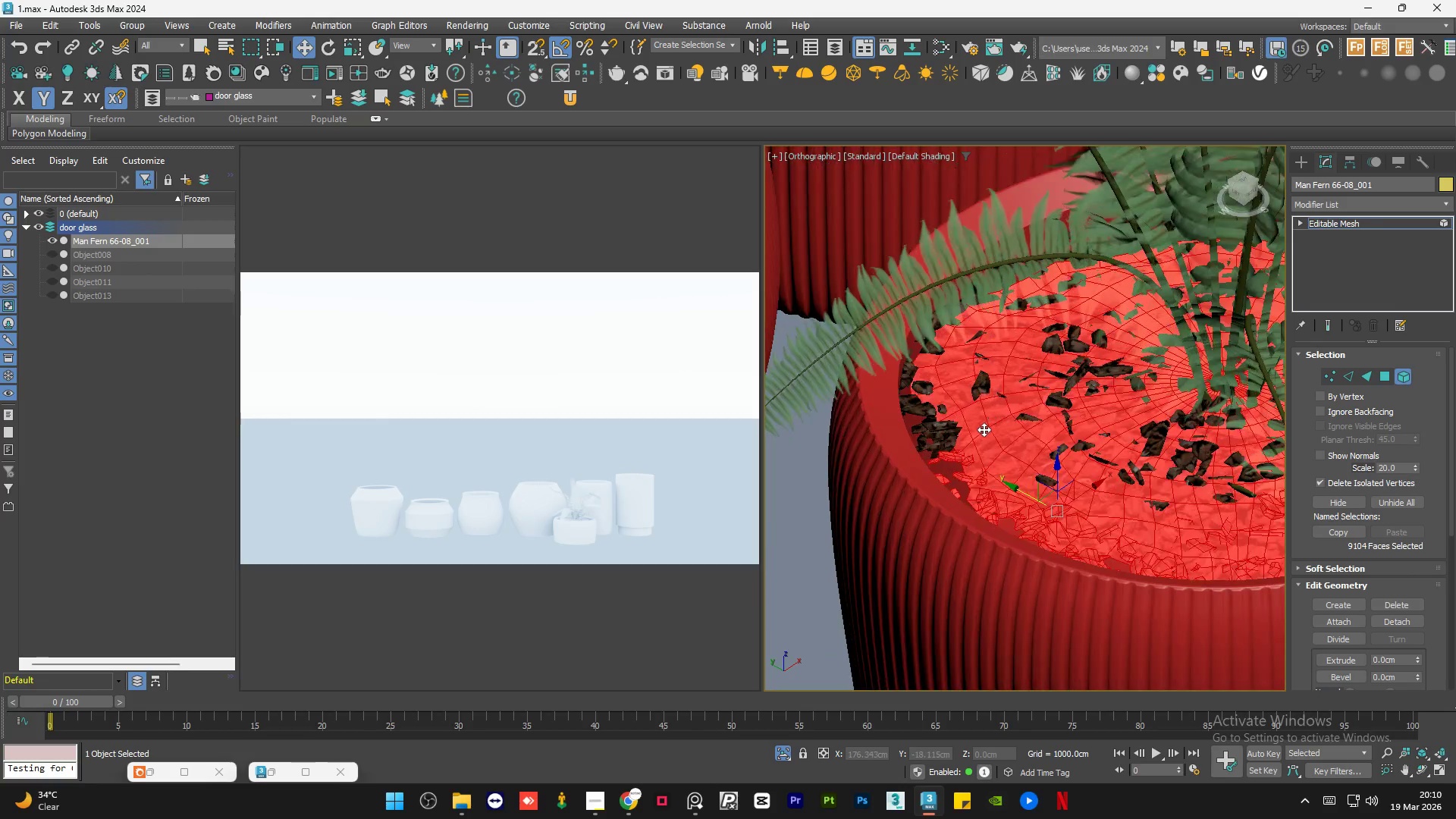 
scroll: coordinate [1110, 451], scroll_direction: down, amount: 4.0
 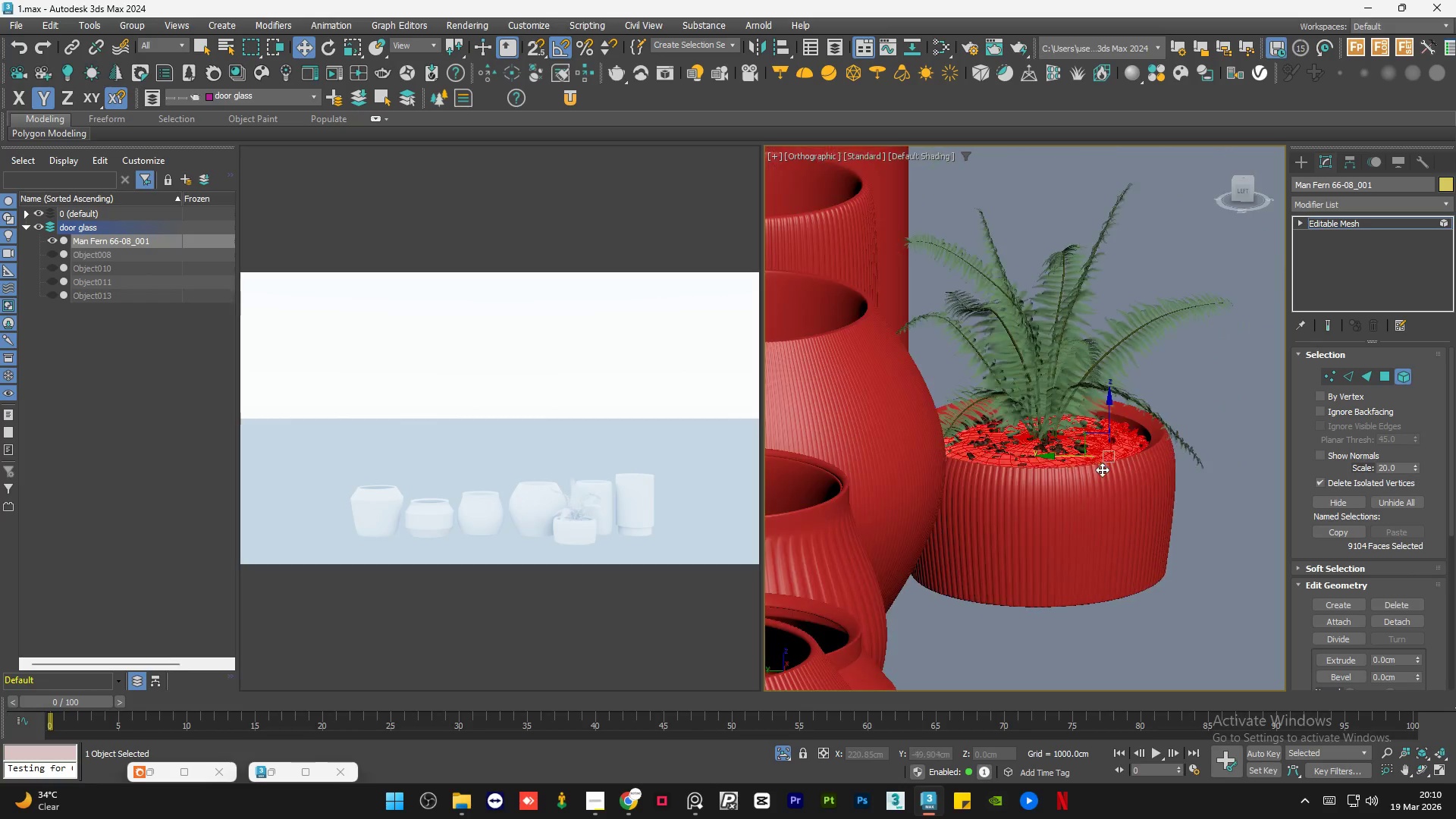 
hold_key(key=AltLeft, duration=5.08)
 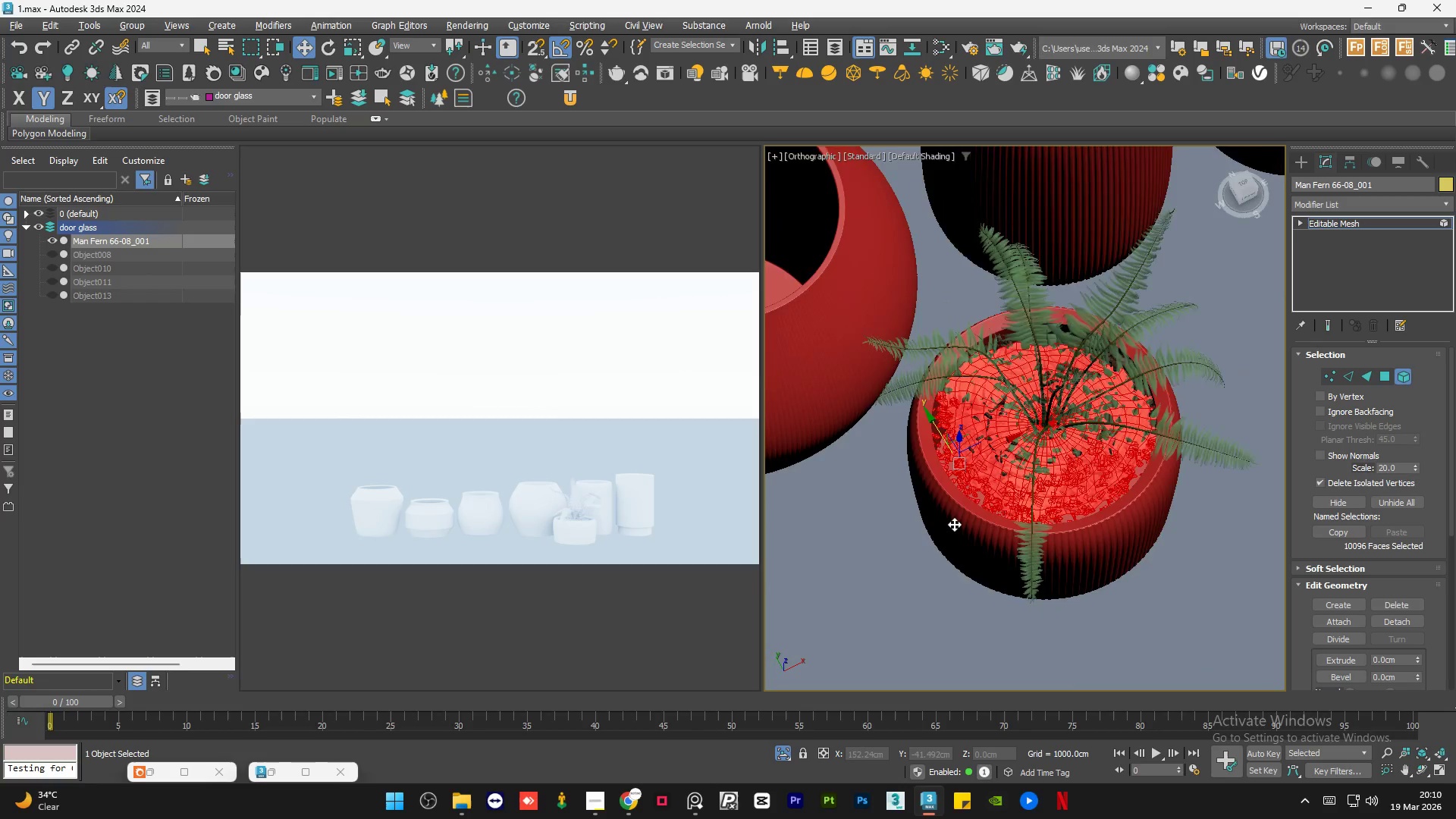 
key(Control+ControlLeft)
 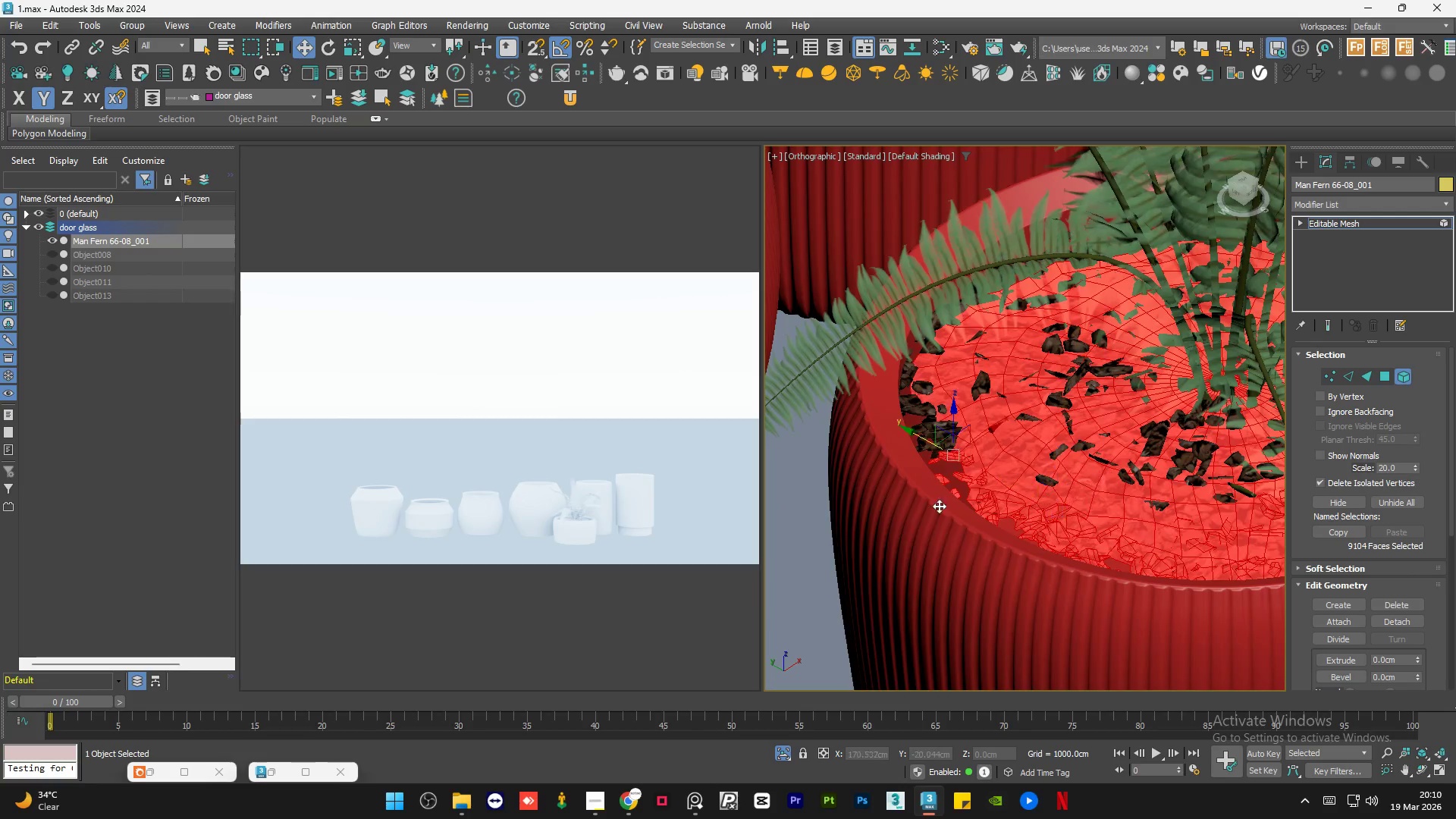 
hold_key(key=ControlLeft, duration=1.53)
 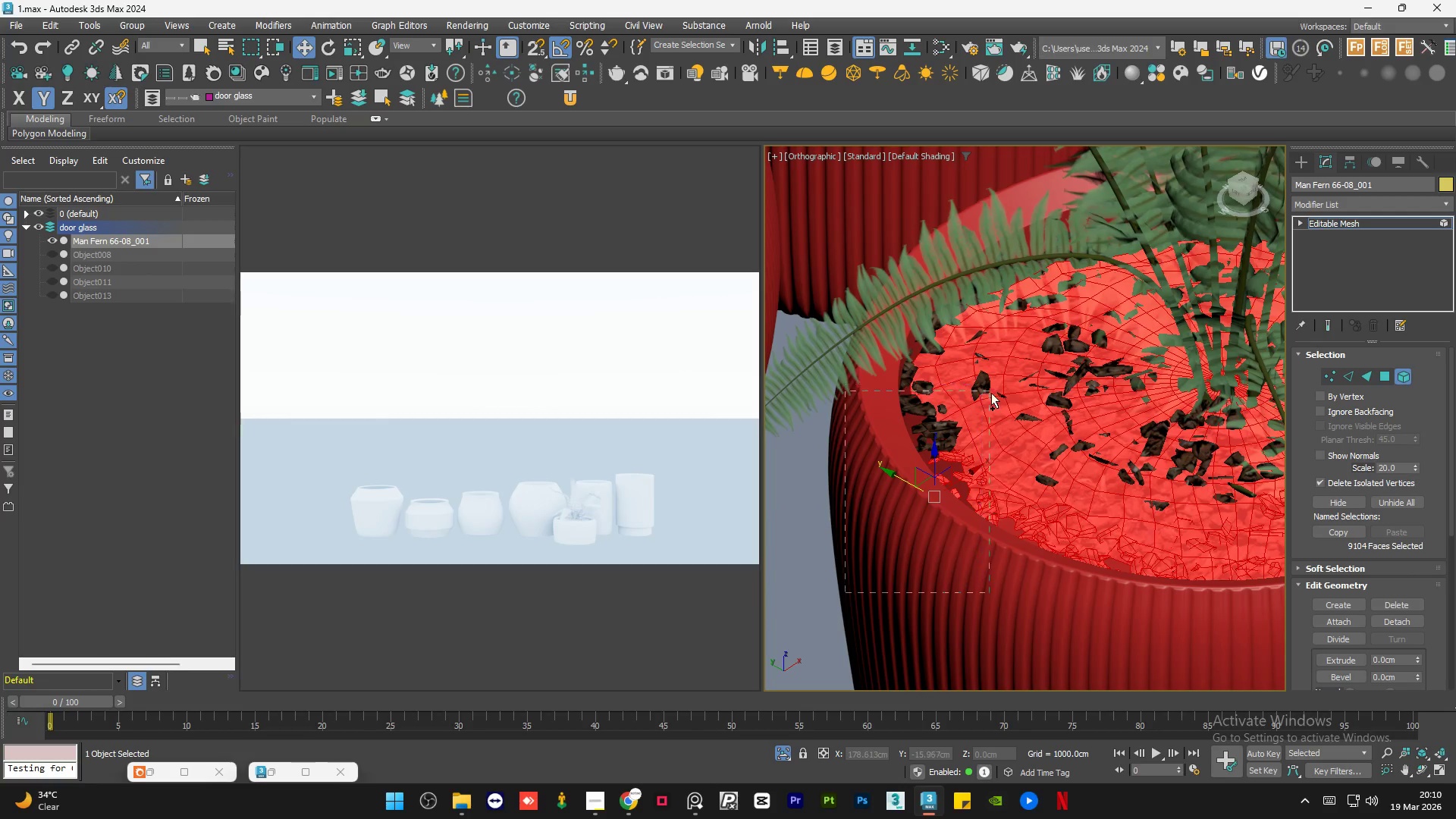 
scroll: coordinate [992, 427], scroll_direction: up, amount: 3.0
 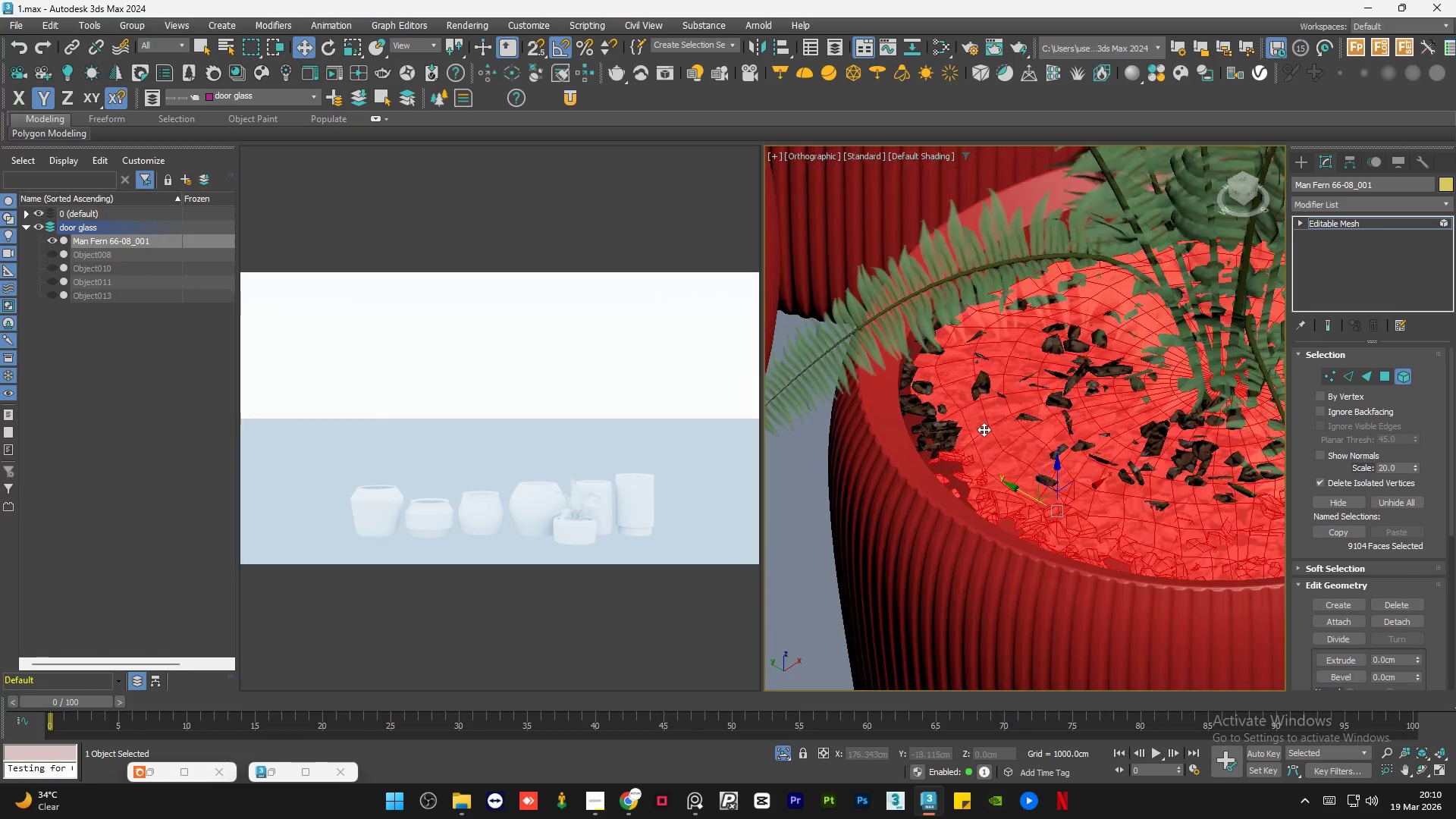 
left_click_drag(start_coordinate=[846, 594], to_coordinate=[1000, 404])
 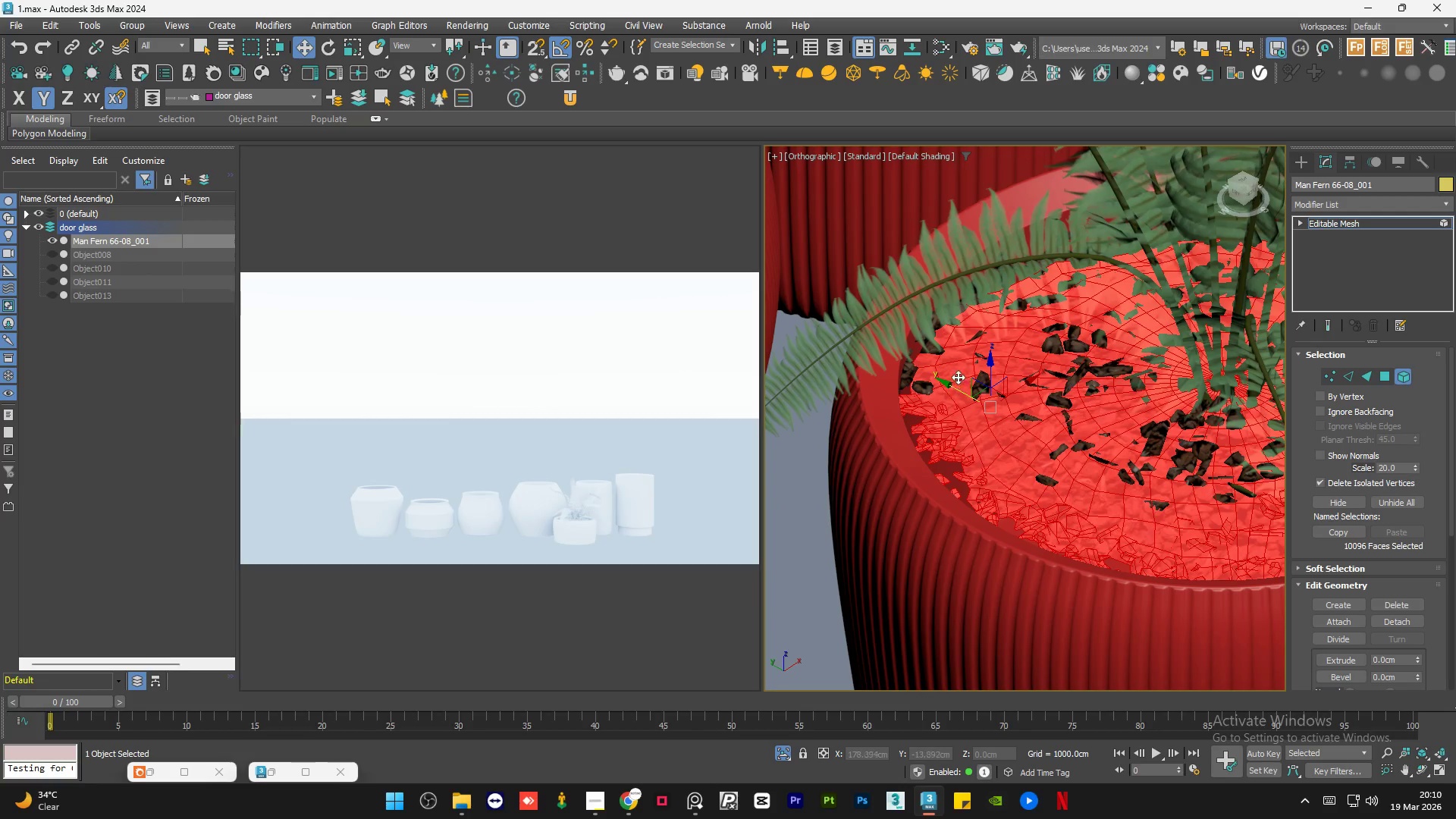 
hold_key(key=ControlLeft, duration=1.49)
 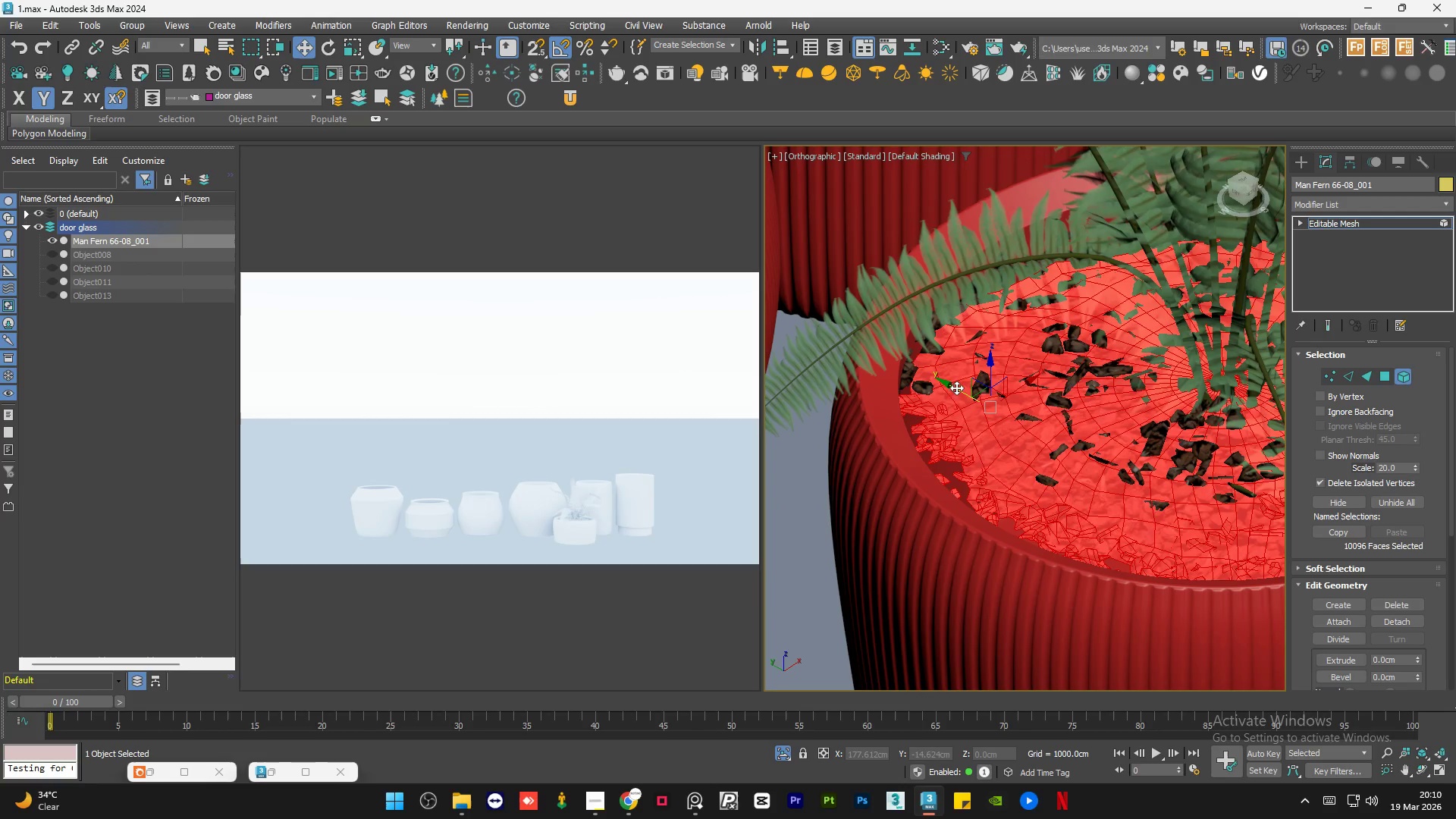 
hold_key(key=ControlLeft, duration=0.45)
 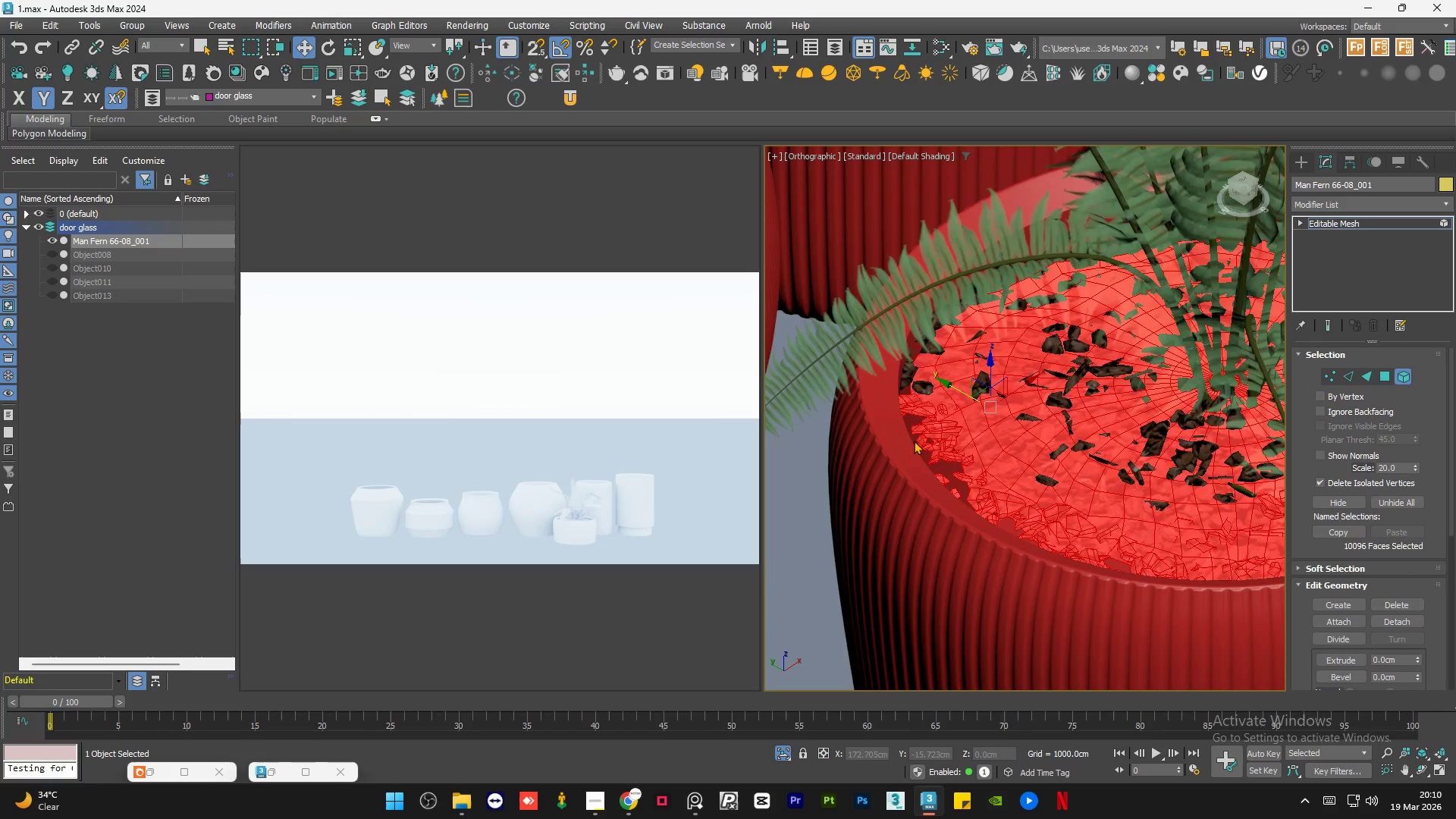 
hold_key(key=AltLeft, duration=1.52)
 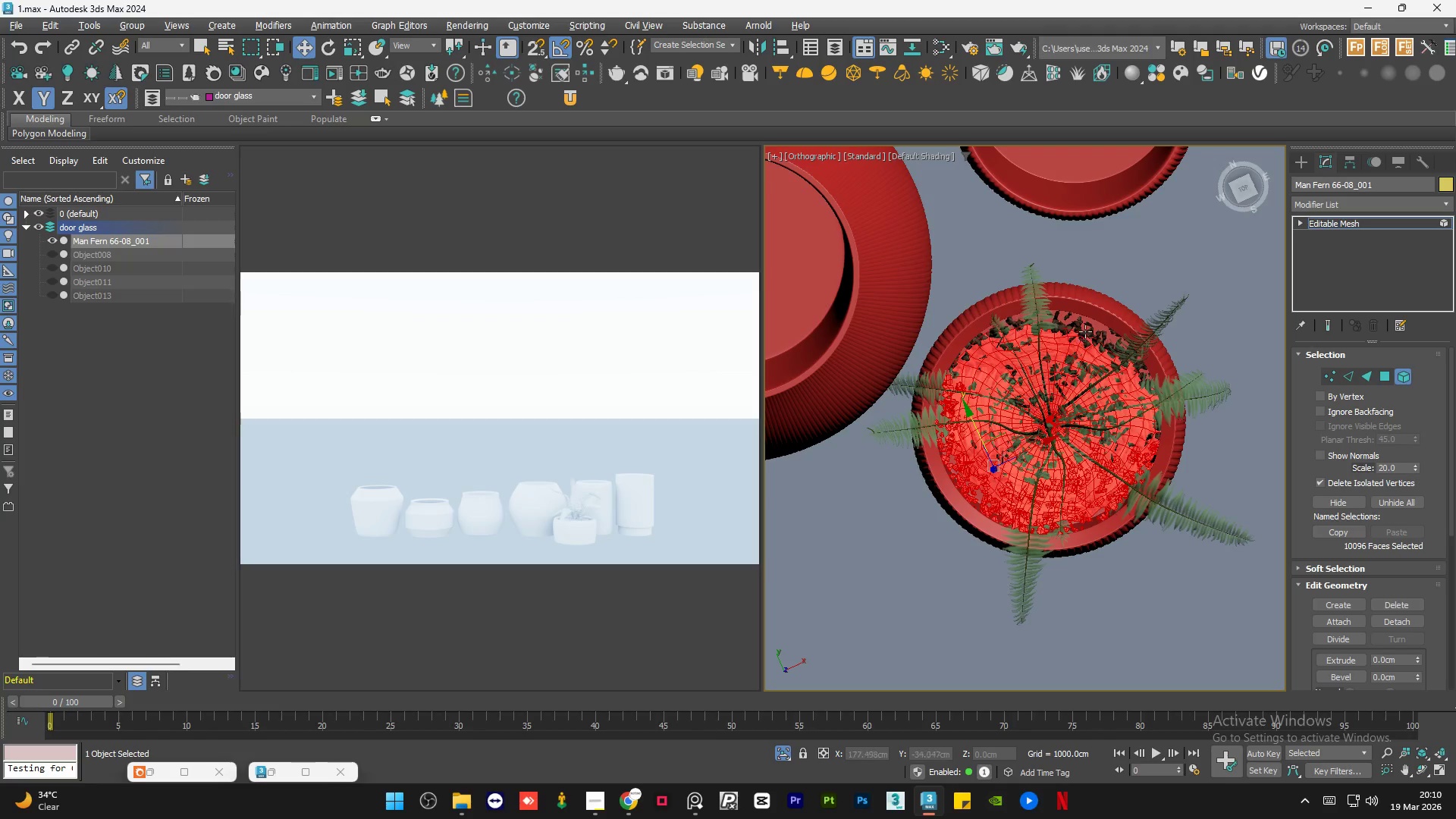 
scroll: coordinate [926, 469], scroll_direction: down, amount: 3.0
 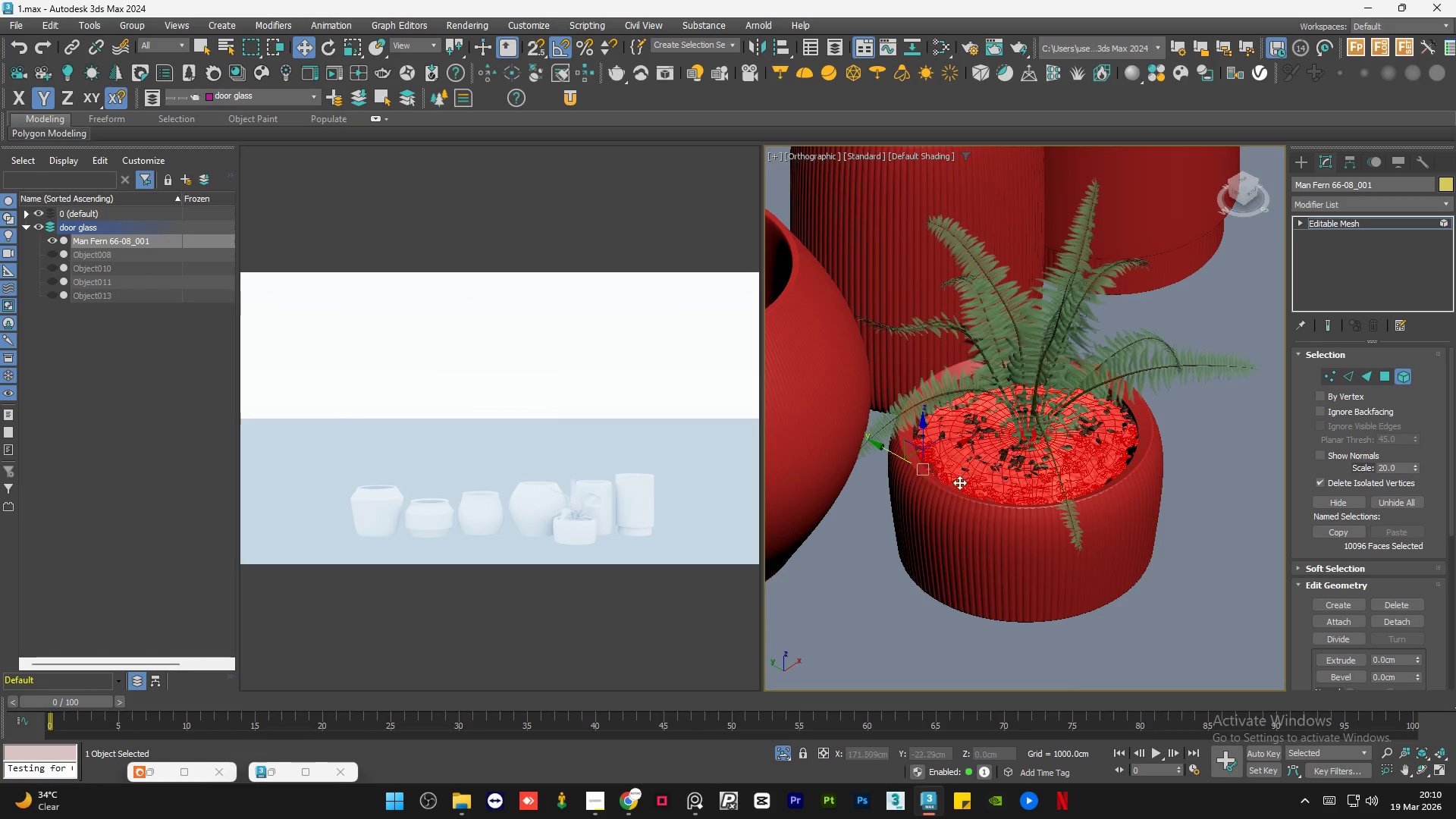 
key(Alt+AltLeft)
 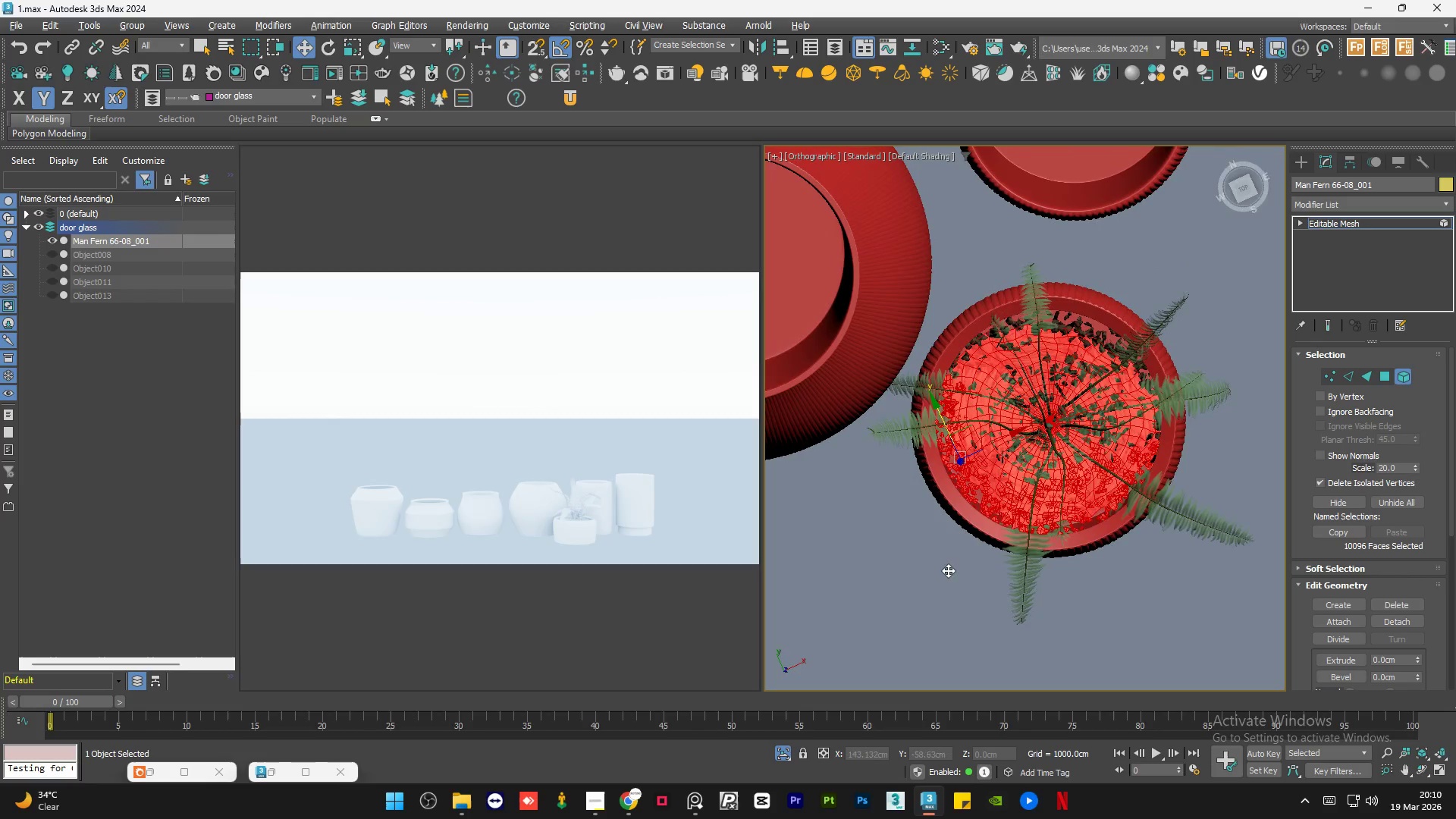 
key(Alt+AltLeft)
 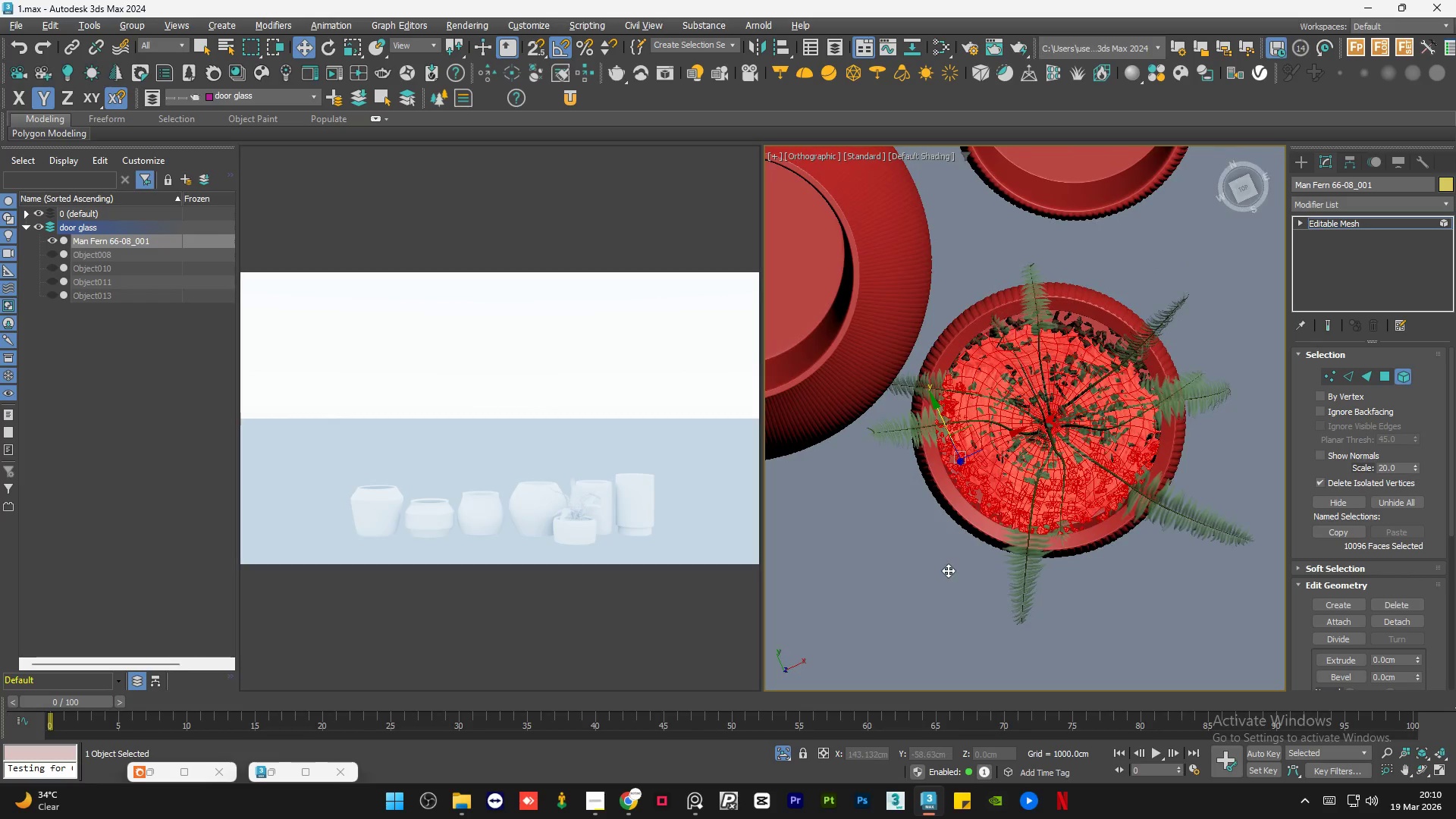 
key(Alt+AltLeft)
 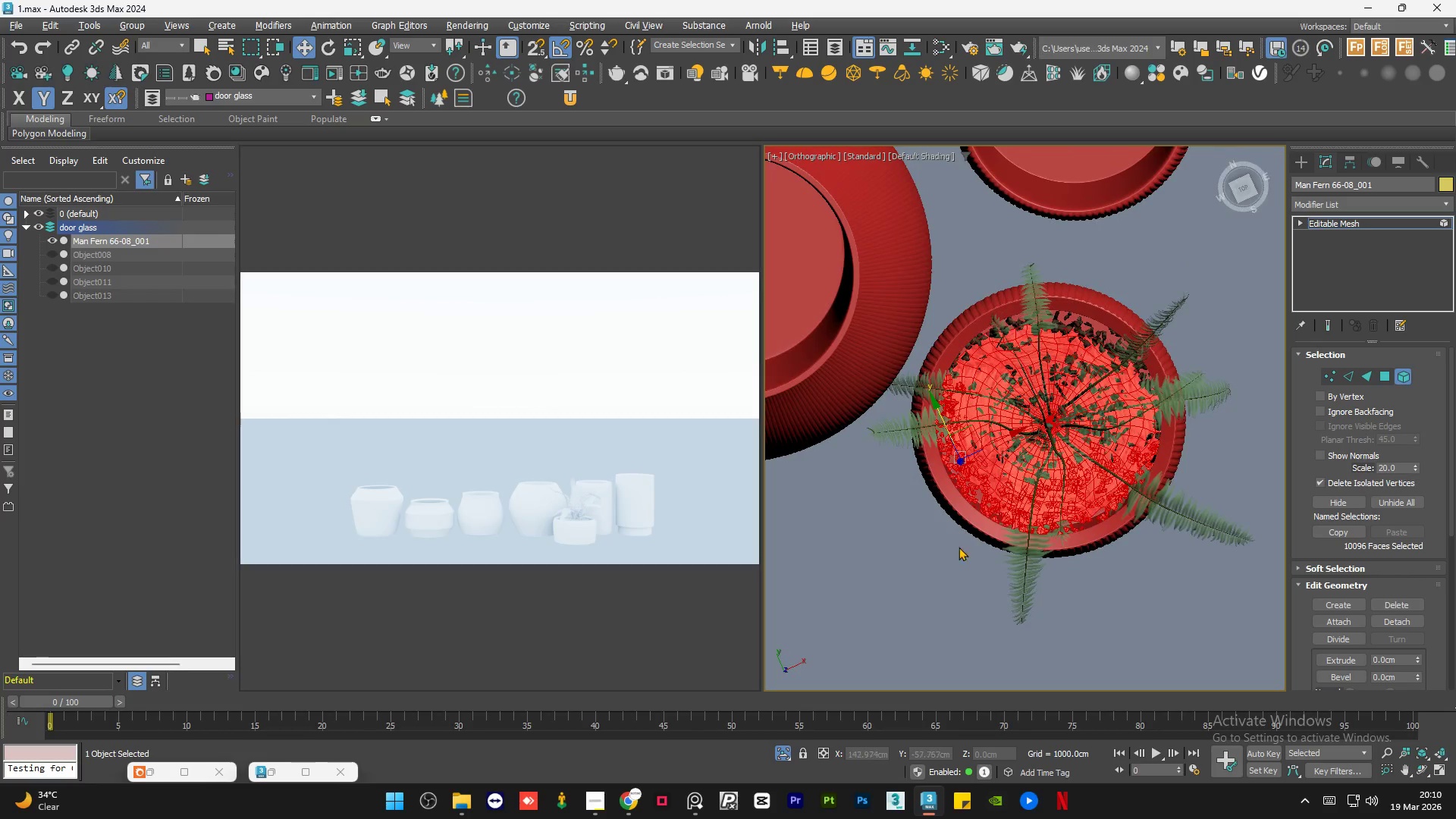 
key(Alt+AltLeft)
 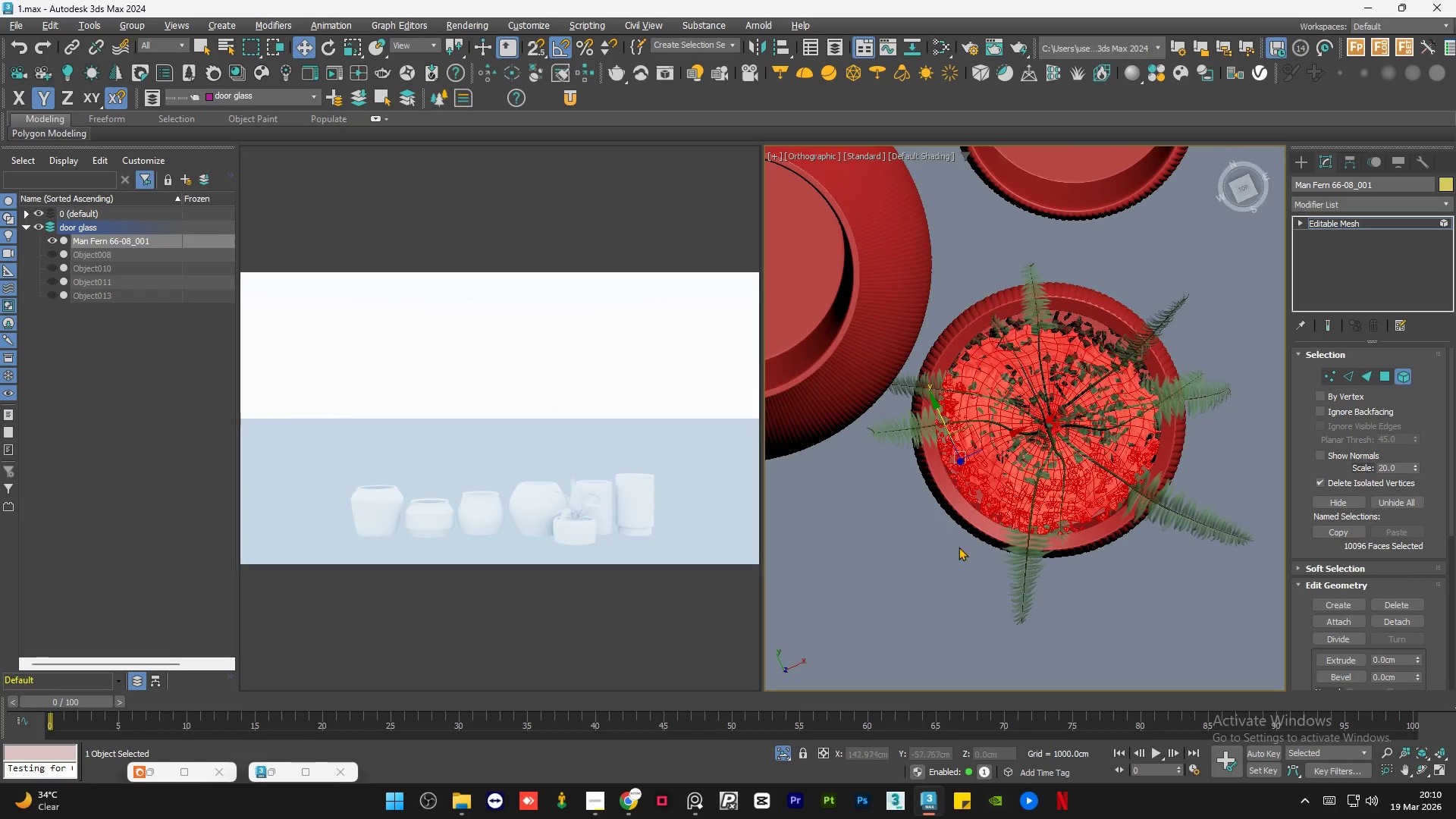 
key(Alt+AltLeft)
 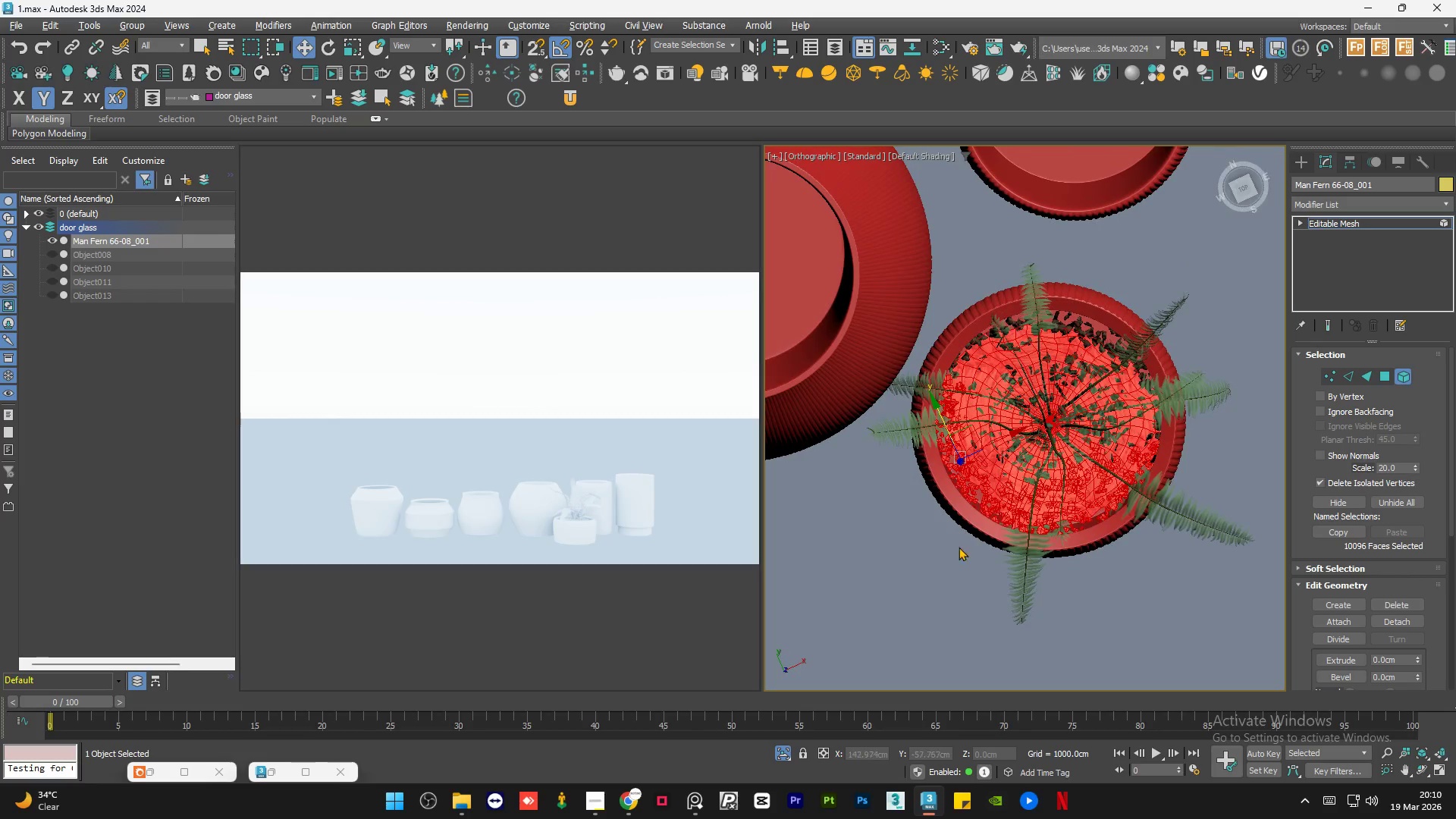 
key(Alt+AltLeft)
 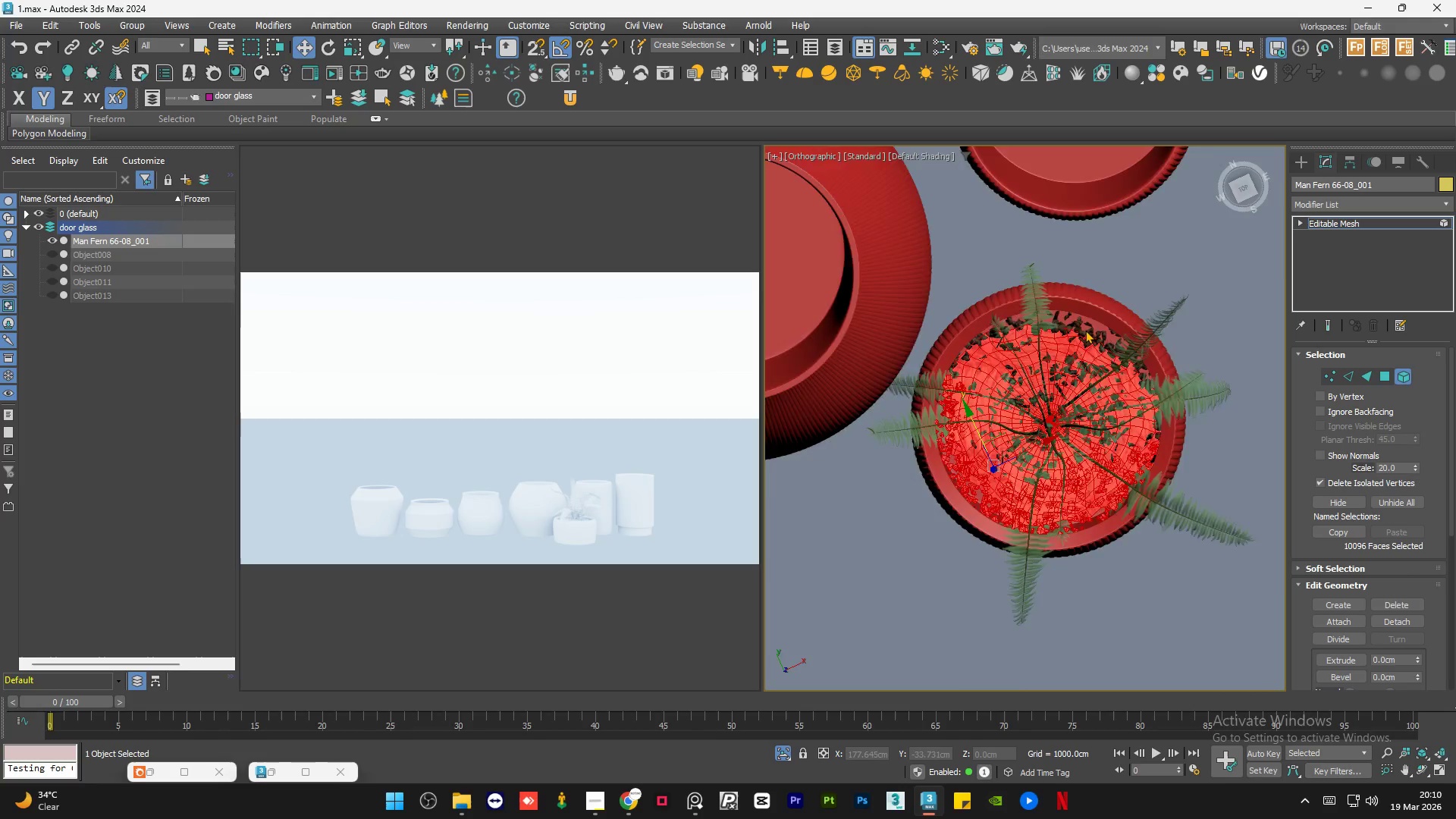 
hold_key(key=AltLeft, duration=0.77)
 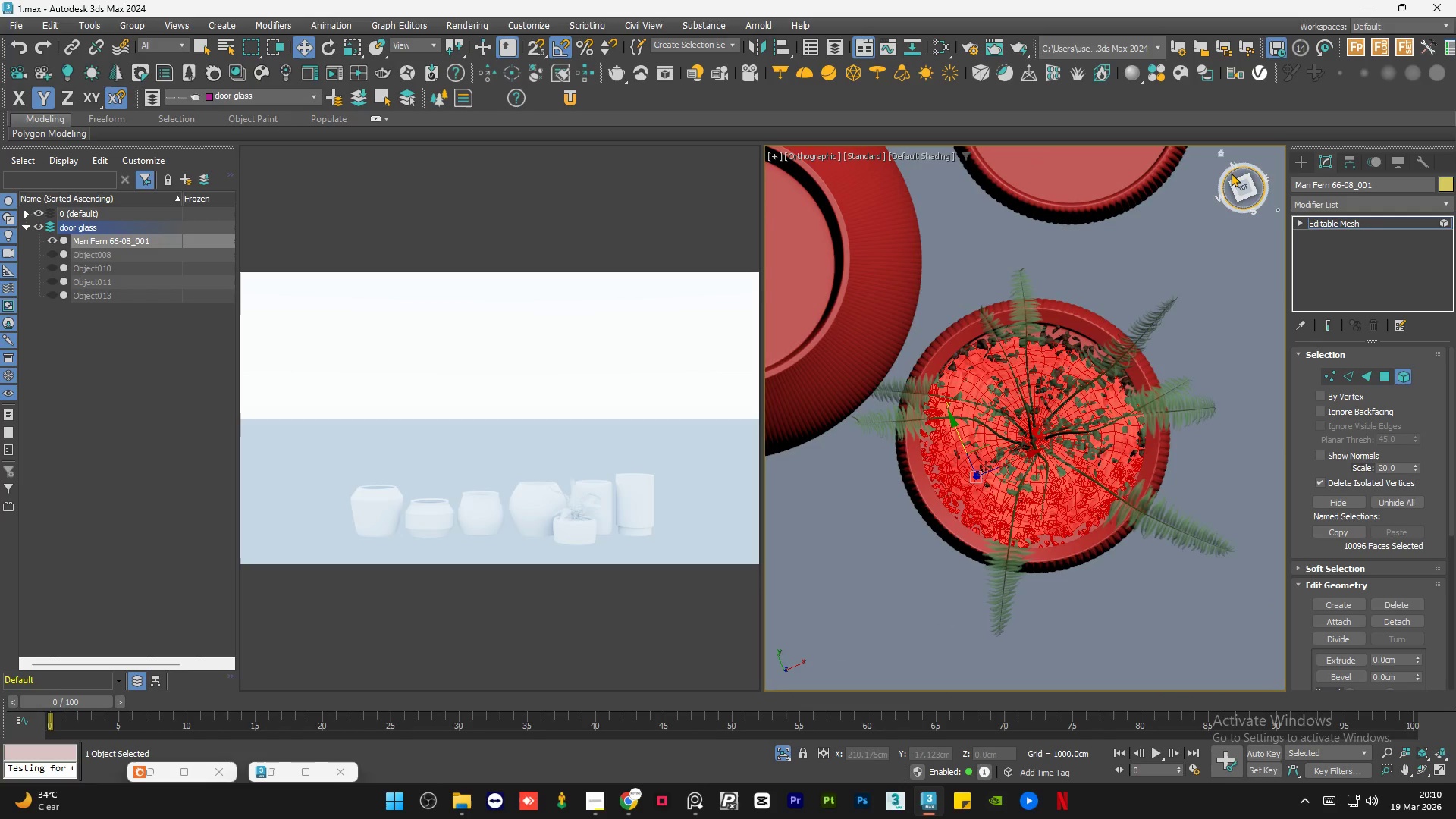 
scroll: coordinate [1062, 350], scroll_direction: none, amount: 0.0
 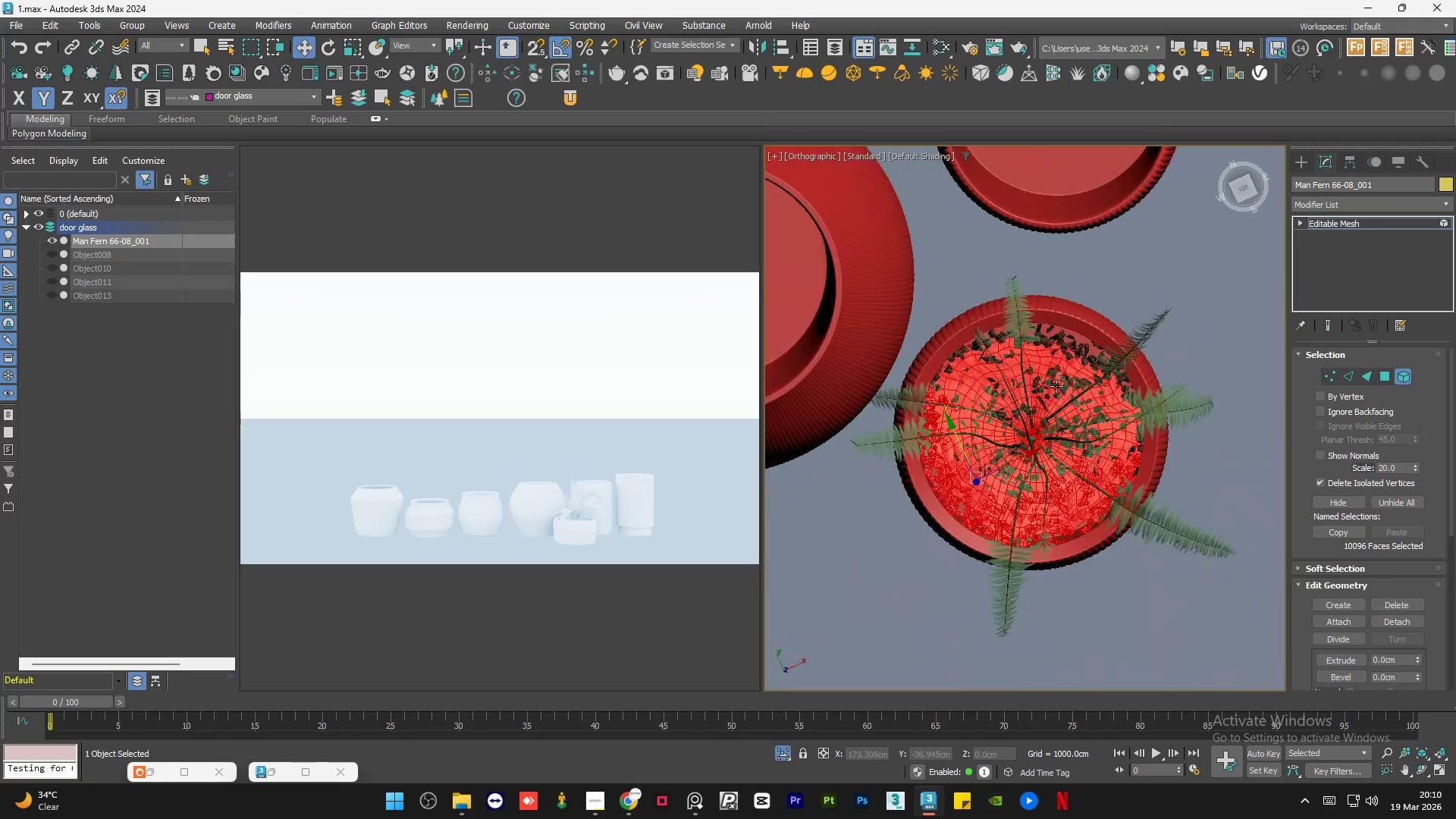 
hold_key(key=AltLeft, duration=5.66)
left_click([1243, 187])
 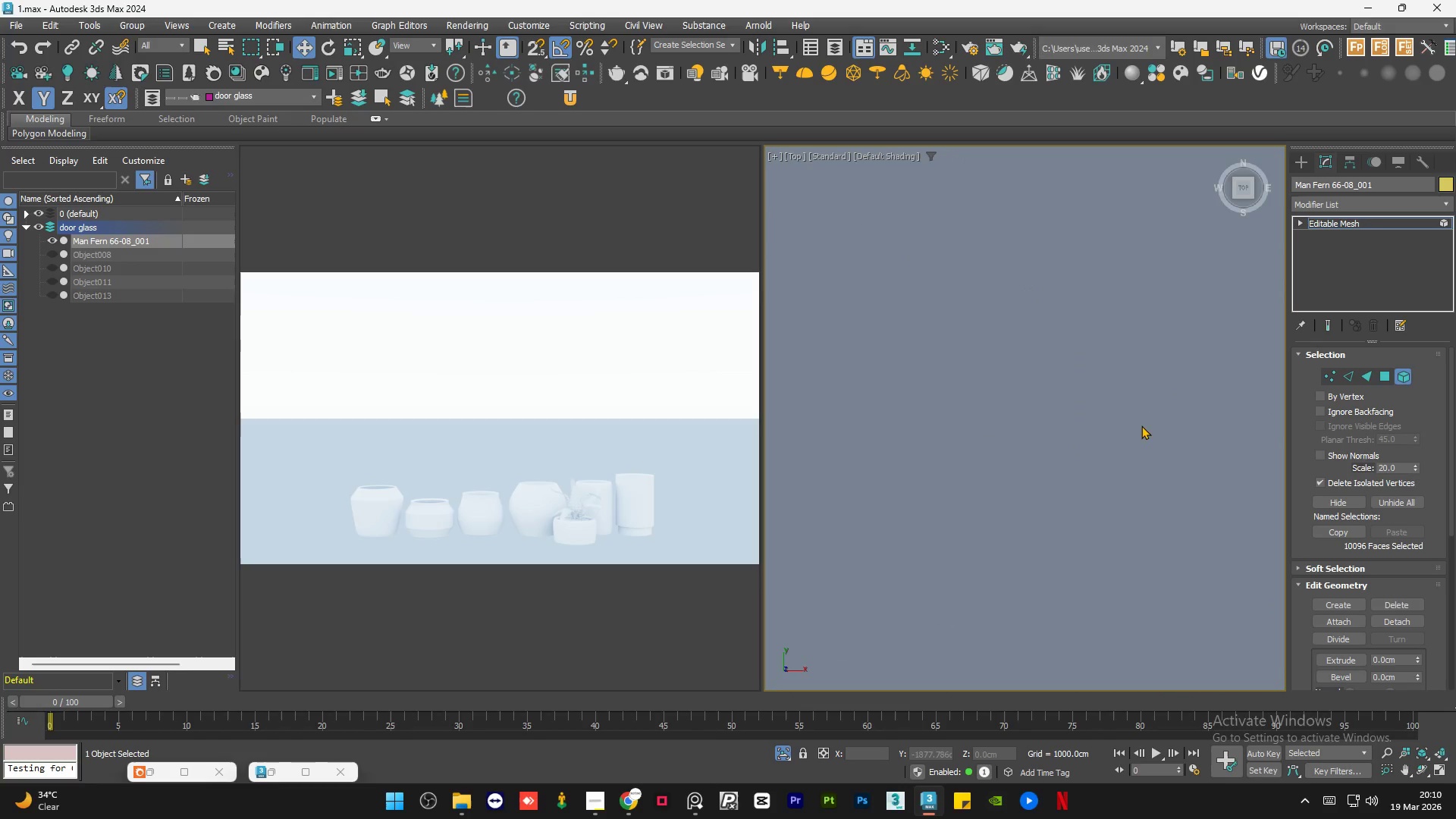 
key(Z)
 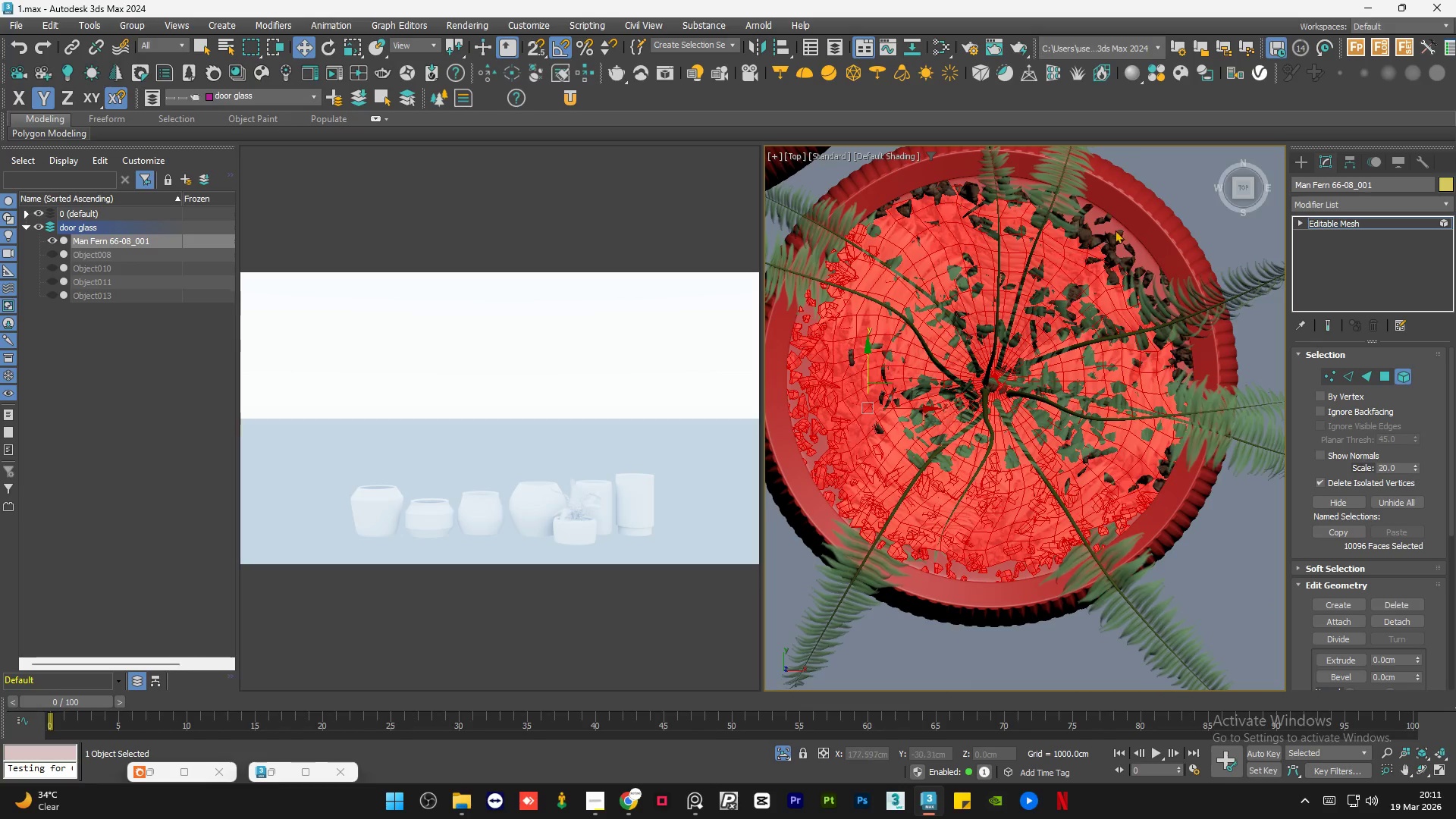 
scroll: coordinate [1099, 223], scroll_direction: up, amount: 5.0
 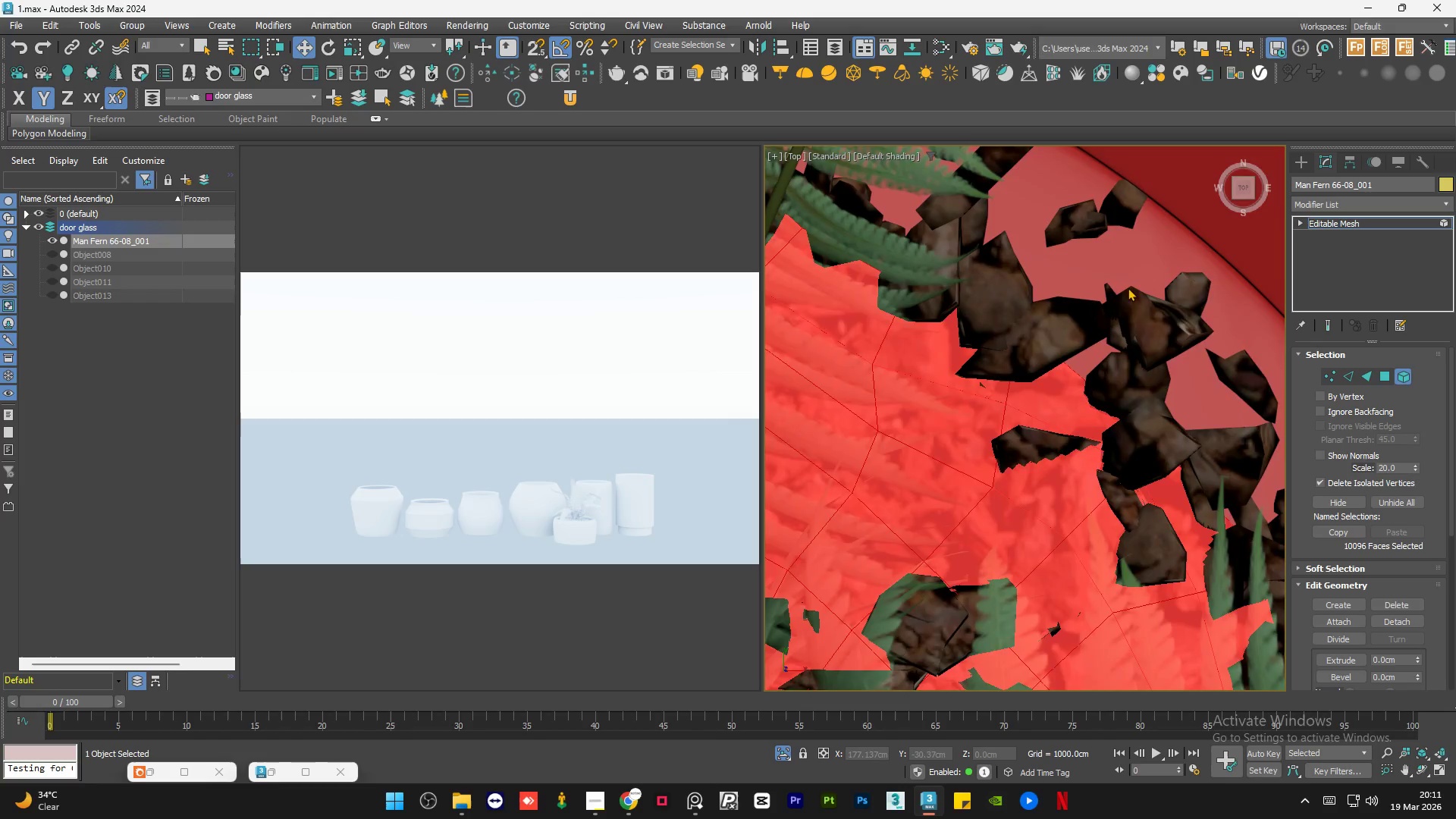 
scroll: coordinate [977, 318], scroll_direction: down, amount: 6.0
 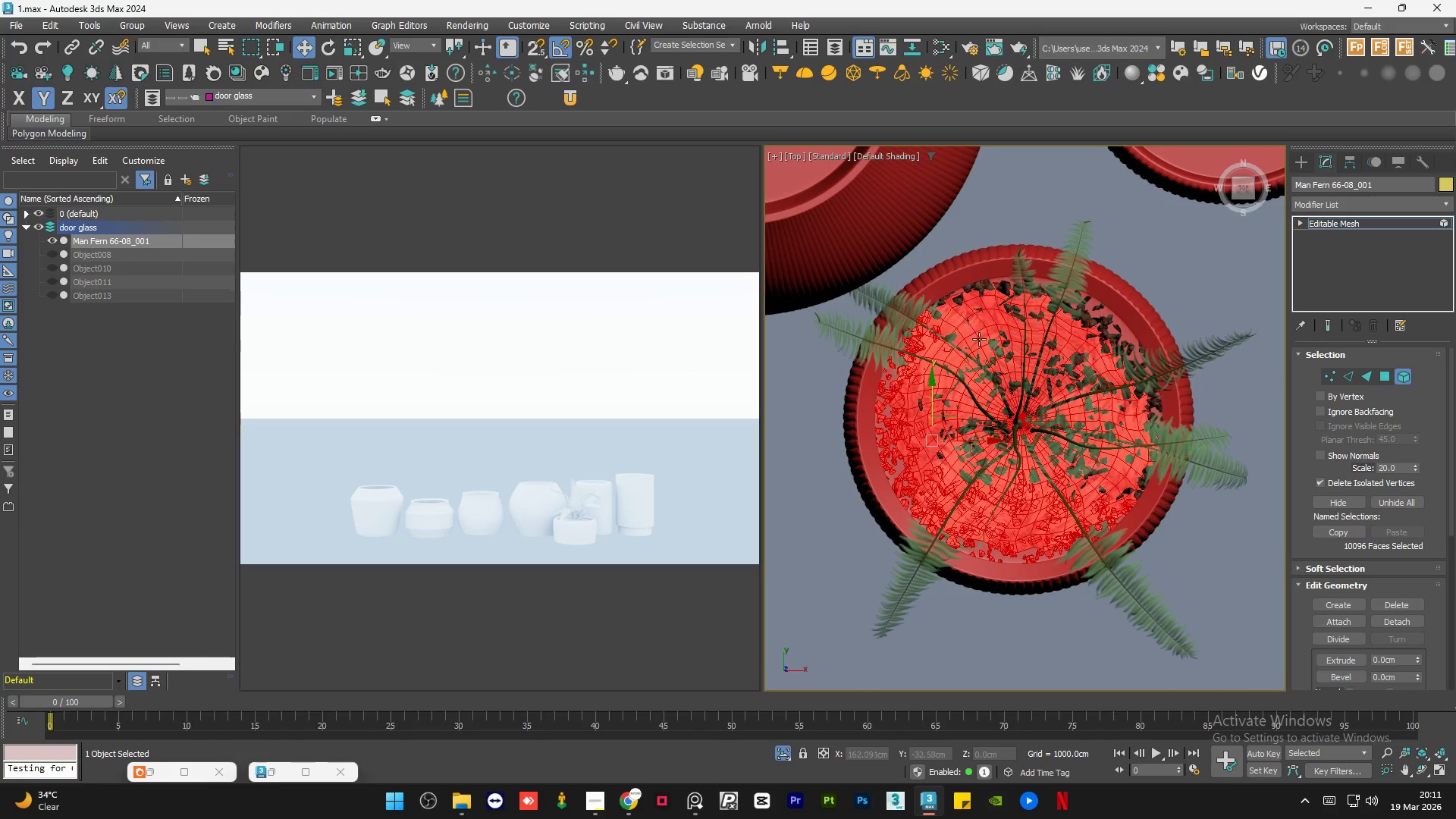 
hold_key(key=AltLeft, duration=1.5)
 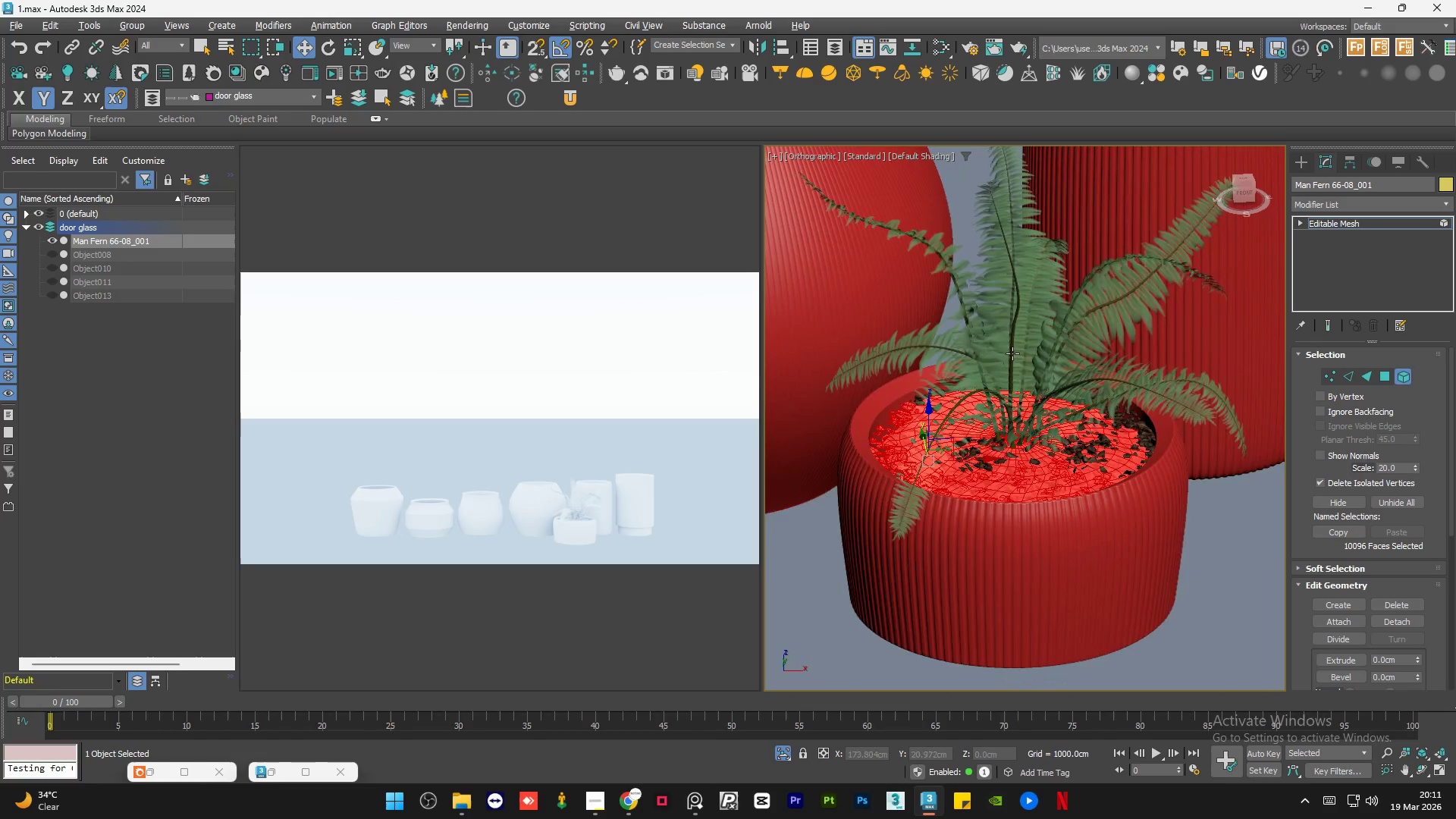 
hold_key(key=AltLeft, duration=1.49)
 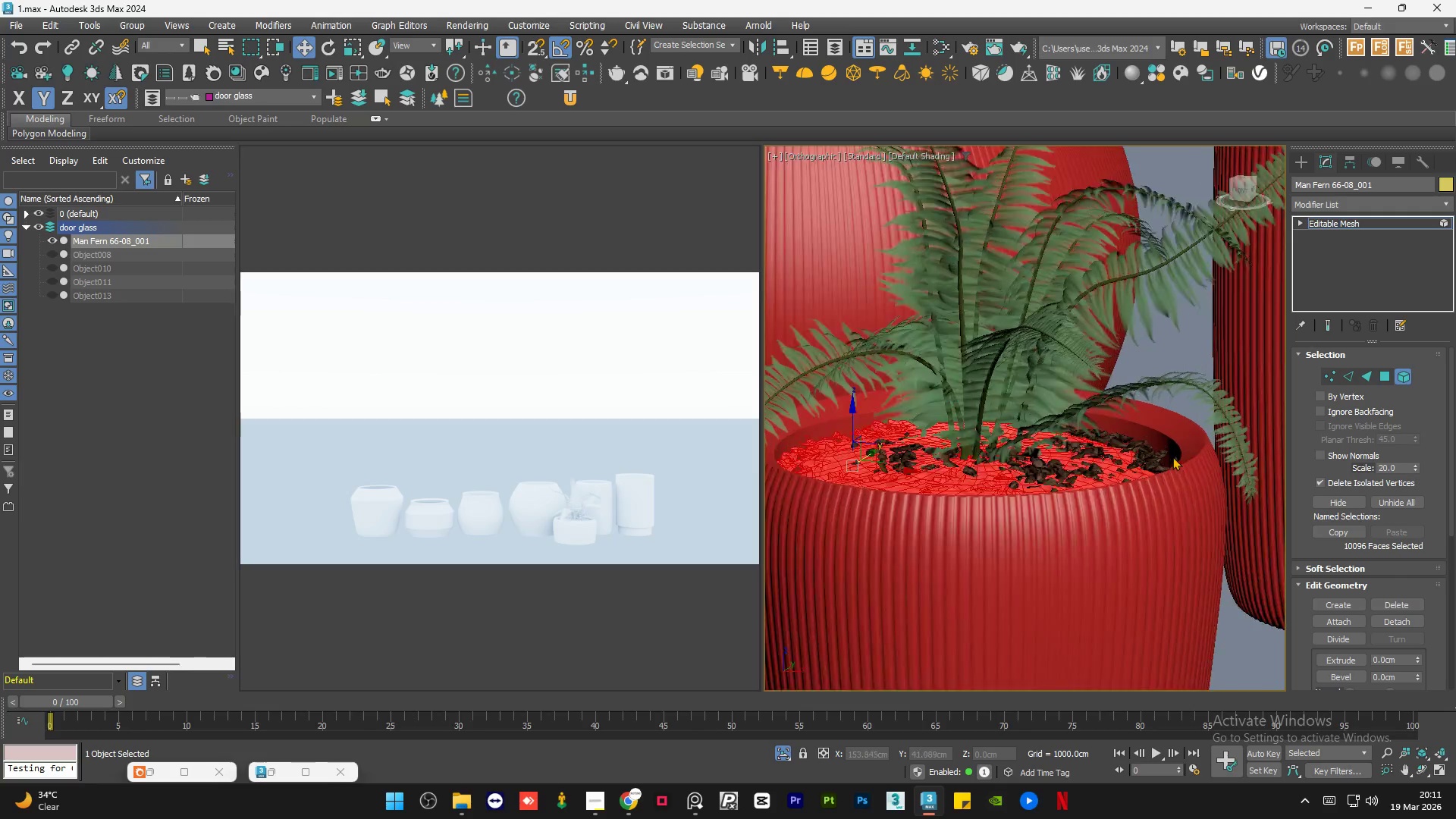 
hold_key(key=AltLeft, duration=2.88)
 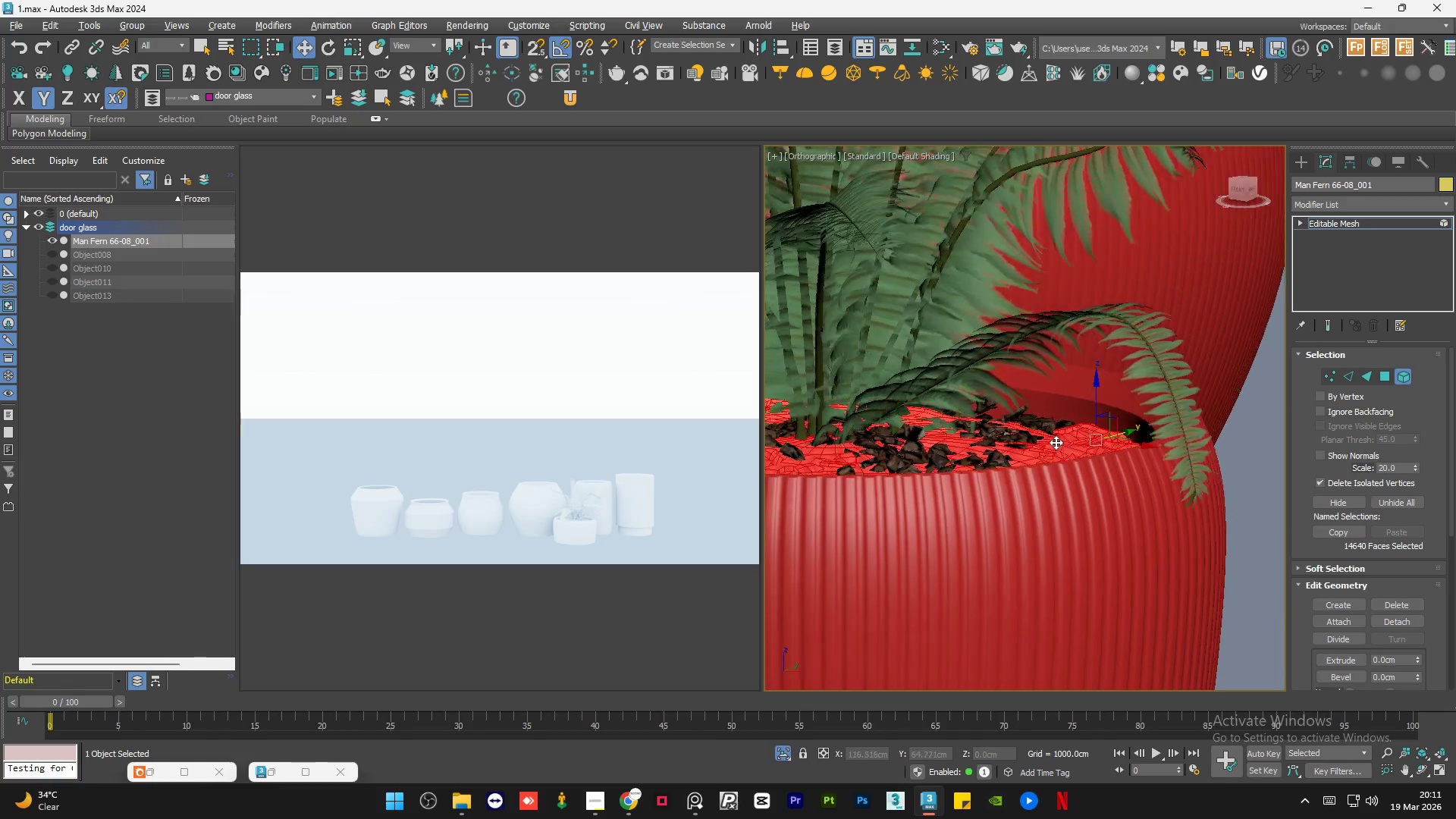 
hold_key(key=ControlLeft, duration=1.52)
 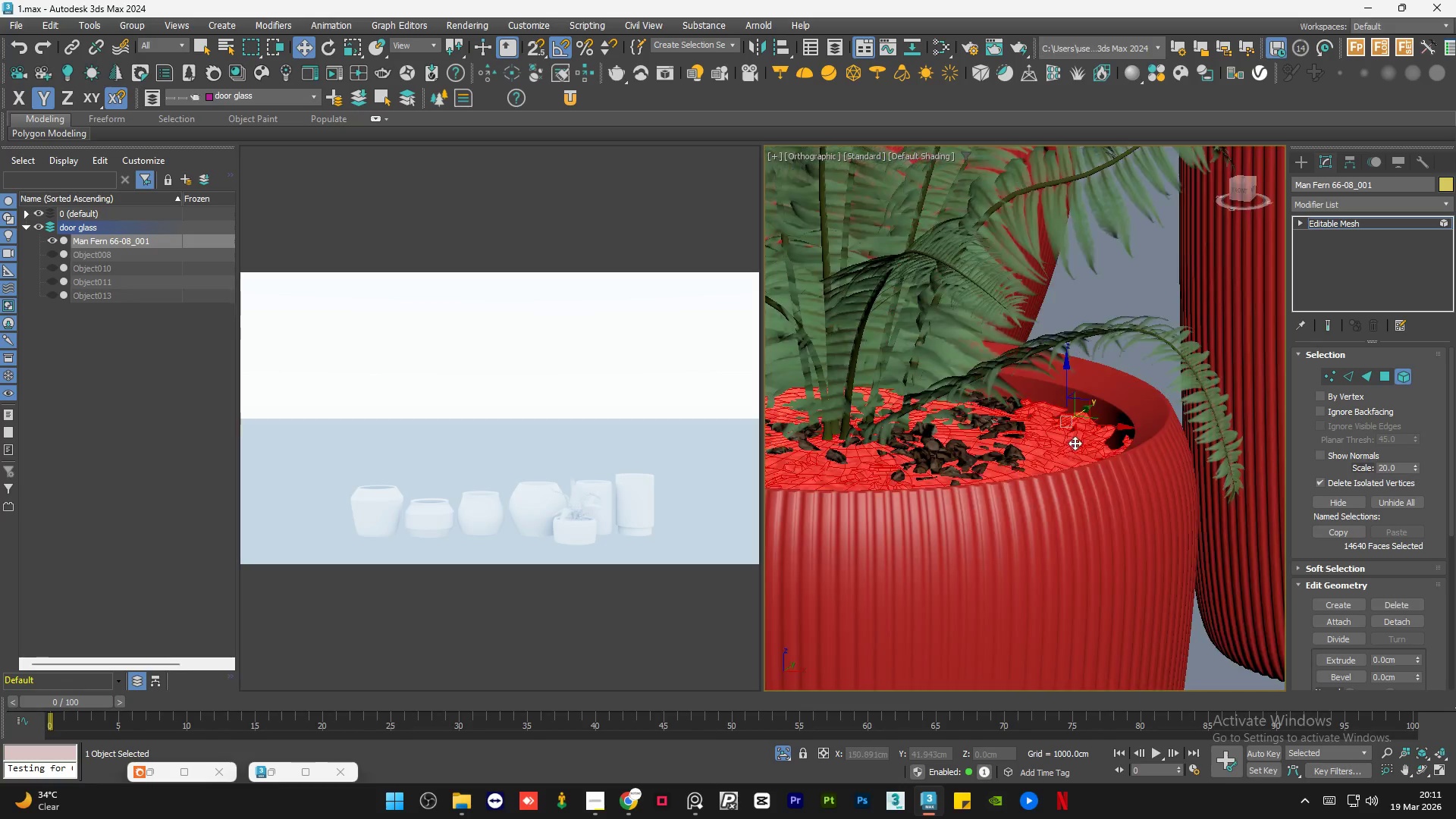 
scroll: coordinate [1173, 456], scroll_direction: up, amount: 4.0
 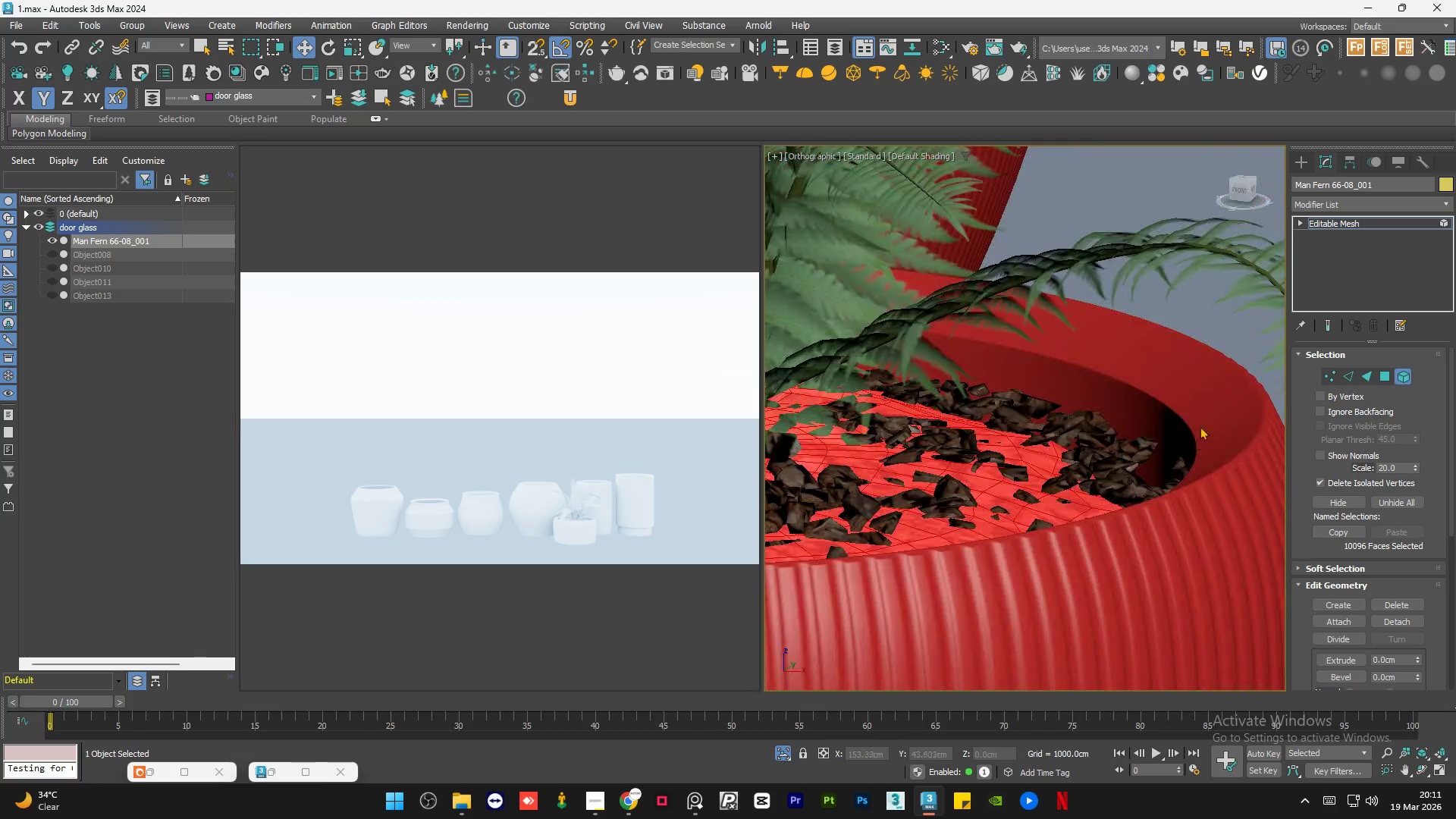 
left_click_drag(start_coordinate=[1241, 368], to_coordinate=[983, 598])
 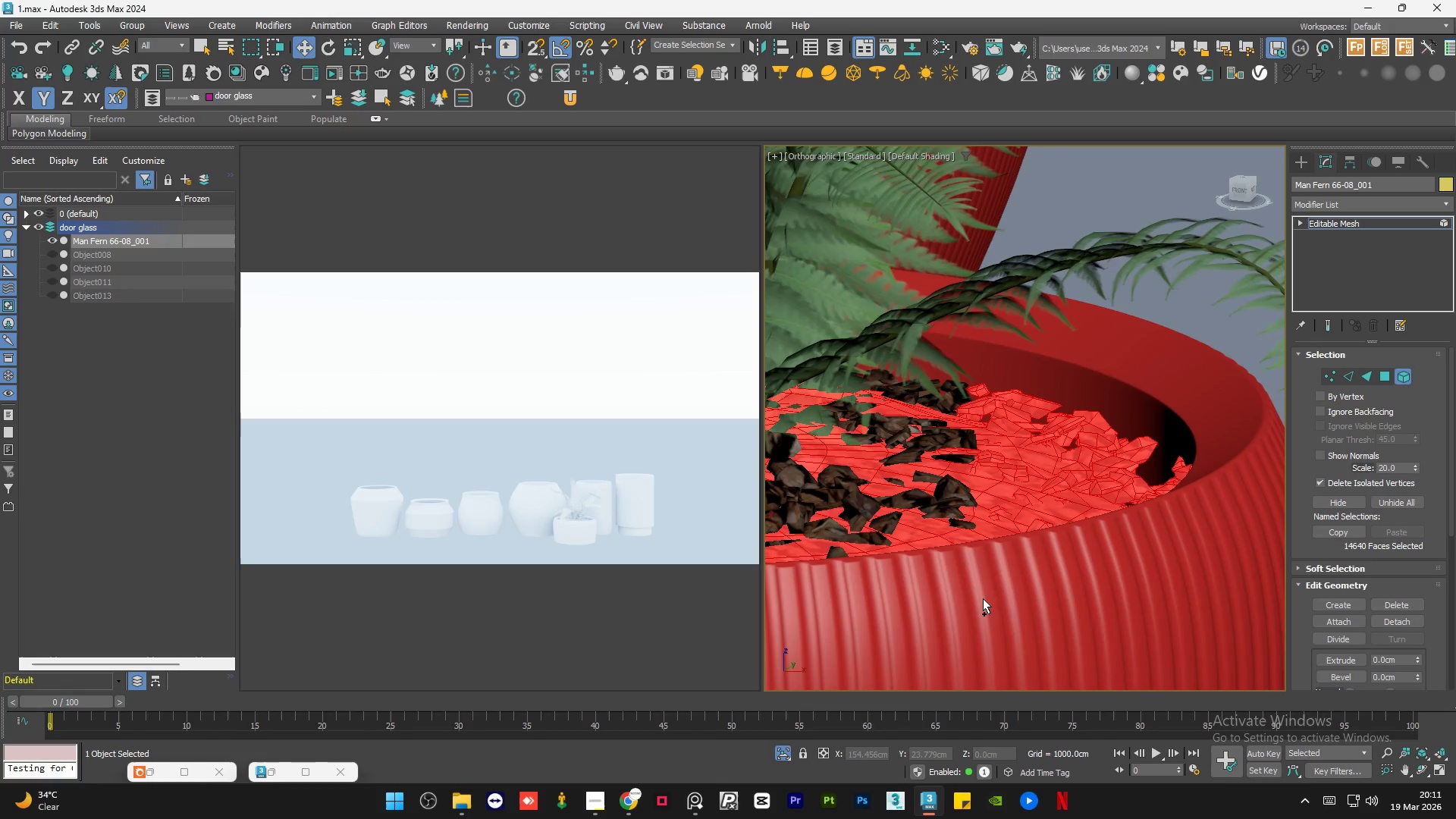 
key(Control+ControlLeft)
 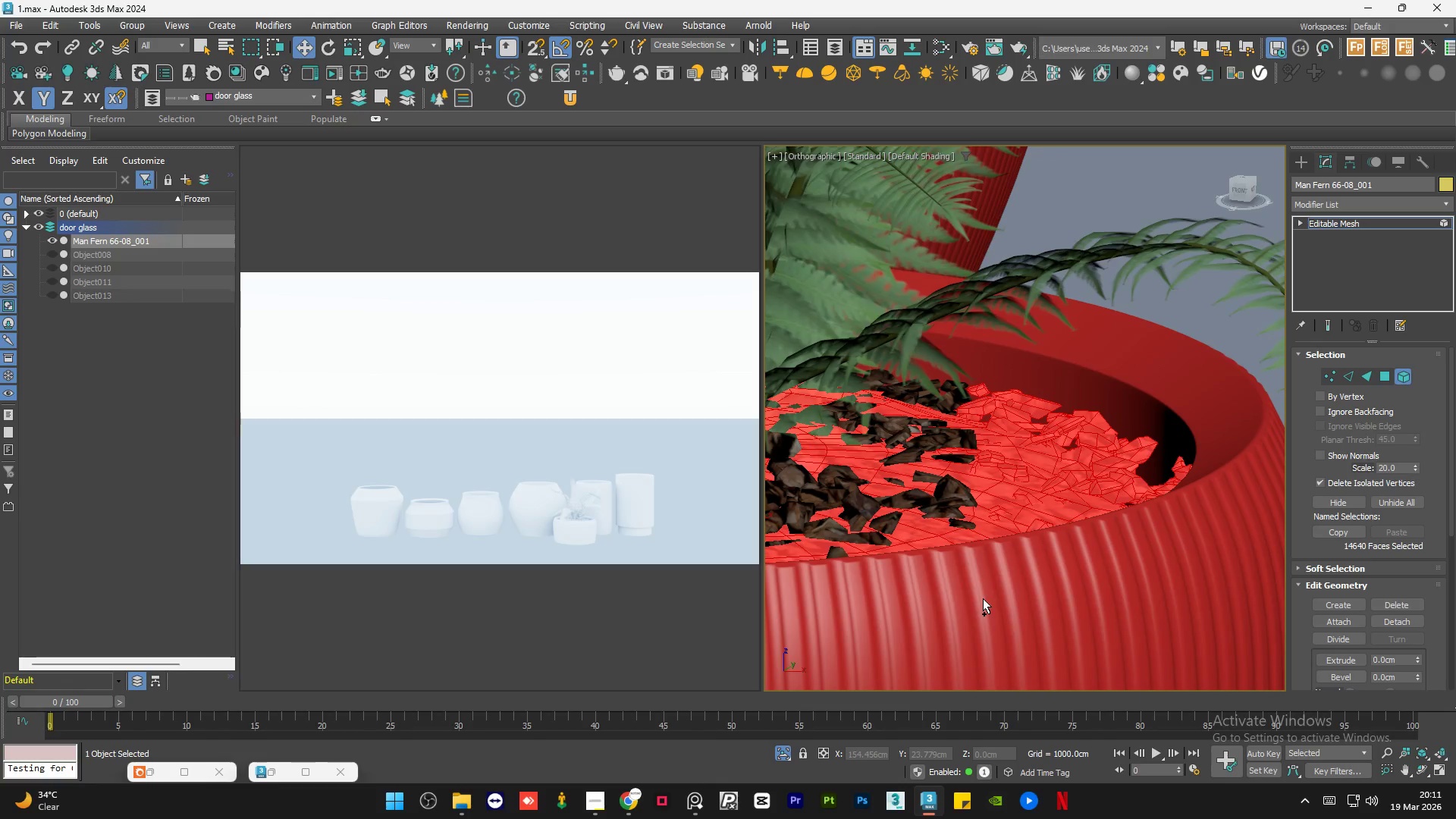 
key(Control+ControlLeft)
 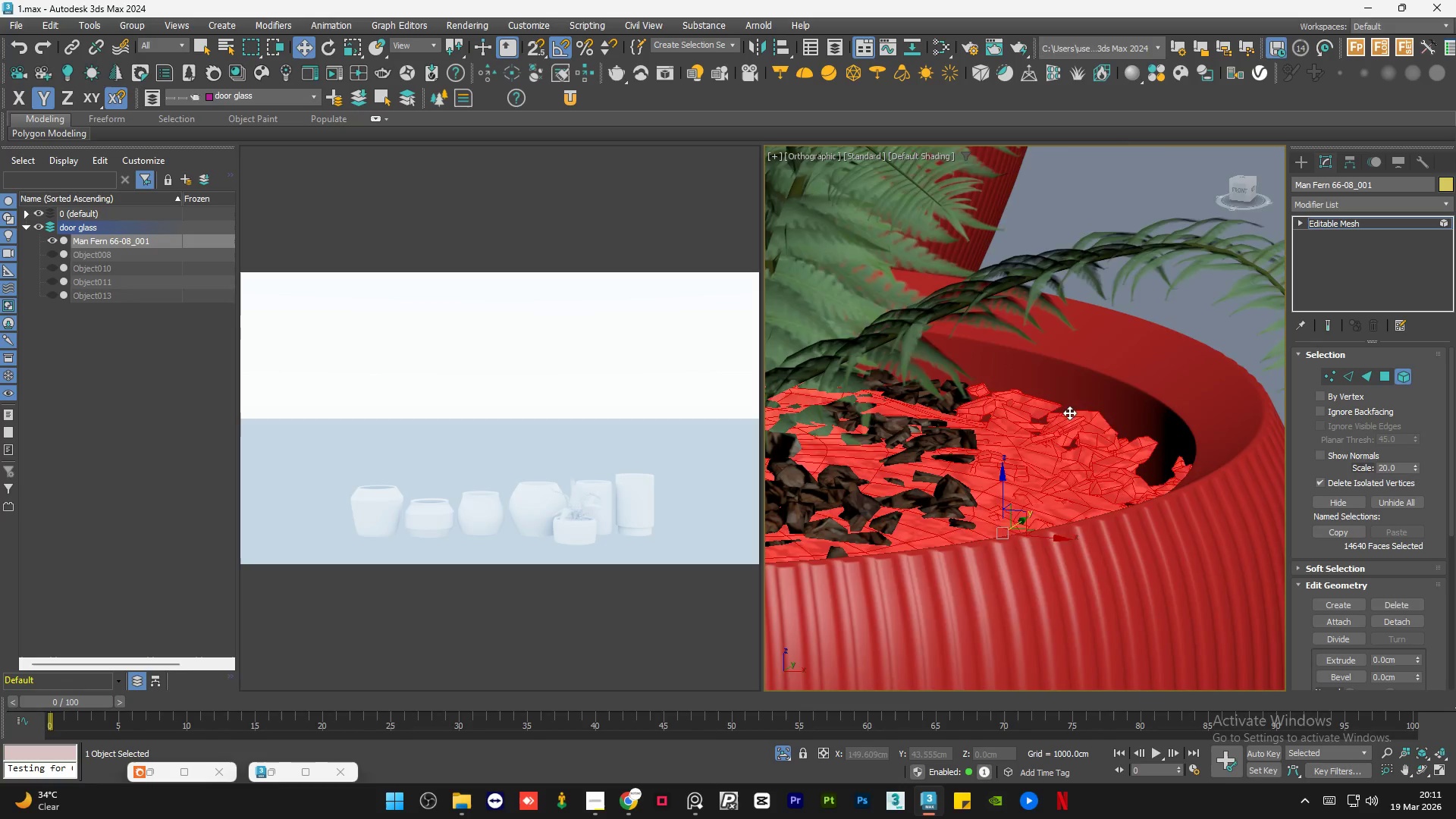 
hold_key(key=AltLeft, duration=1.17)
scroll: coordinate [1075, 448], scroll_direction: down, amount: 1.0
 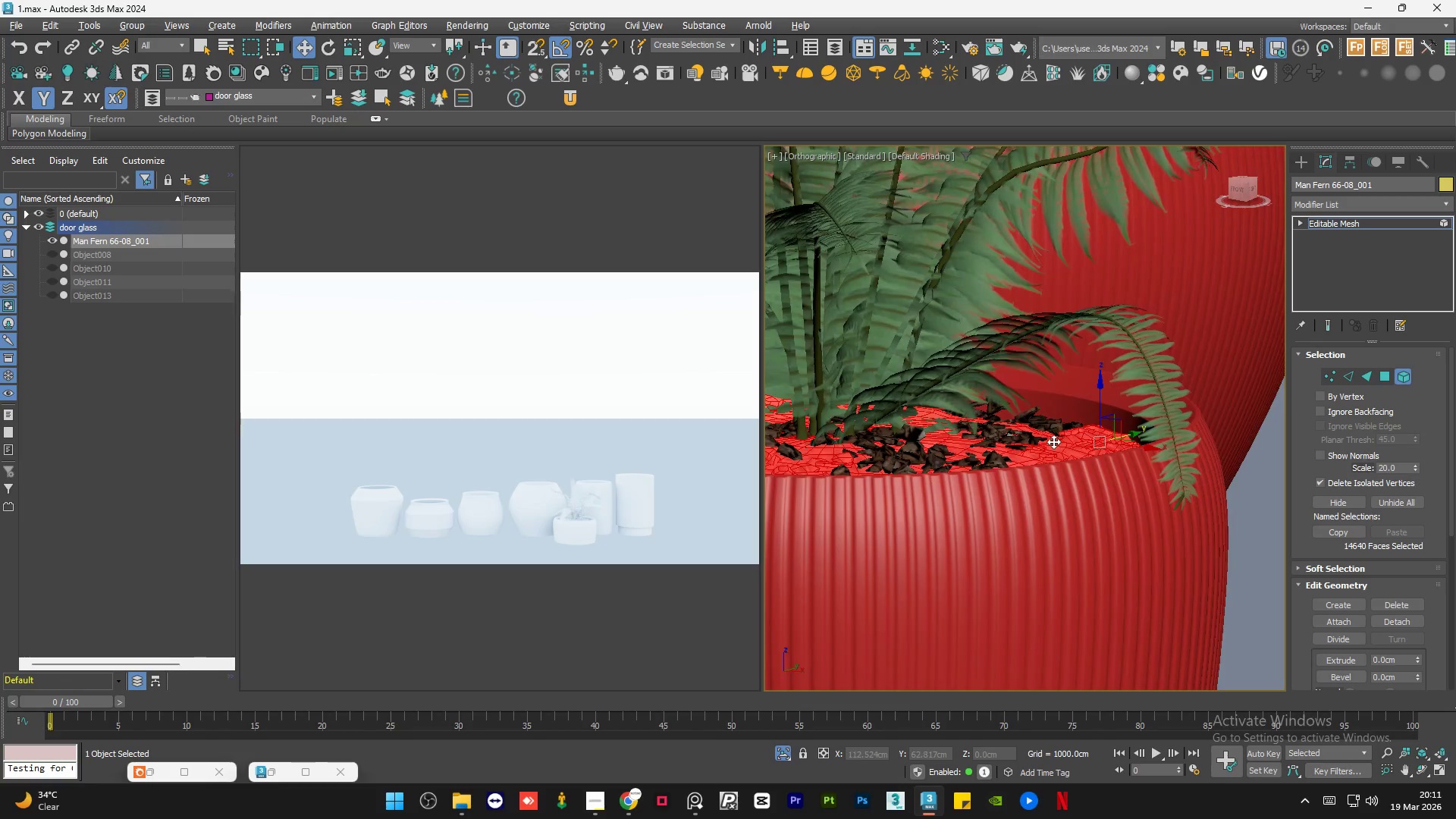 
hold_key(key=ControlLeft, duration=1.0)
 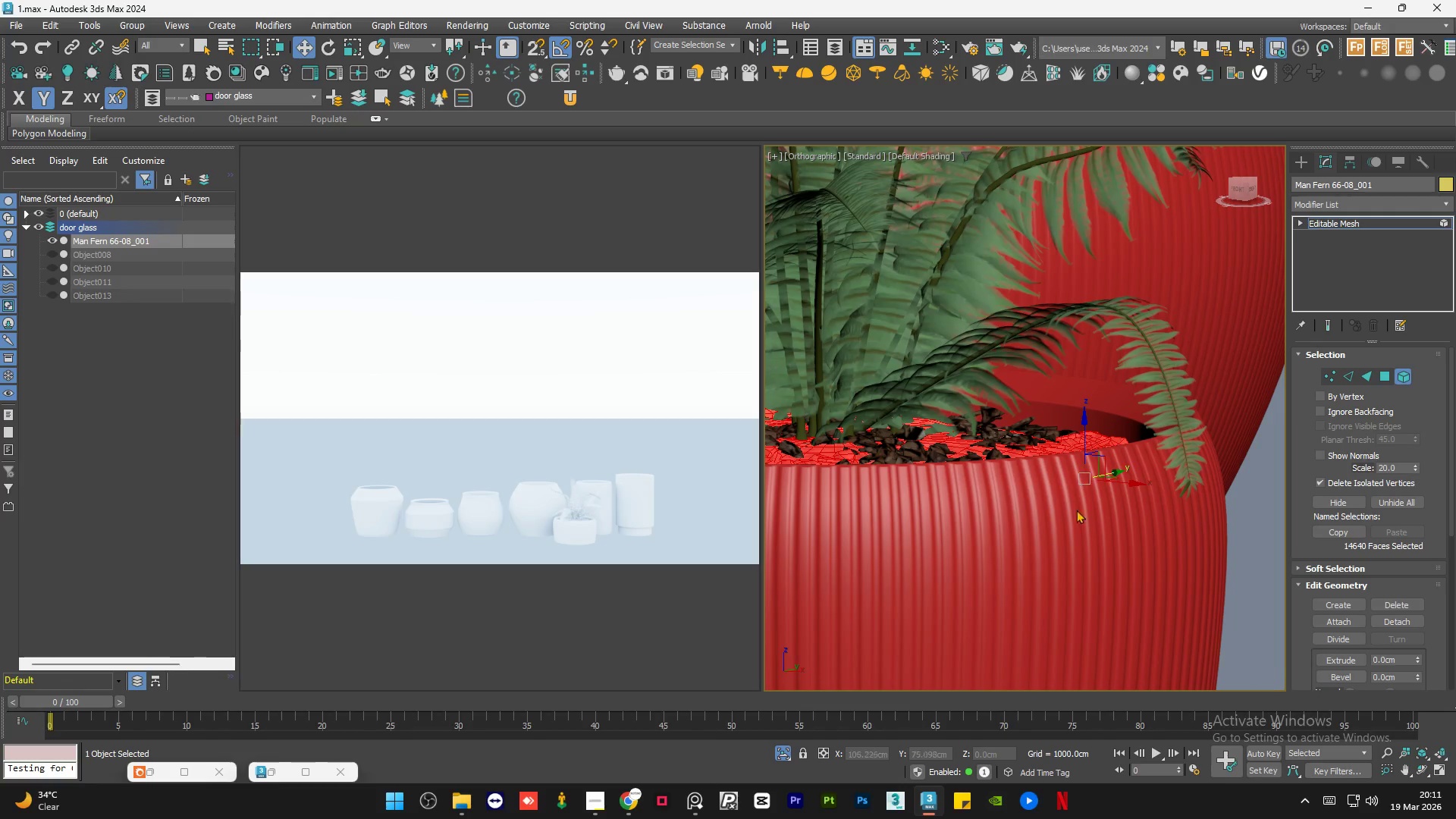 
hold_key(key=ControlLeft, duration=1.5)
left_click_drag(start_coordinate=[1100, 598], to_coordinate=[983, 421])
 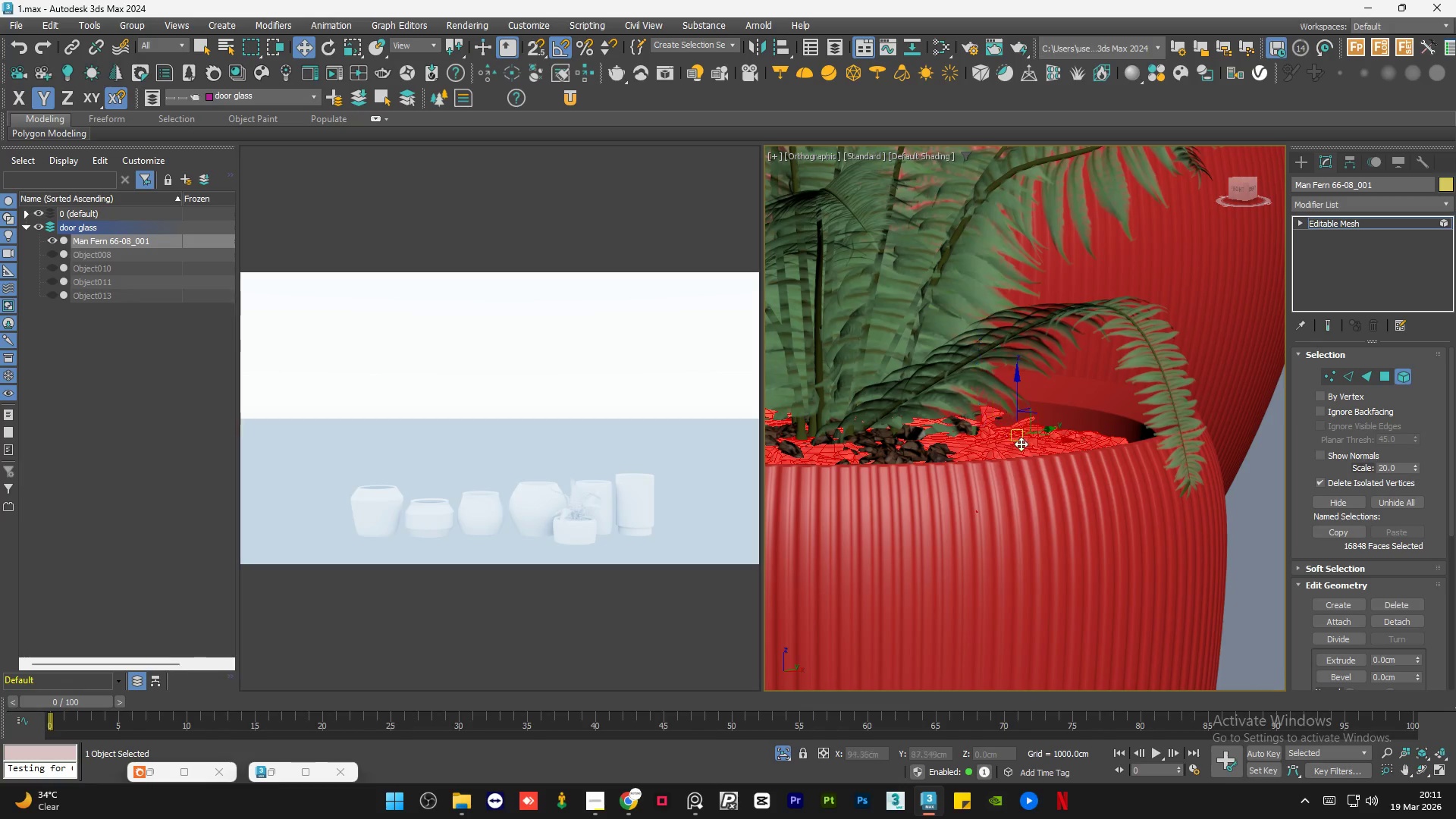 
key(Control+ControlLeft)
 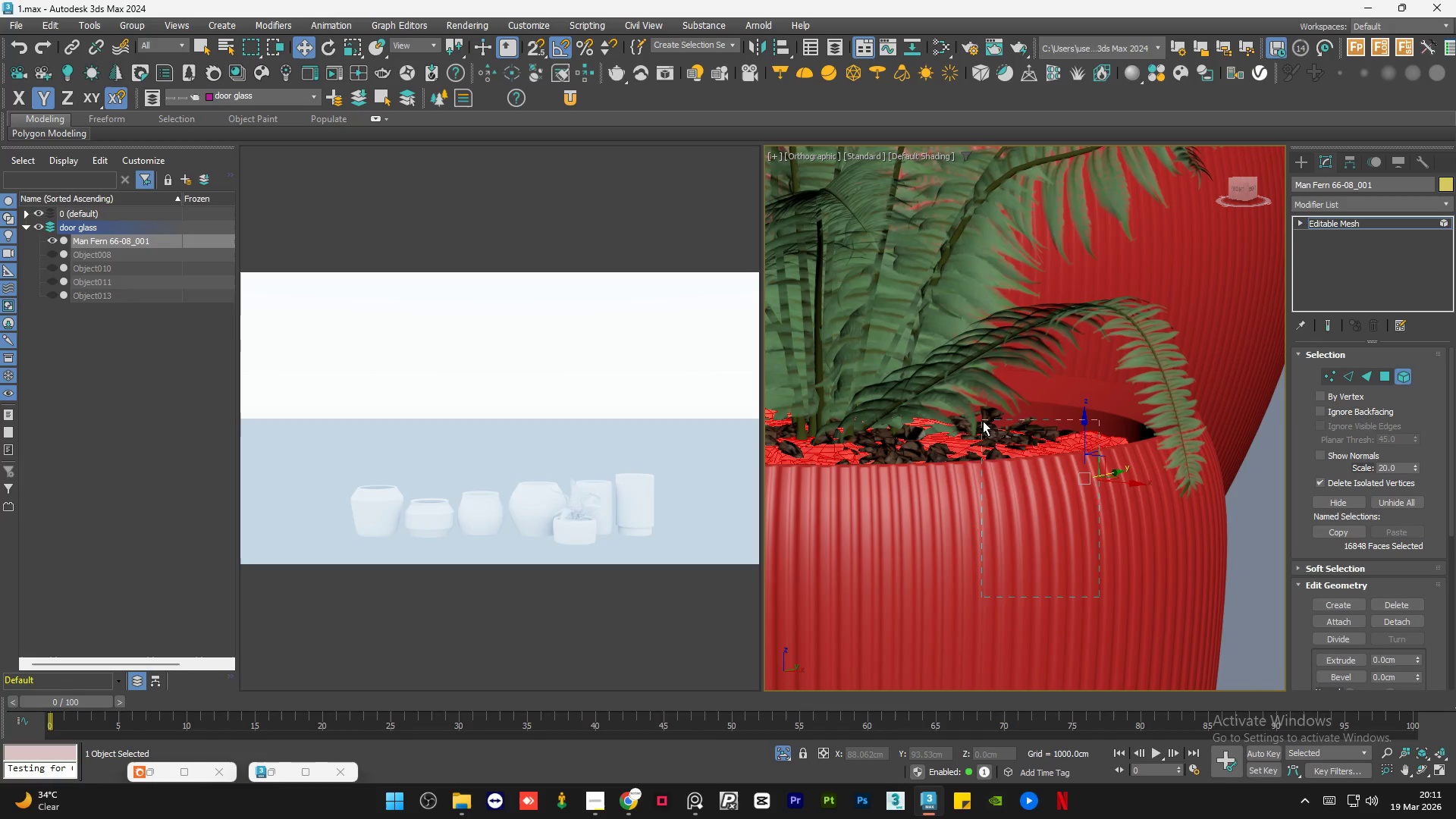 
key(Control+ControlLeft)
 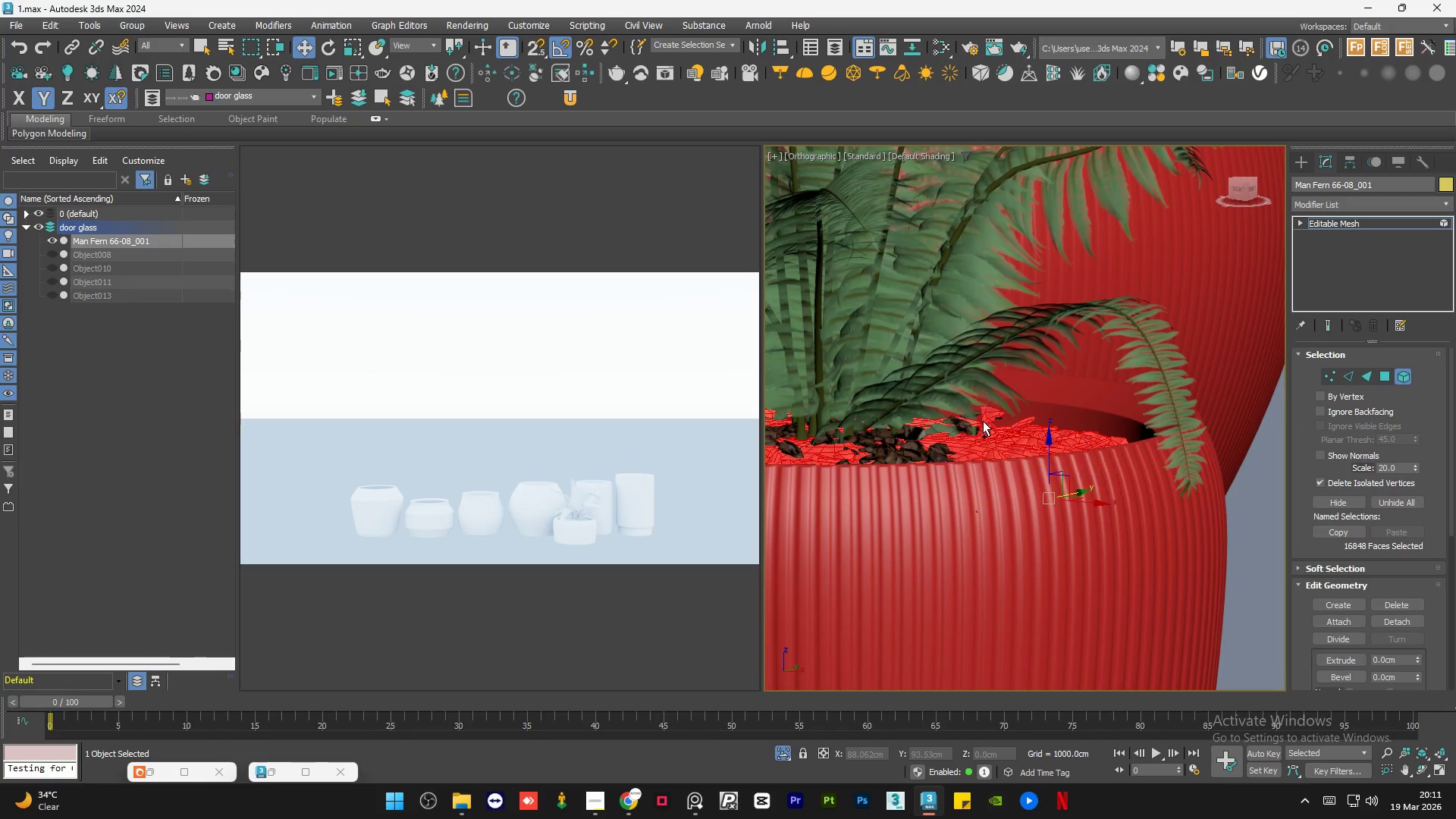 
key(Control+ControlLeft)
 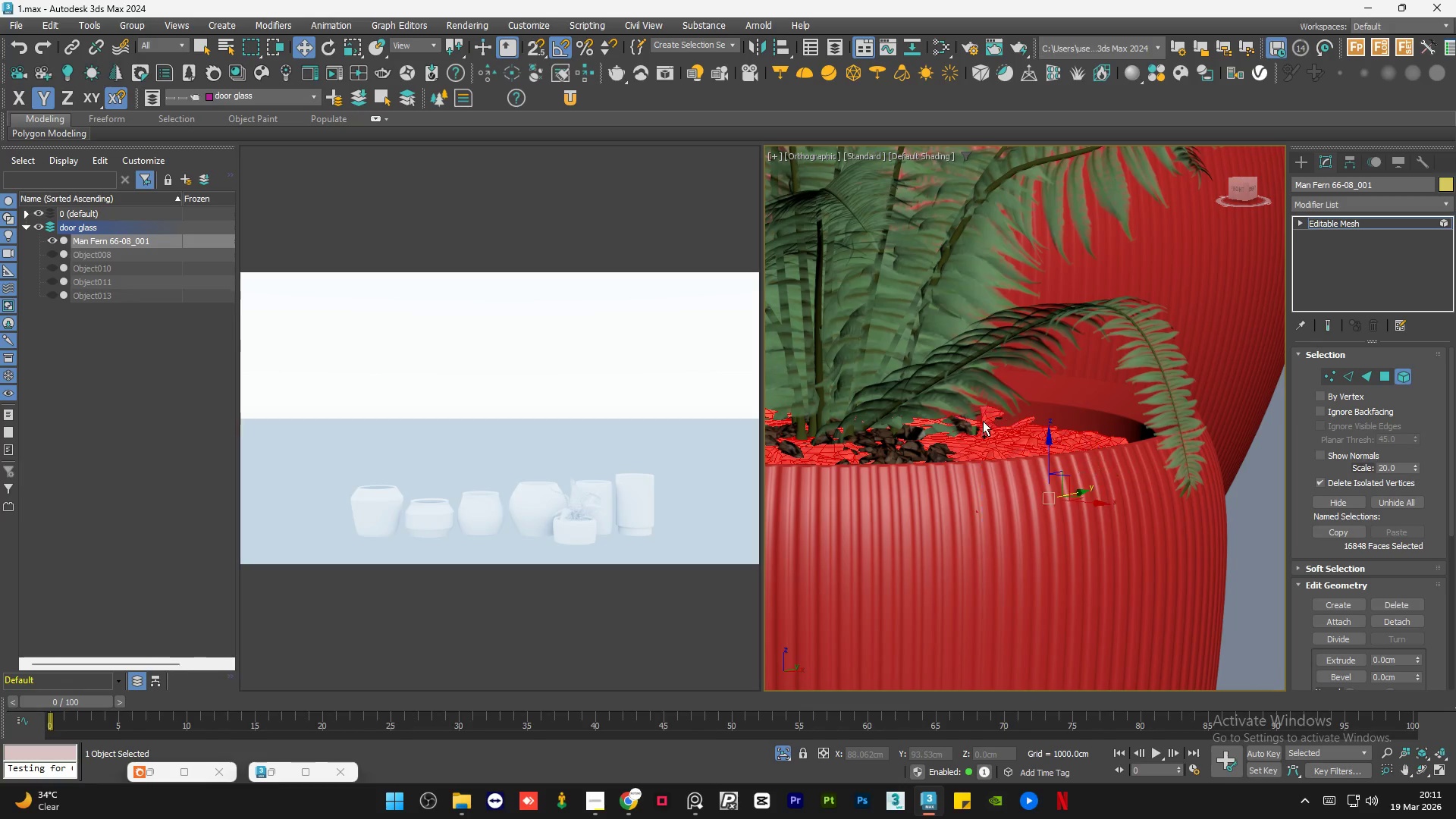 
key(Control+ControlLeft)
 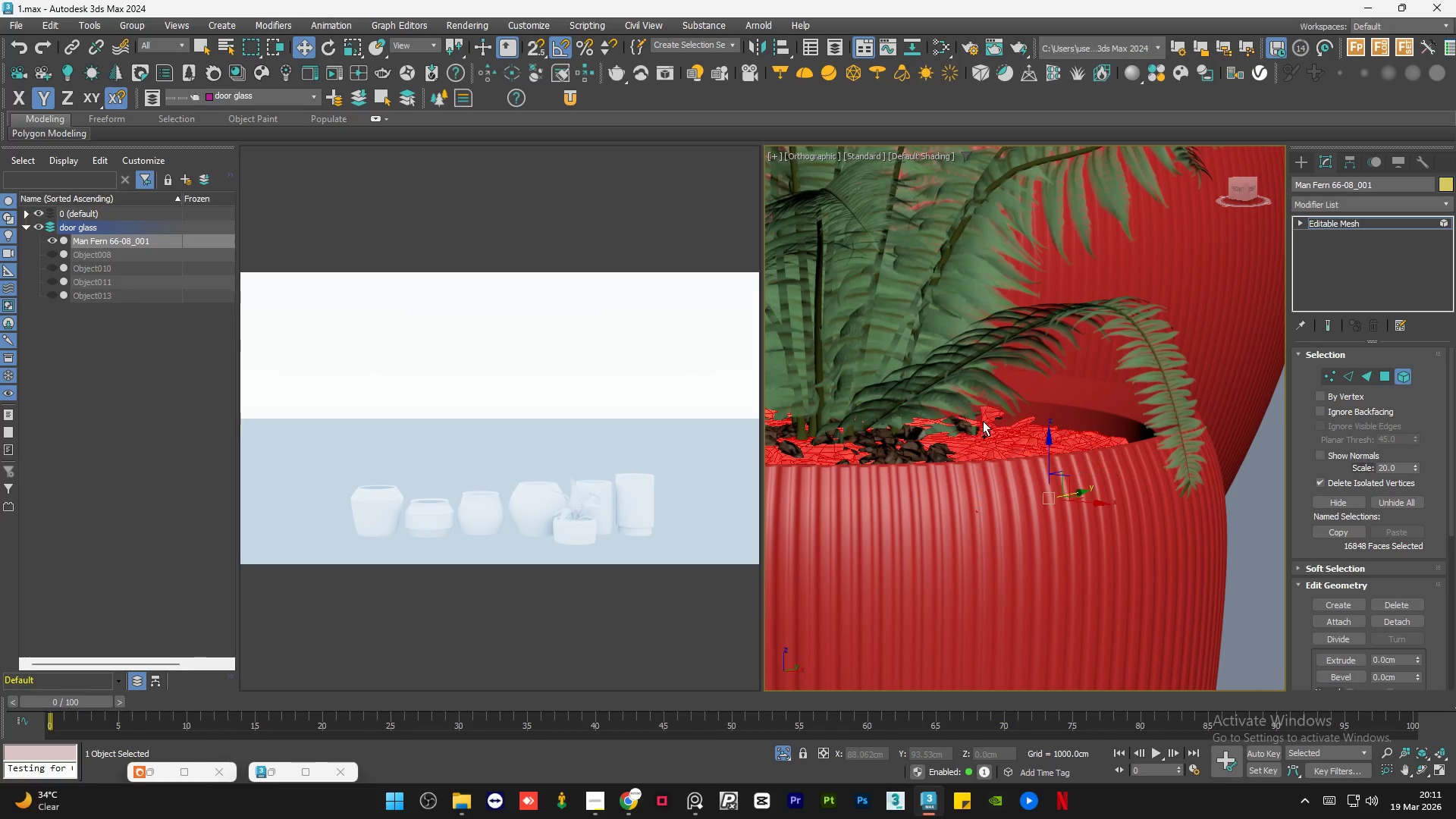 
key(Control+ControlLeft)
 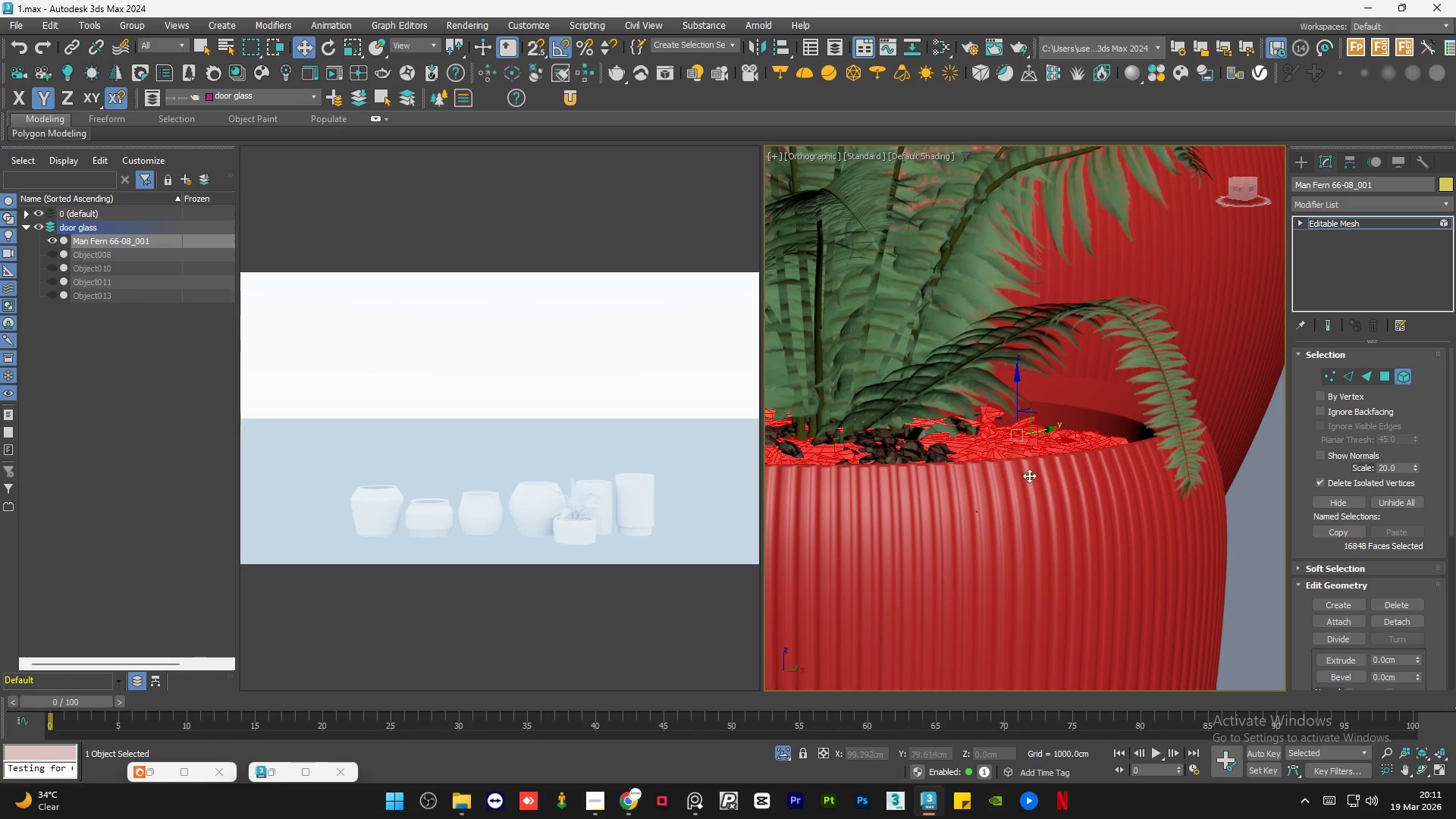 
hold_key(key=AltLeft, duration=1.52)
 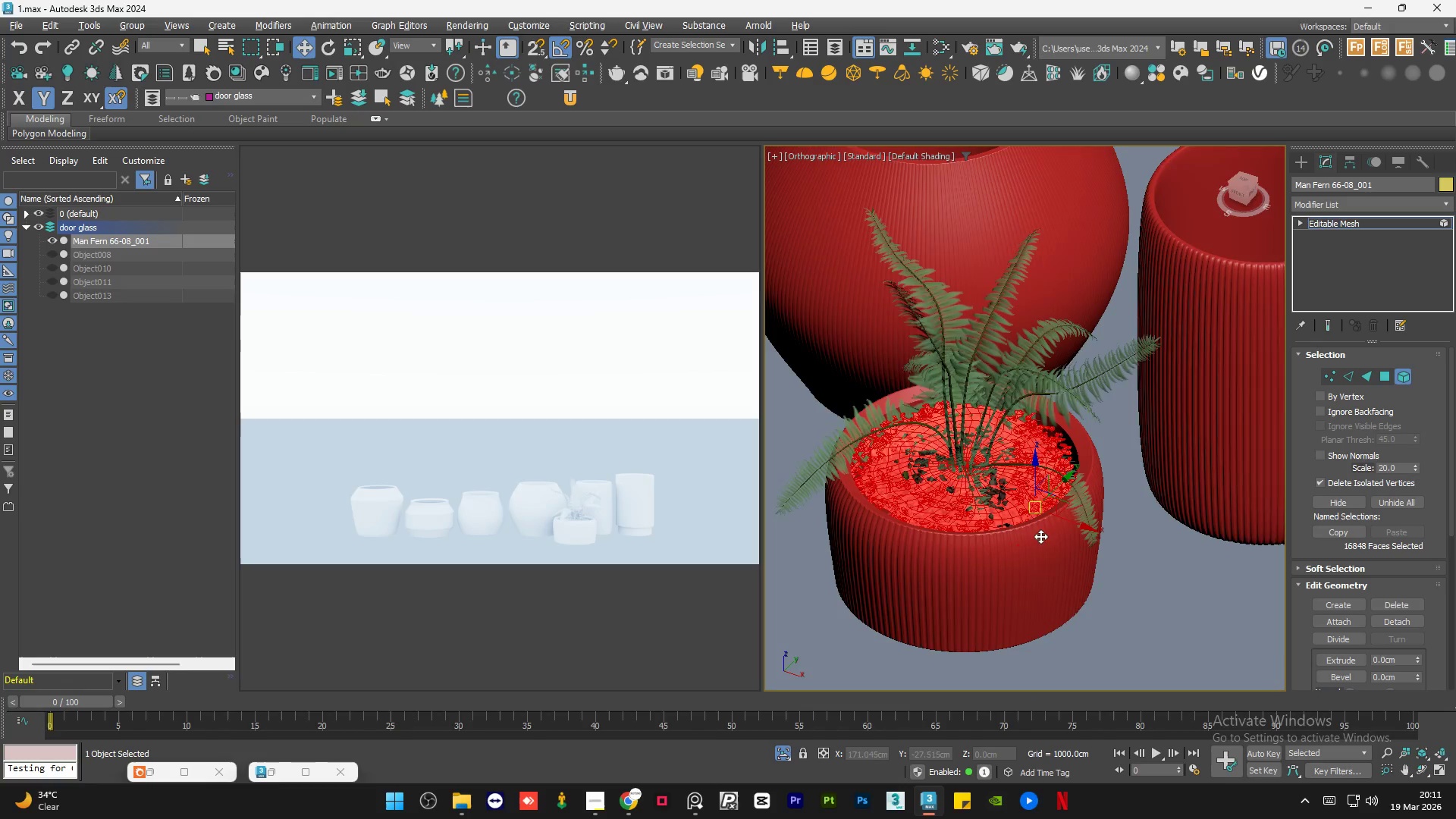 
scroll: coordinate [1039, 489], scroll_direction: down, amount: 3.0
 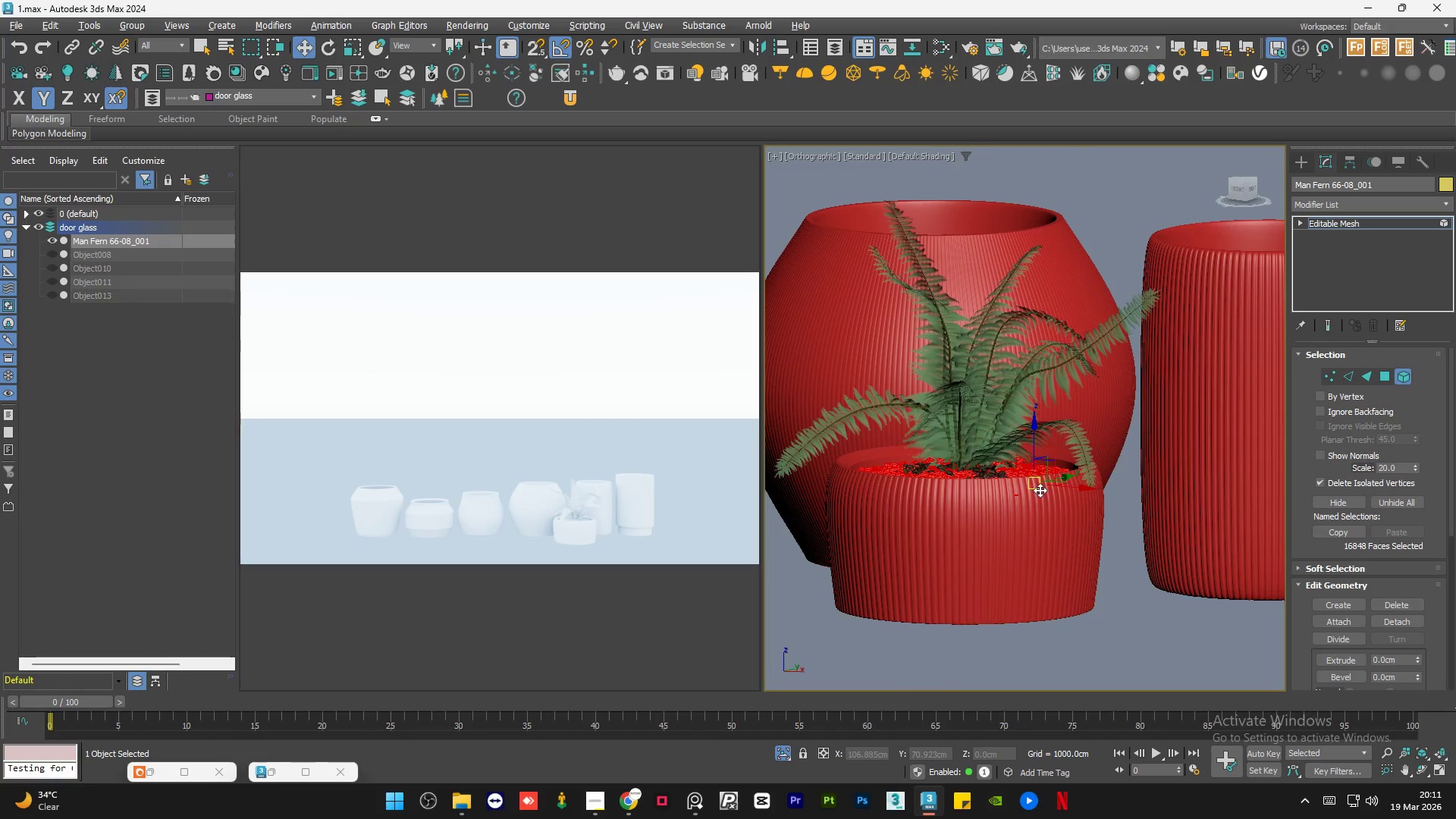 
key(Alt+AltLeft)
 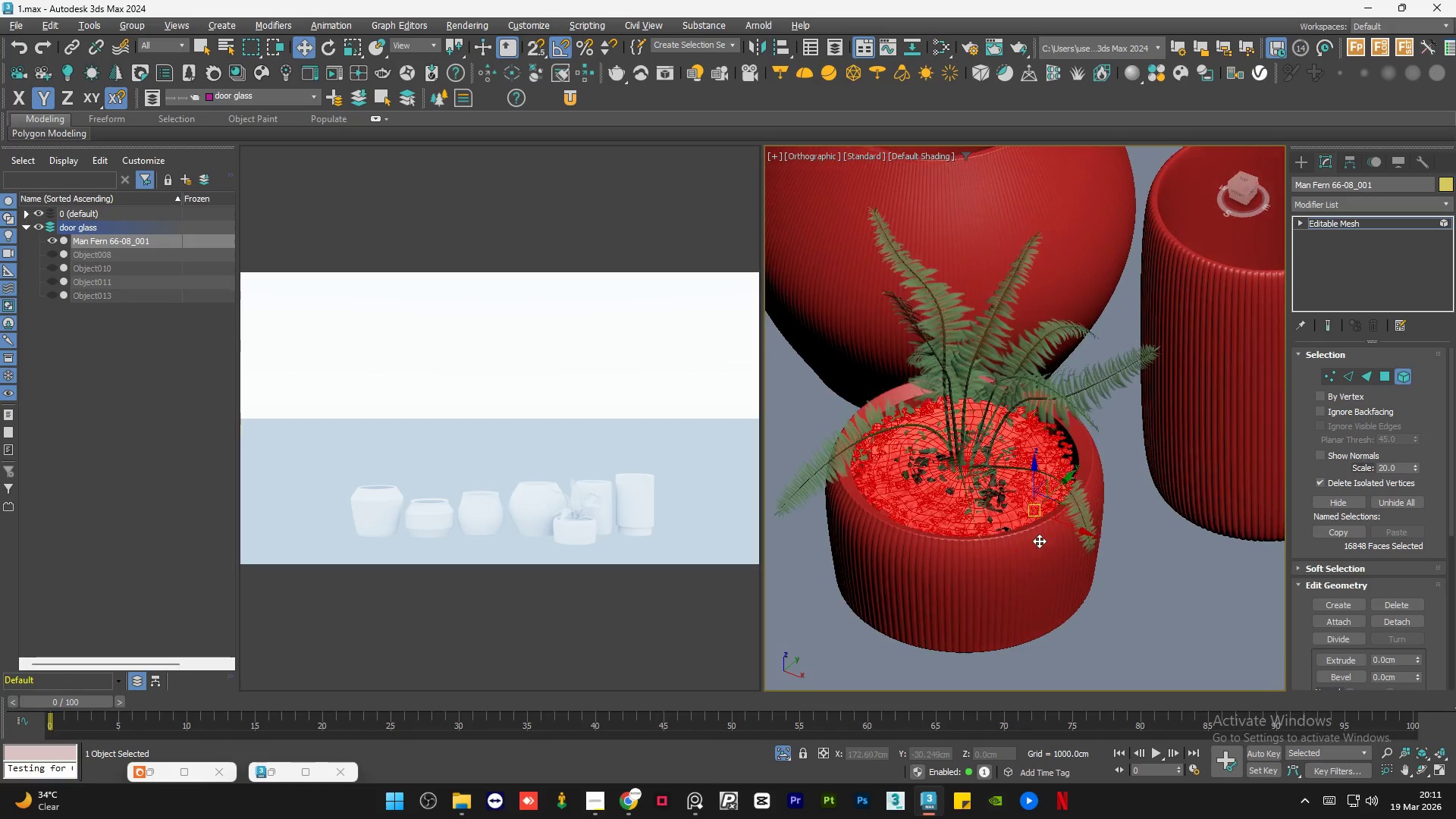 
key(Alt+AltLeft)
 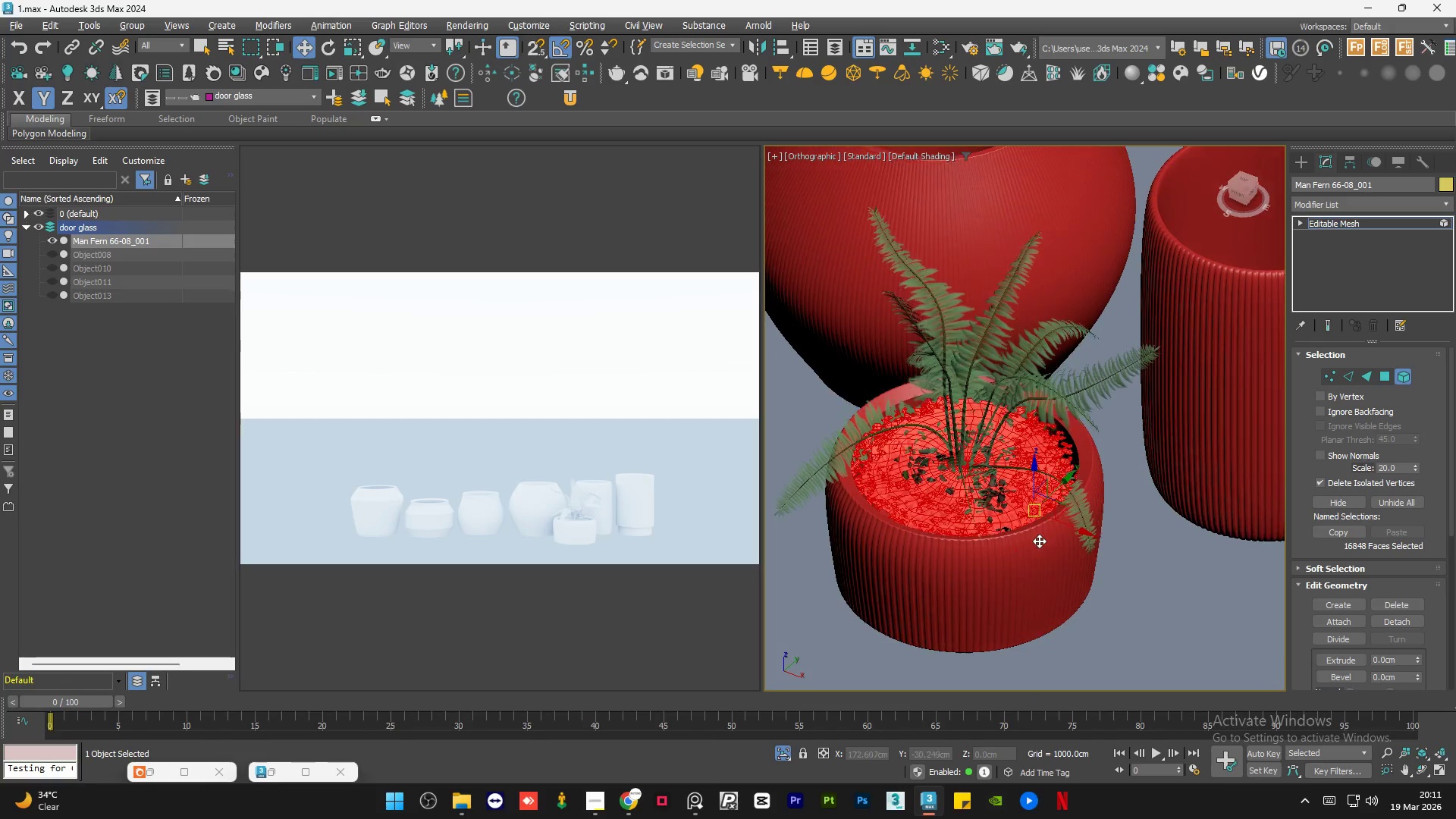 
key(Alt+AltLeft)
 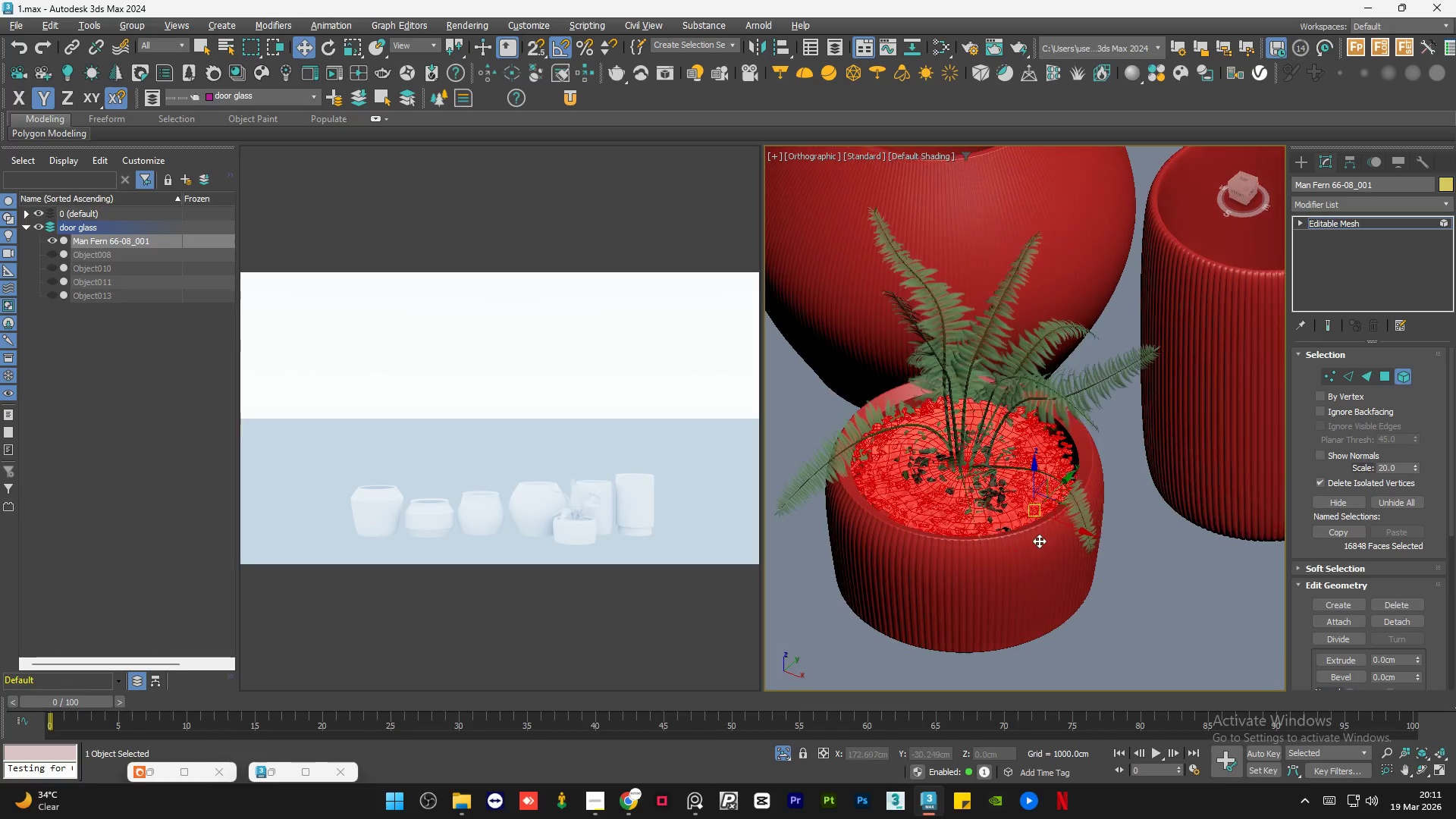 
key(Alt+AltLeft)
 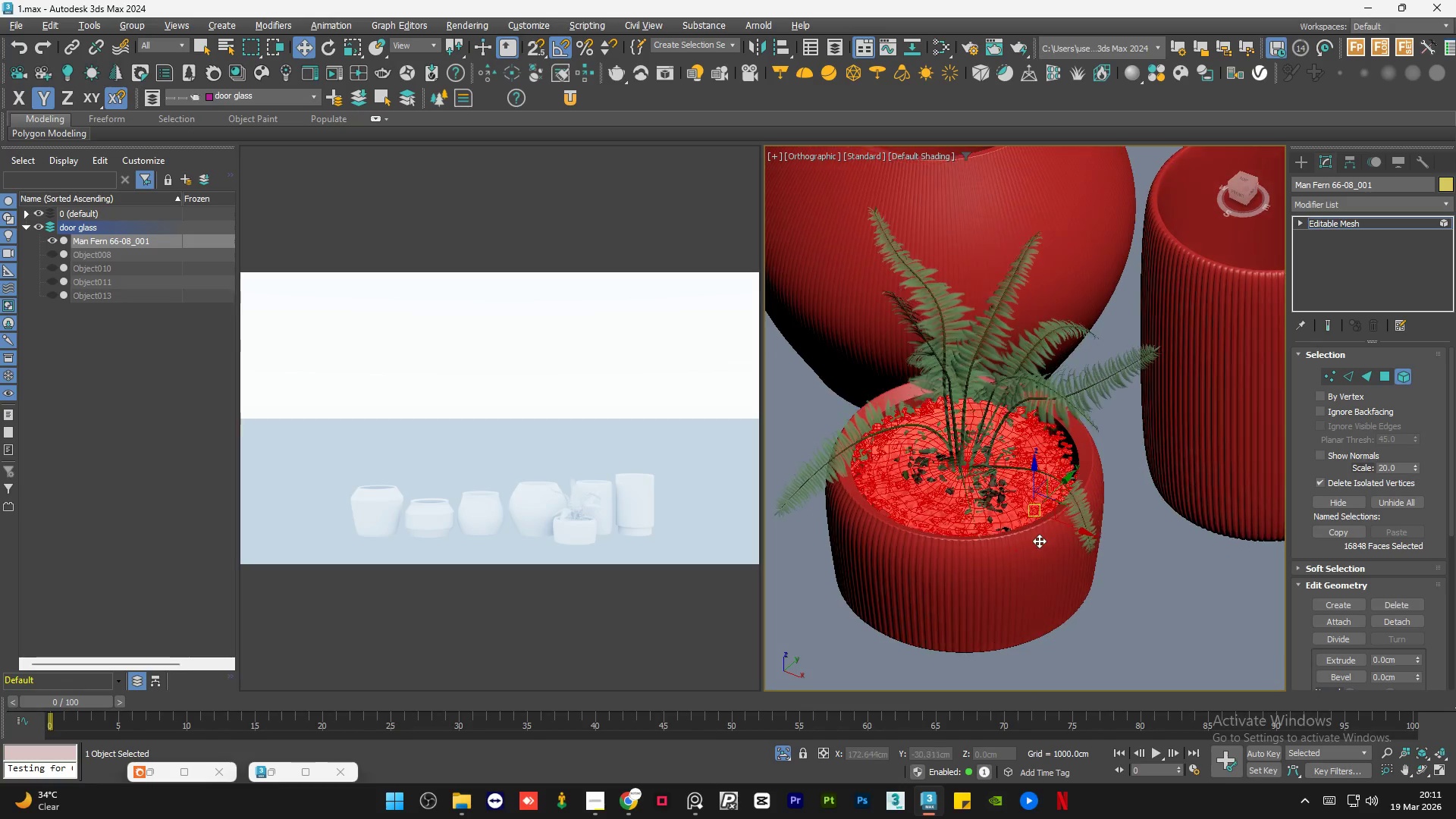 
key(Alt+AltLeft)
 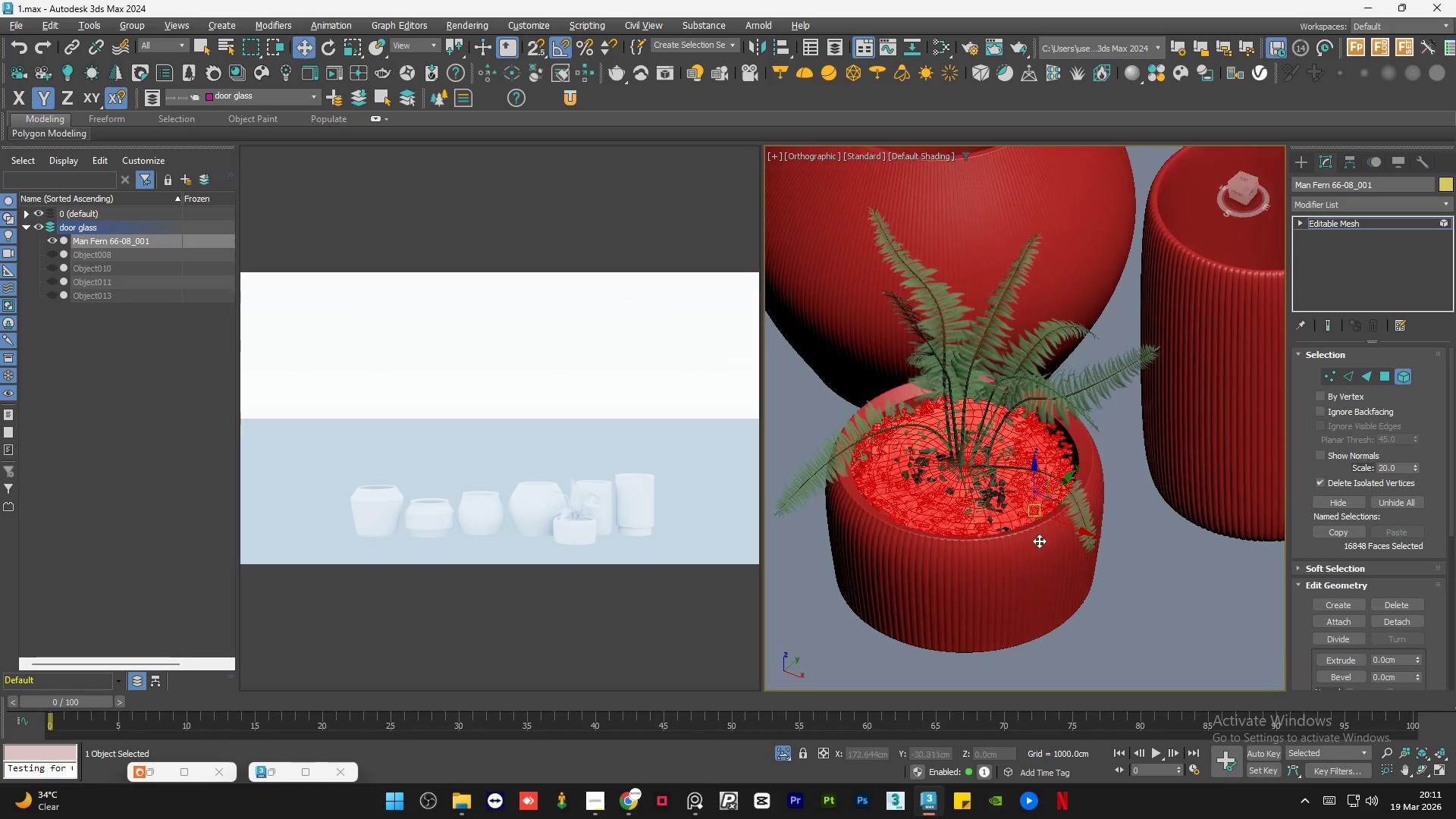 
key(Alt+AltLeft)
 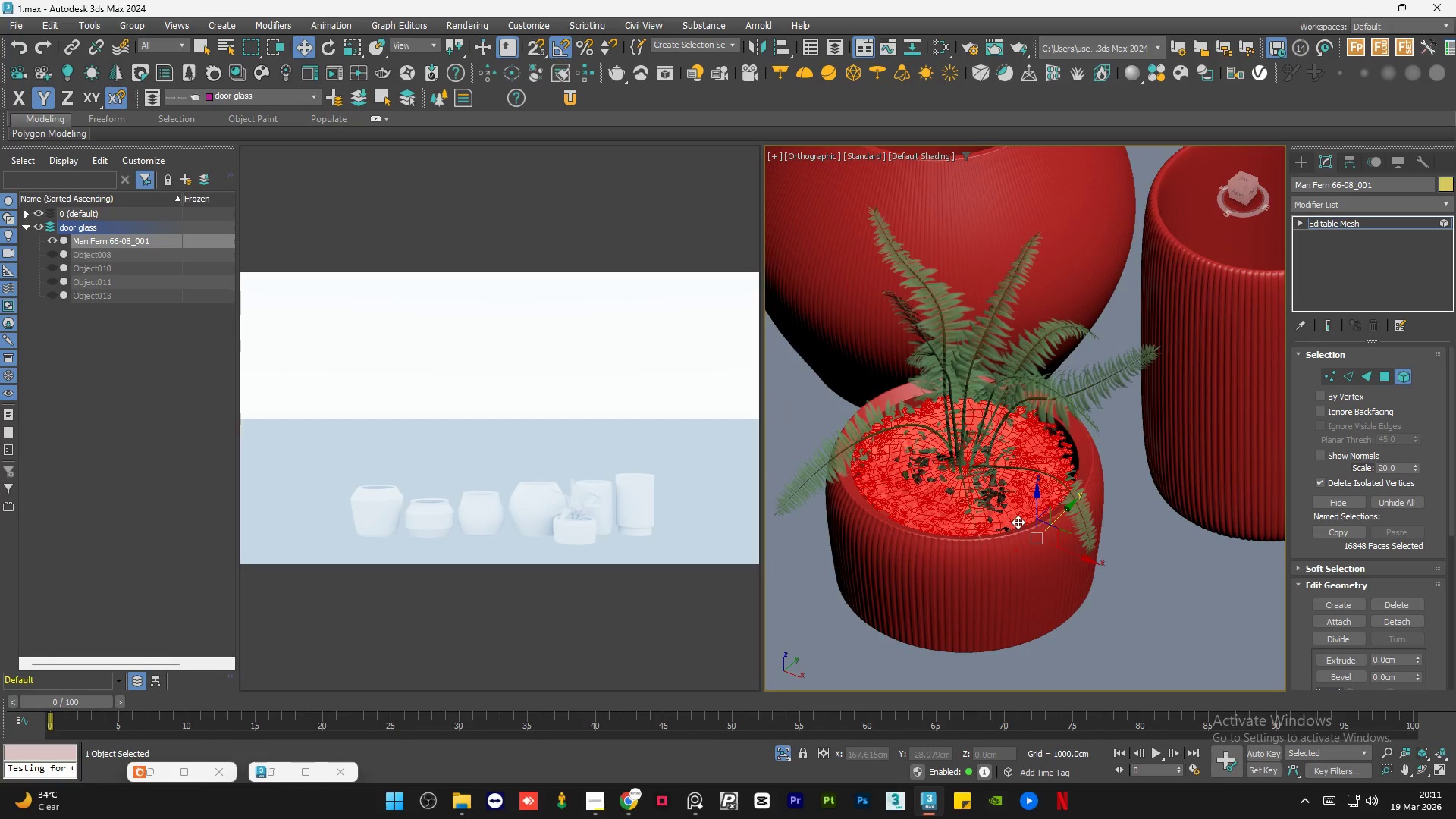 
hold_key(key=AltLeft, duration=0.98)
 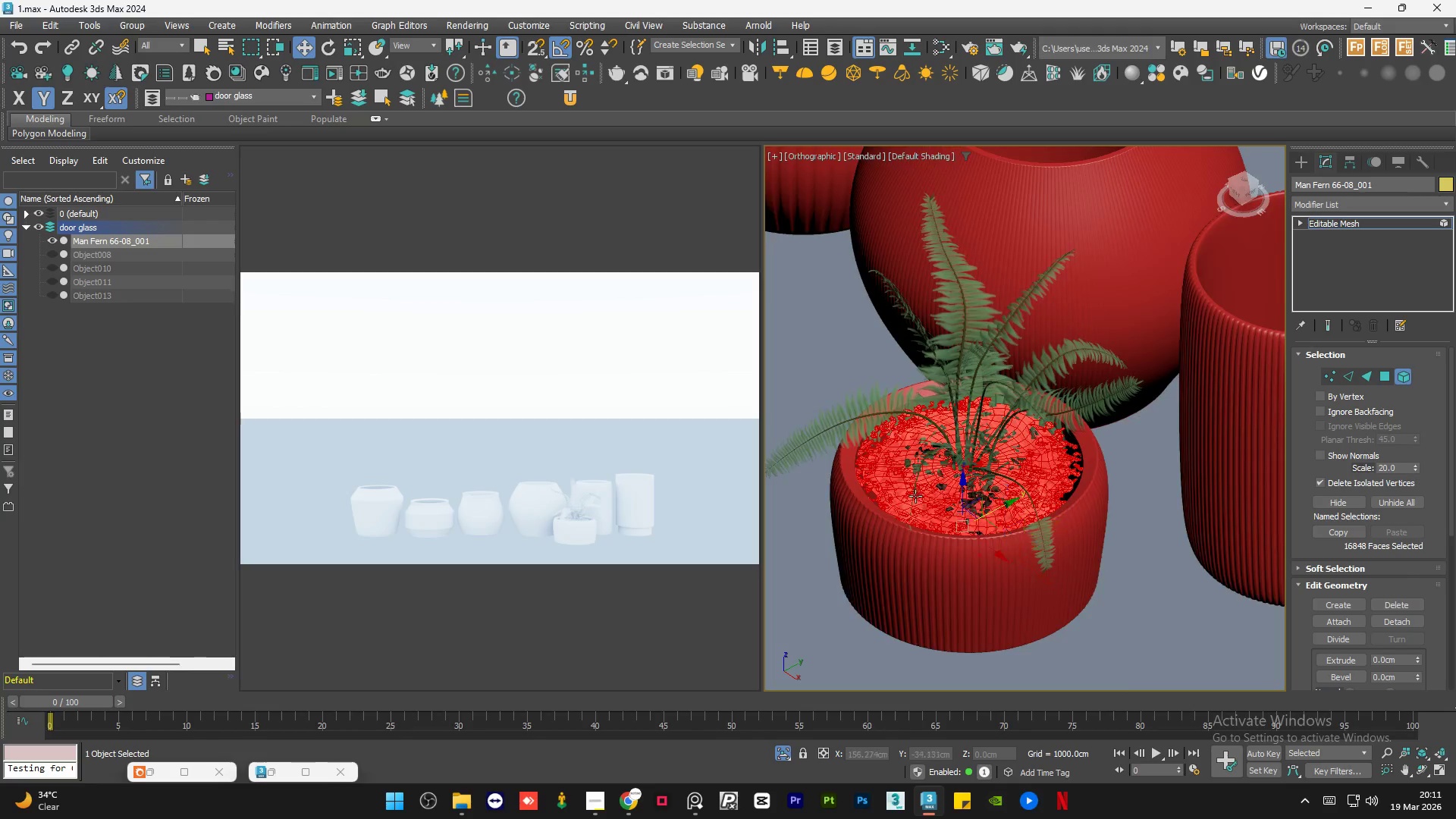 
scroll: coordinate [954, 506], scroll_direction: up, amount: 5.0
 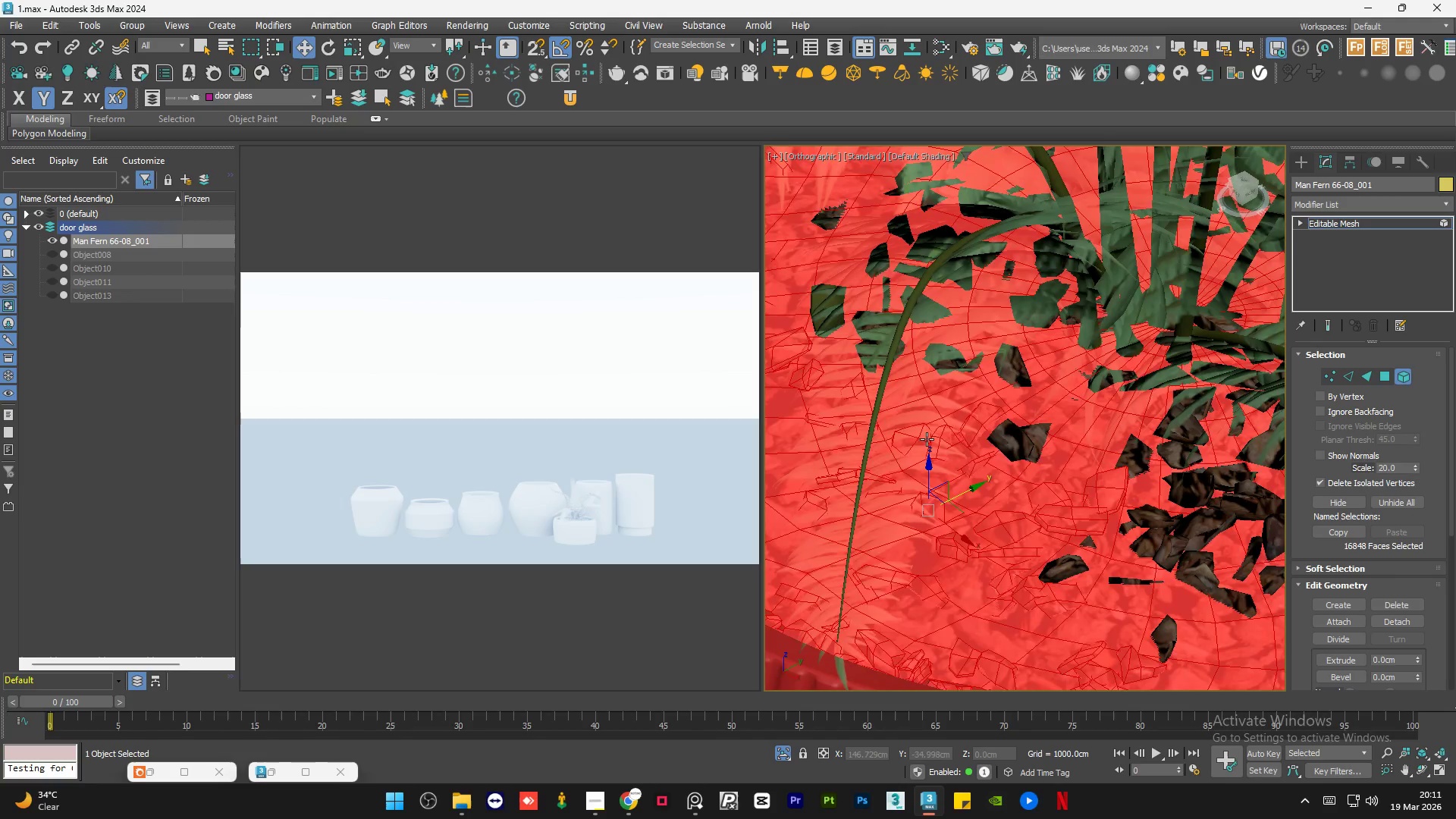 
hold_key(key=ControlLeft, duration=1.52)
 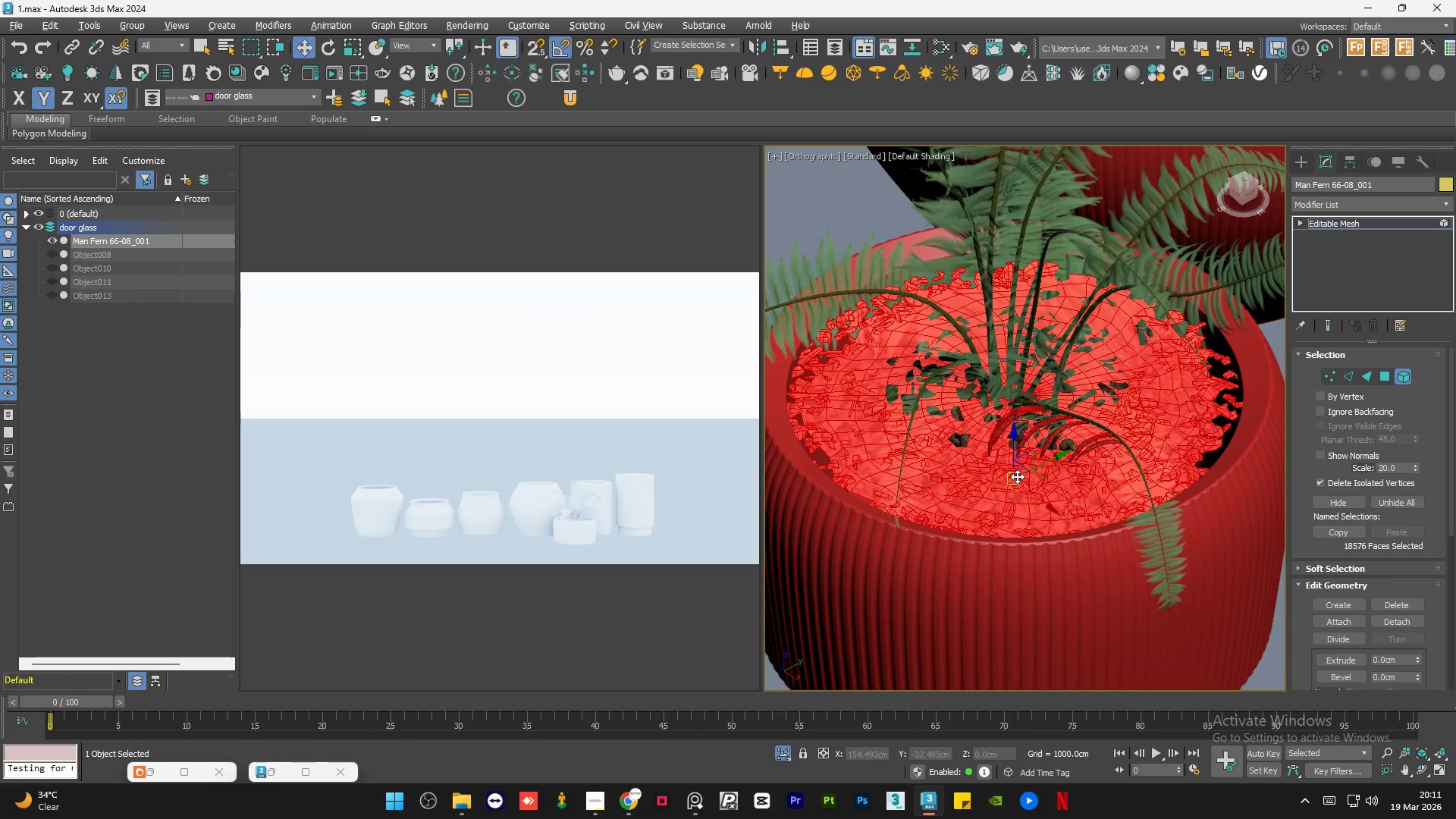 
scroll: coordinate [927, 439], scroll_direction: down, amount: 3.0
 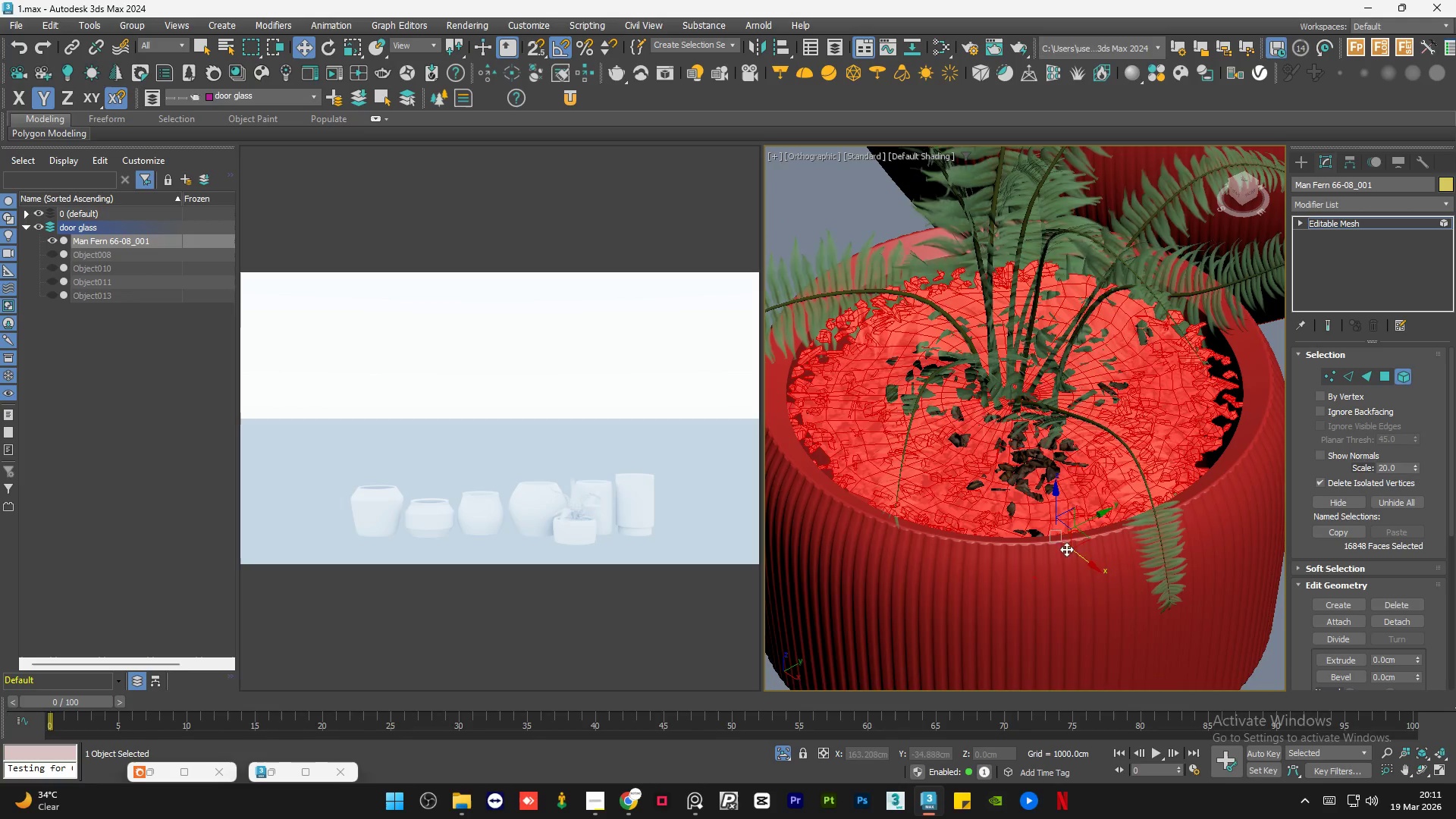 
left_click_drag(start_coordinate=[1078, 620], to_coordinate=[972, 453])
 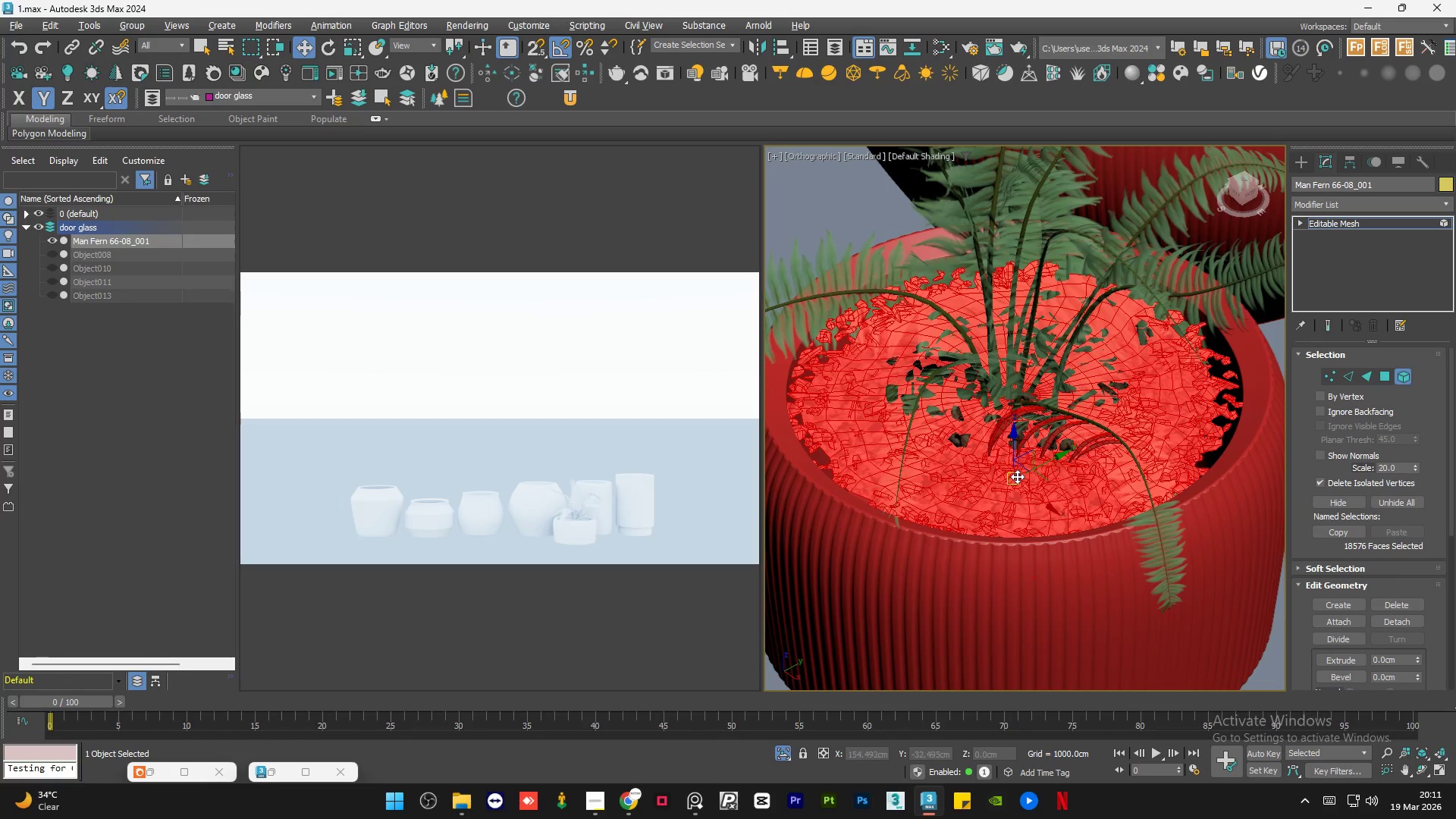 
key(Control+ControlLeft)
 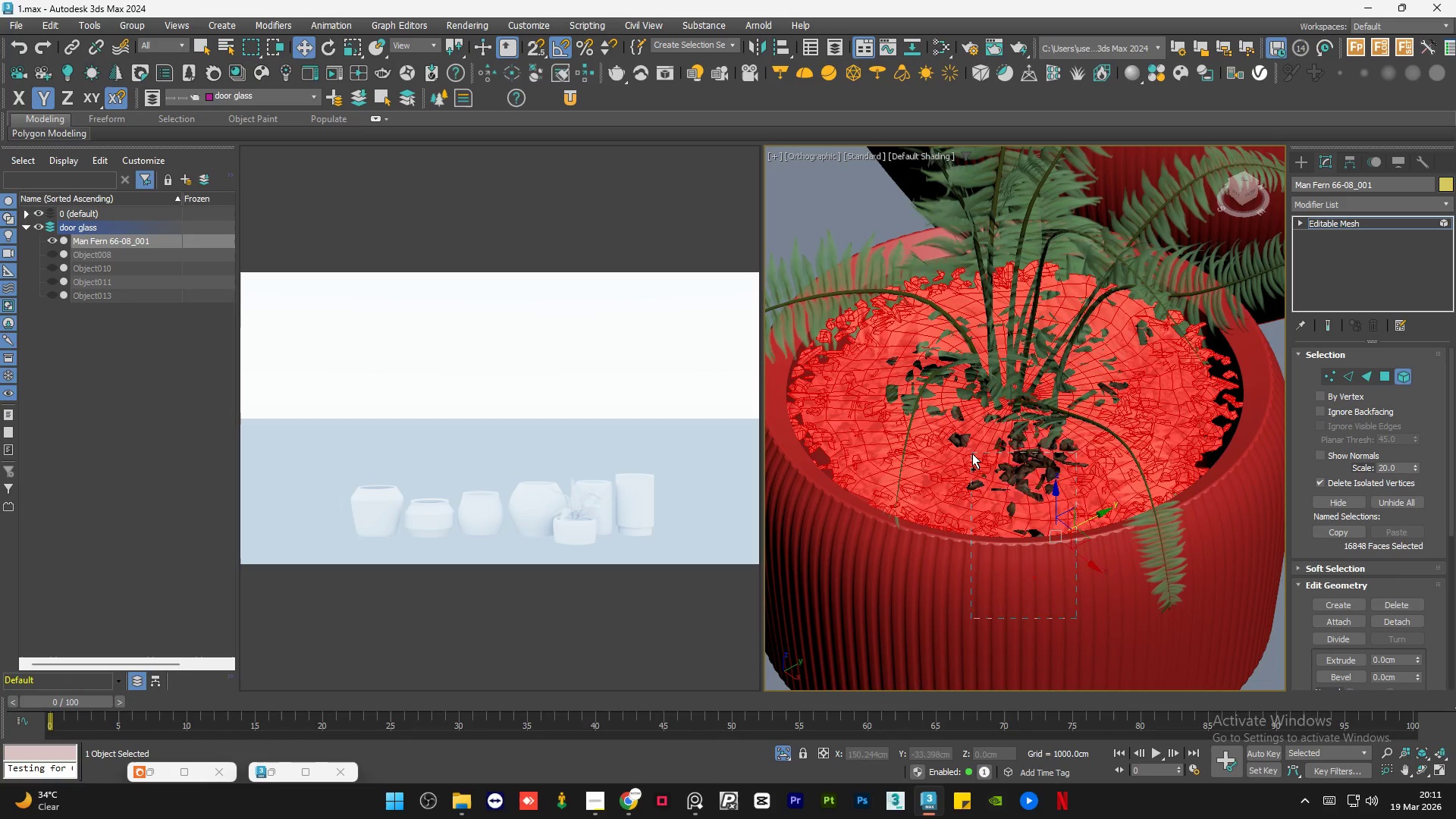 
key(Control+ControlLeft)
 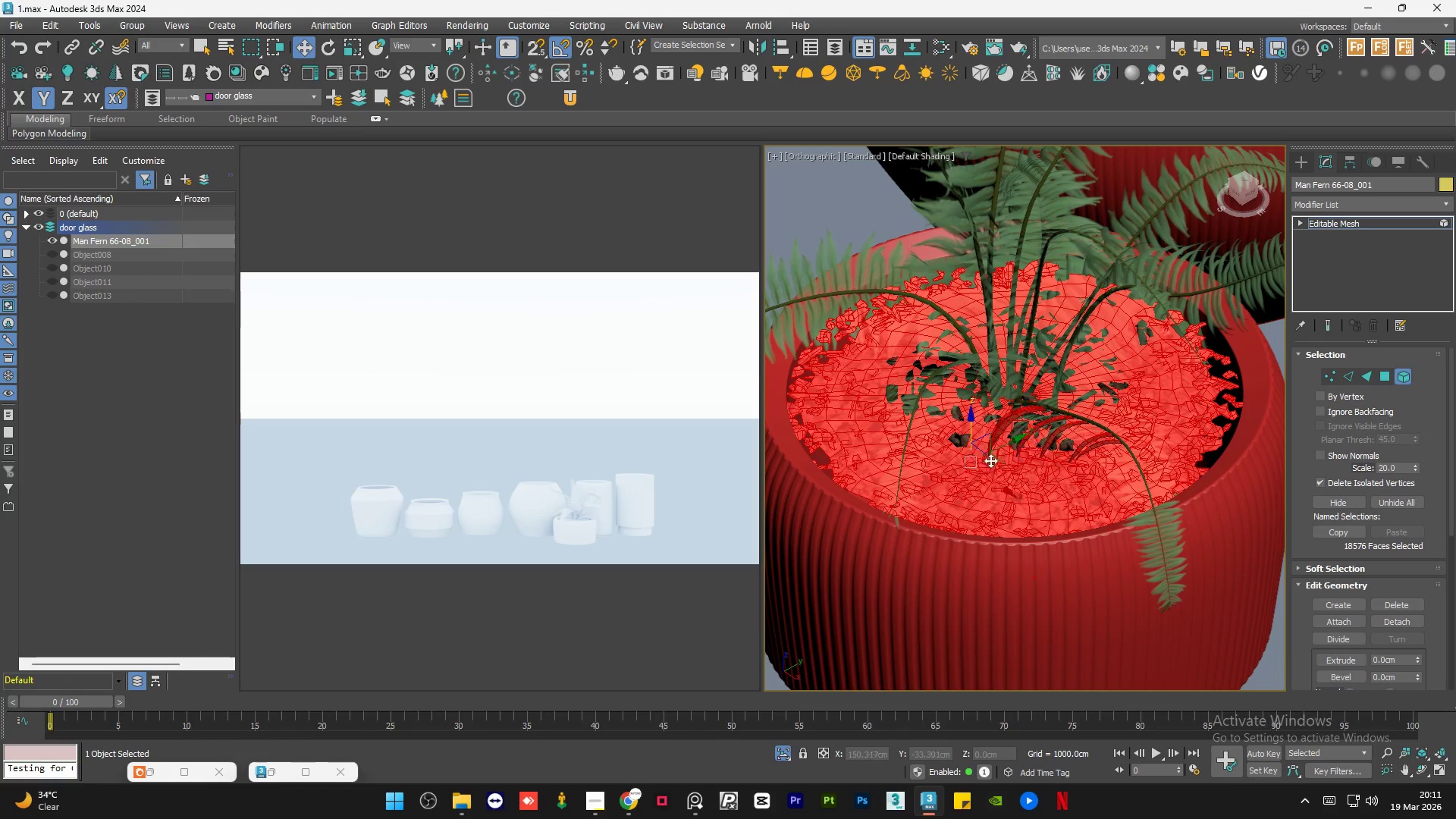 
hold_key(key=AltLeft, duration=1.5)
 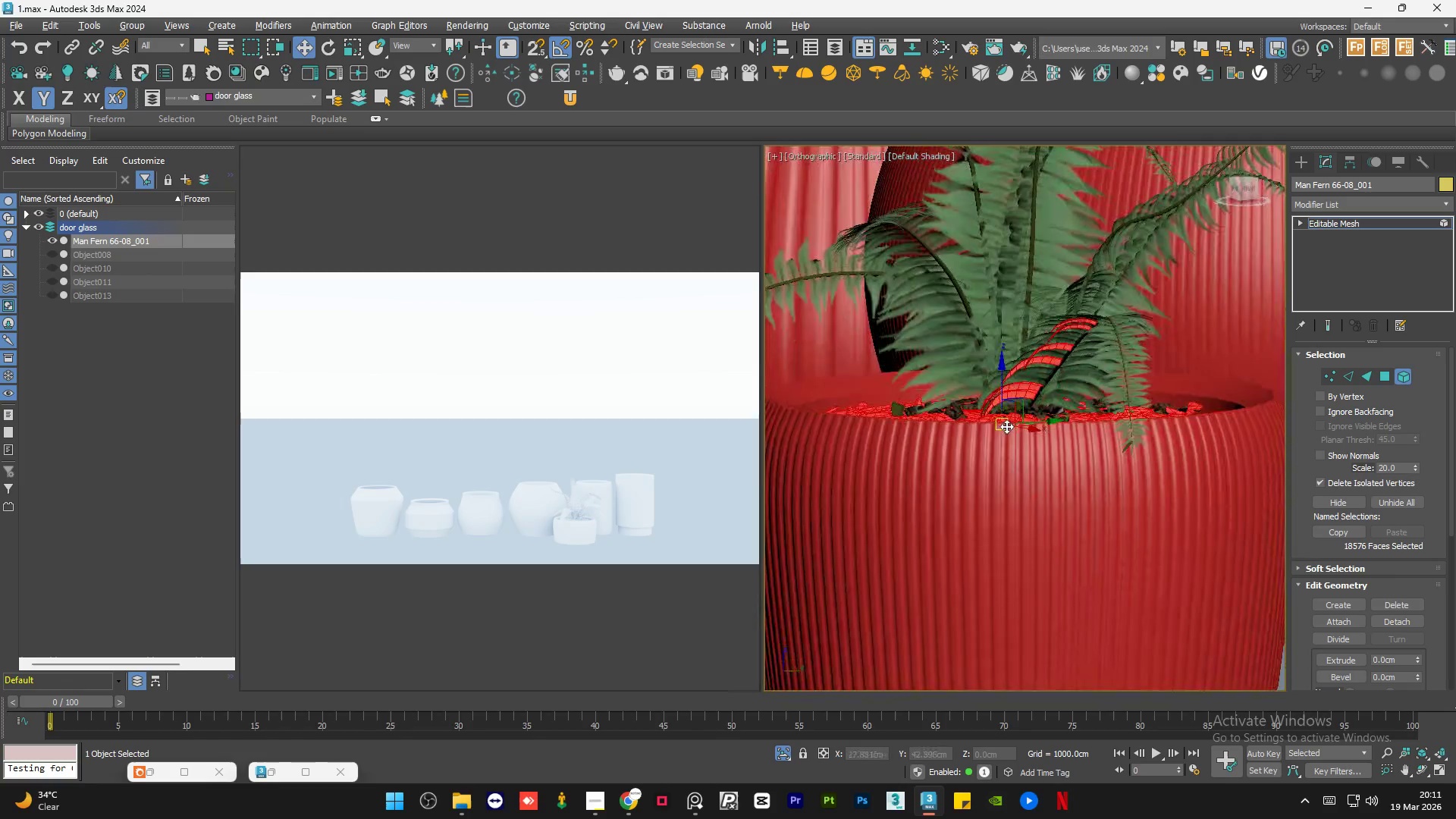 
hold_key(key=AltLeft, duration=0.95)
 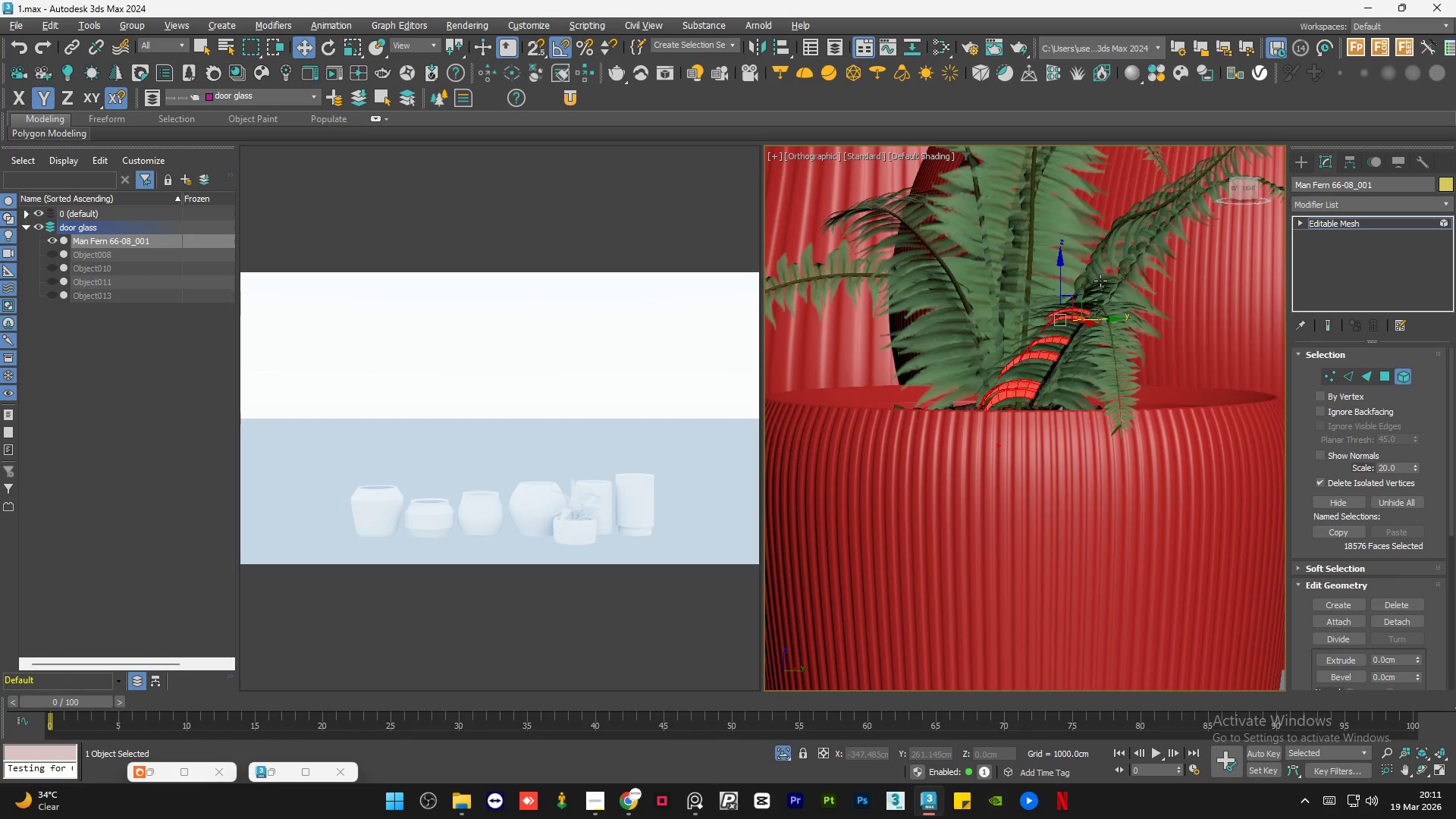 
hold_key(key=AltLeft, duration=1.5)
left_click_drag(start_coordinate=[1149, 255], to_coordinate=[1011, 396])
 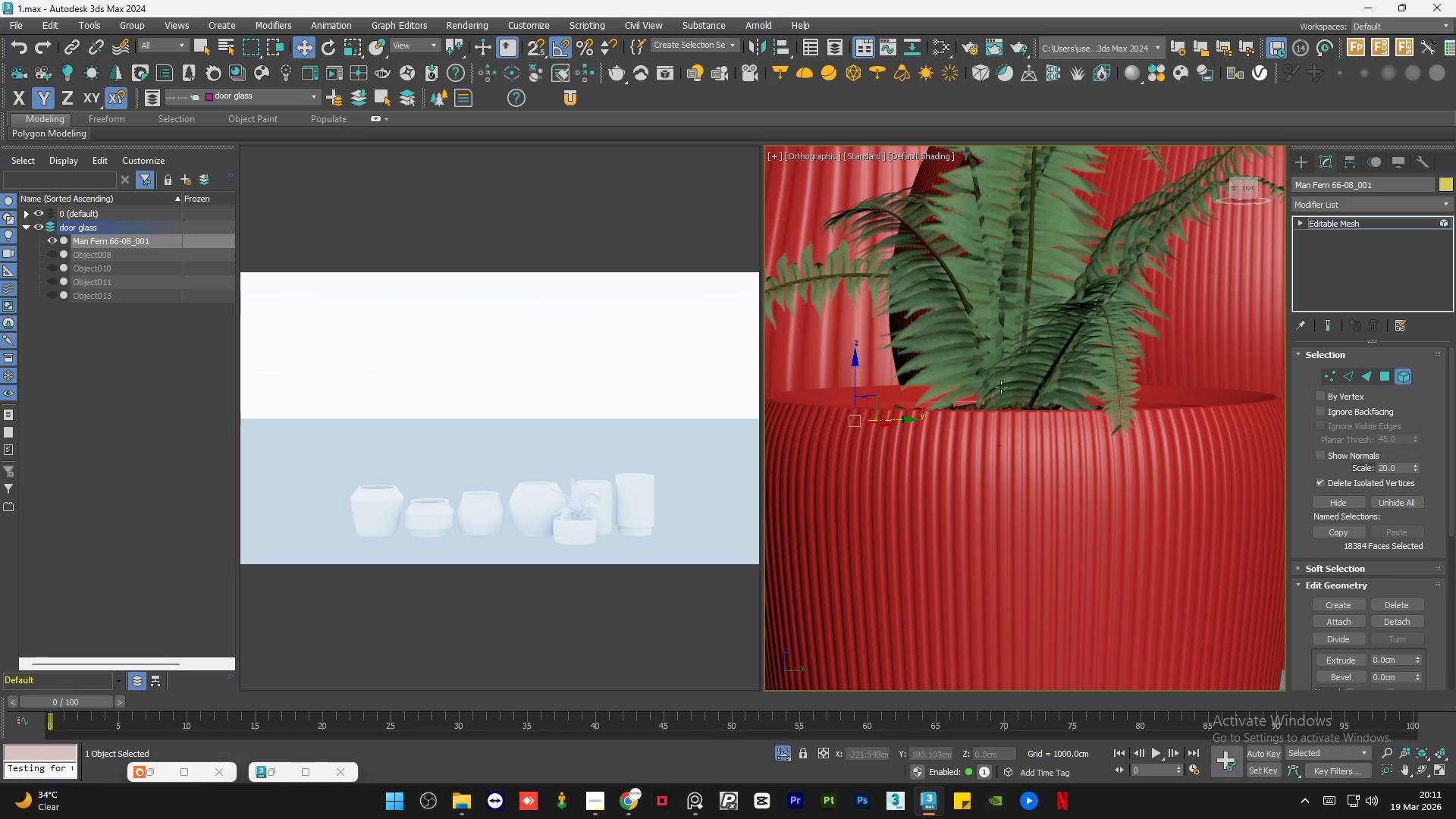 
key(Alt+AltLeft)
 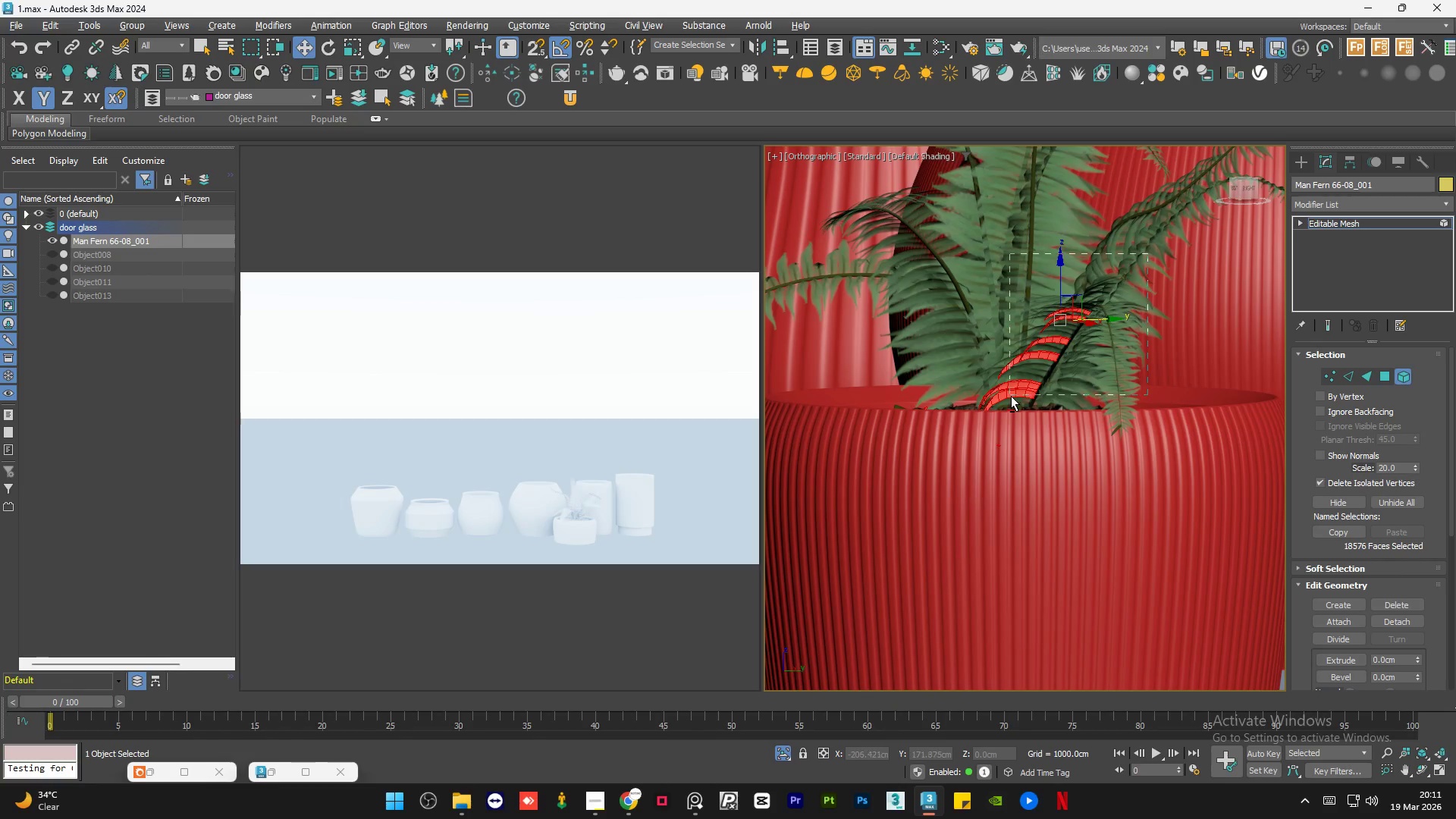 
key(Alt+AltLeft)
 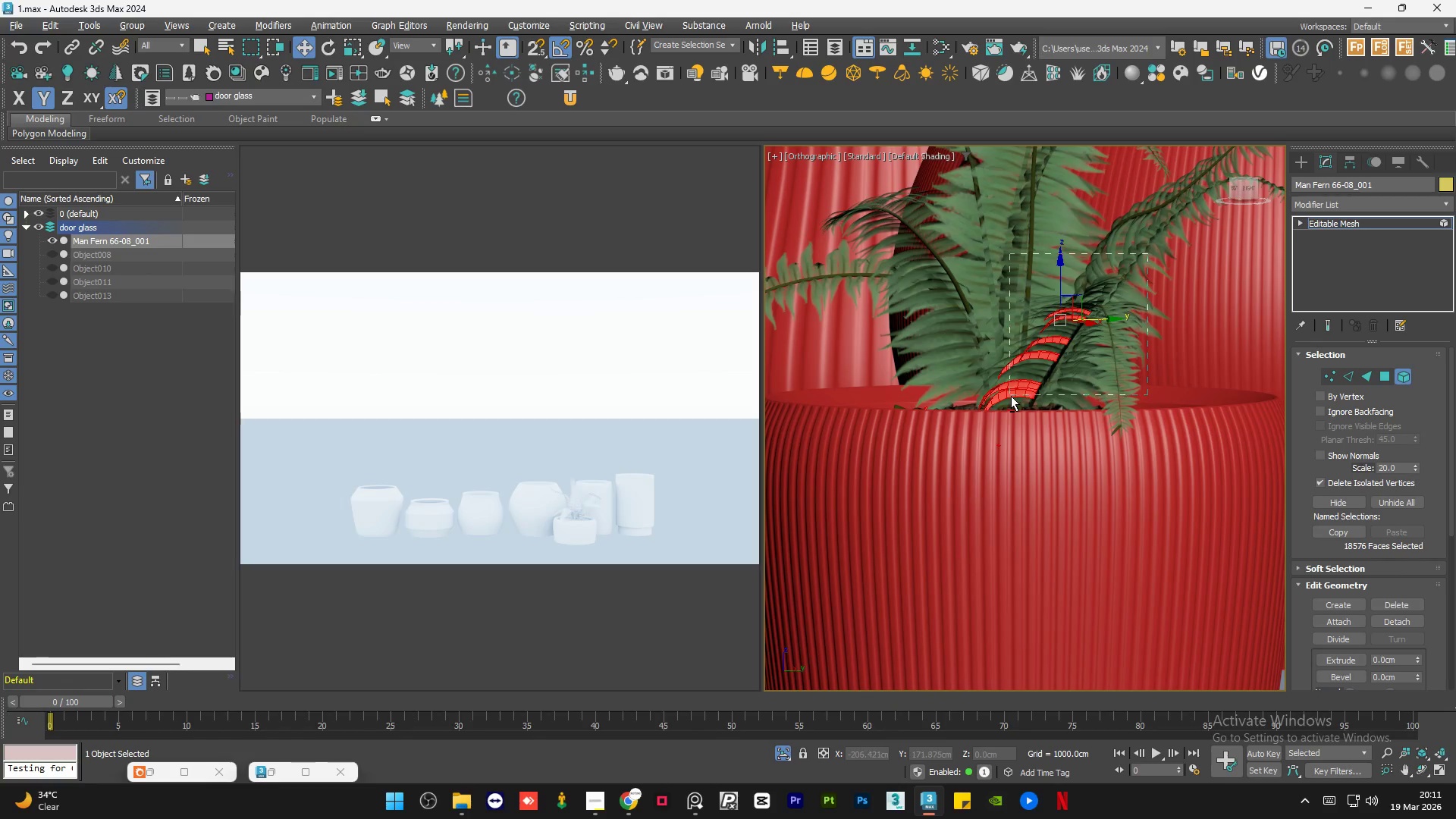 
key(Alt+AltLeft)
 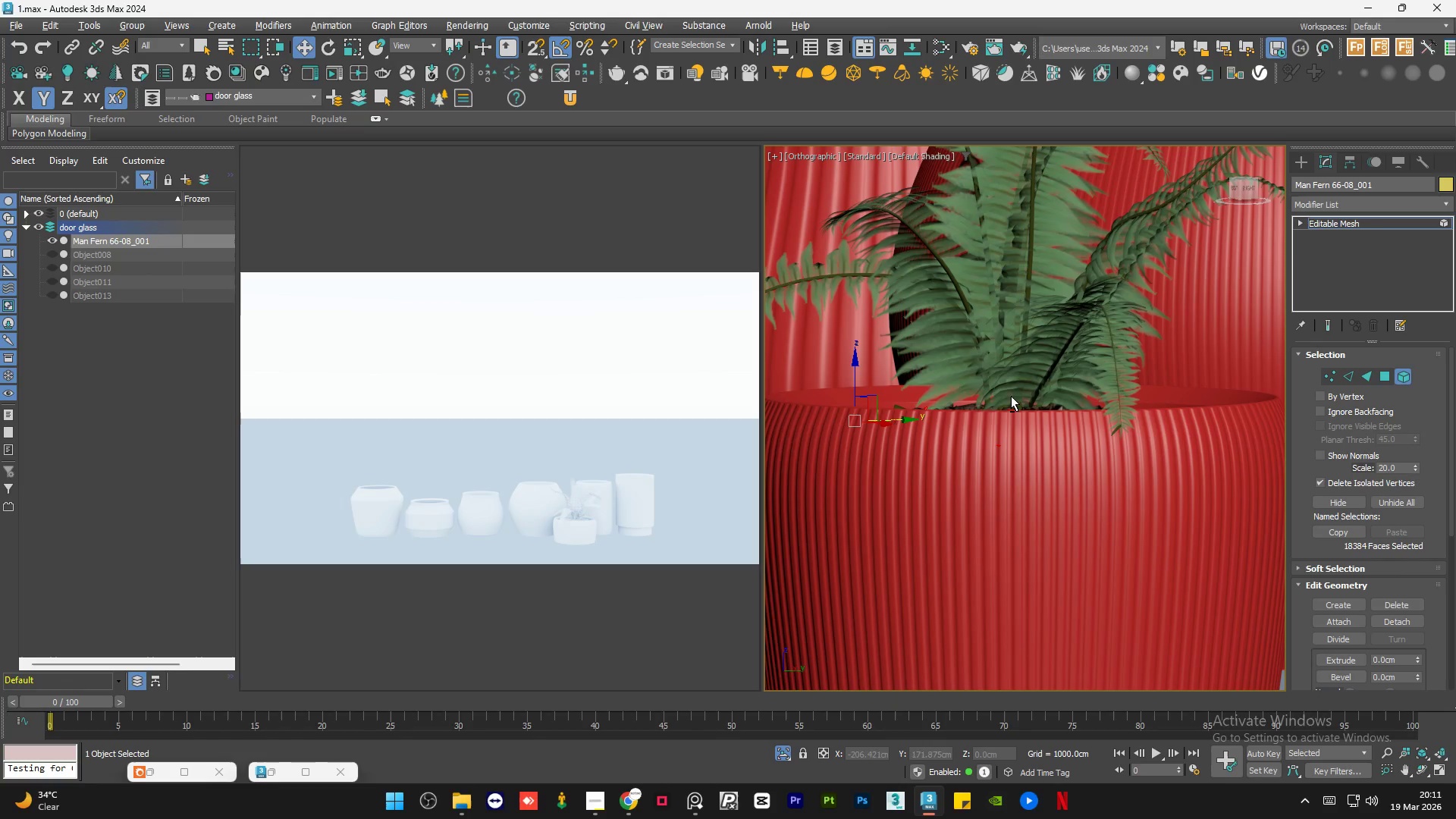 
key(Alt+AltLeft)
 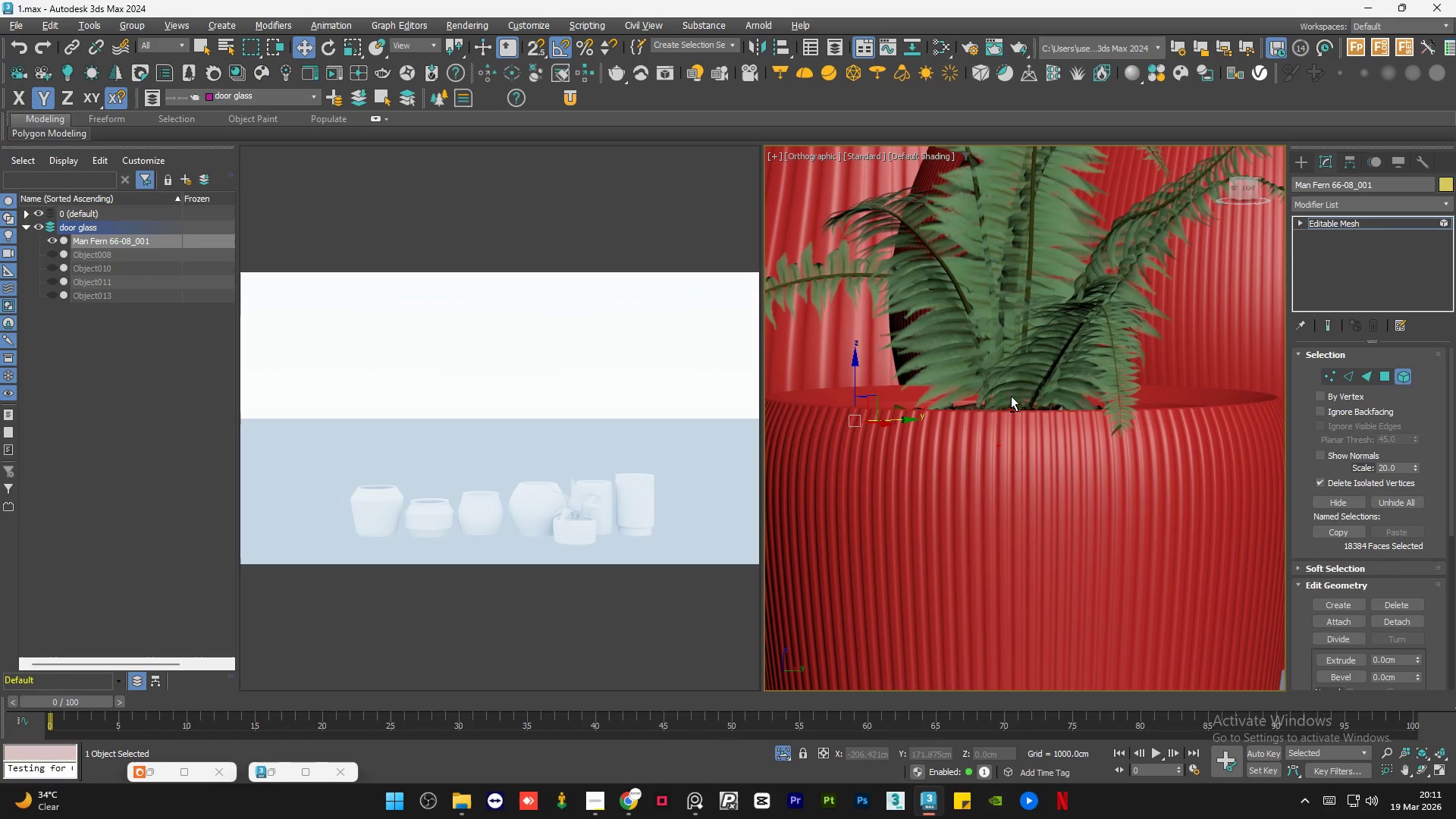 
key(Alt+AltLeft)
 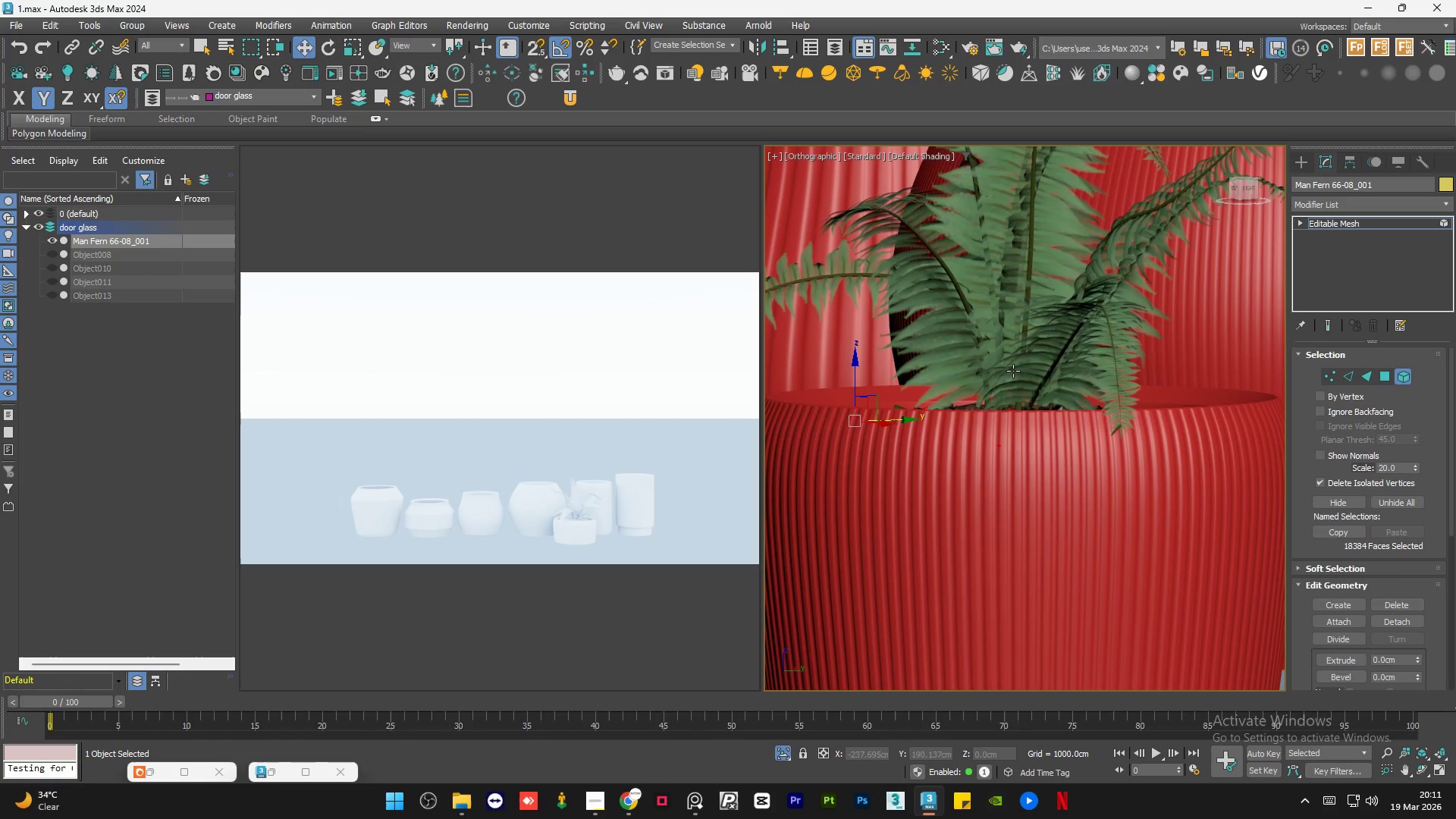 
hold_key(key=AltLeft, duration=1.5)
 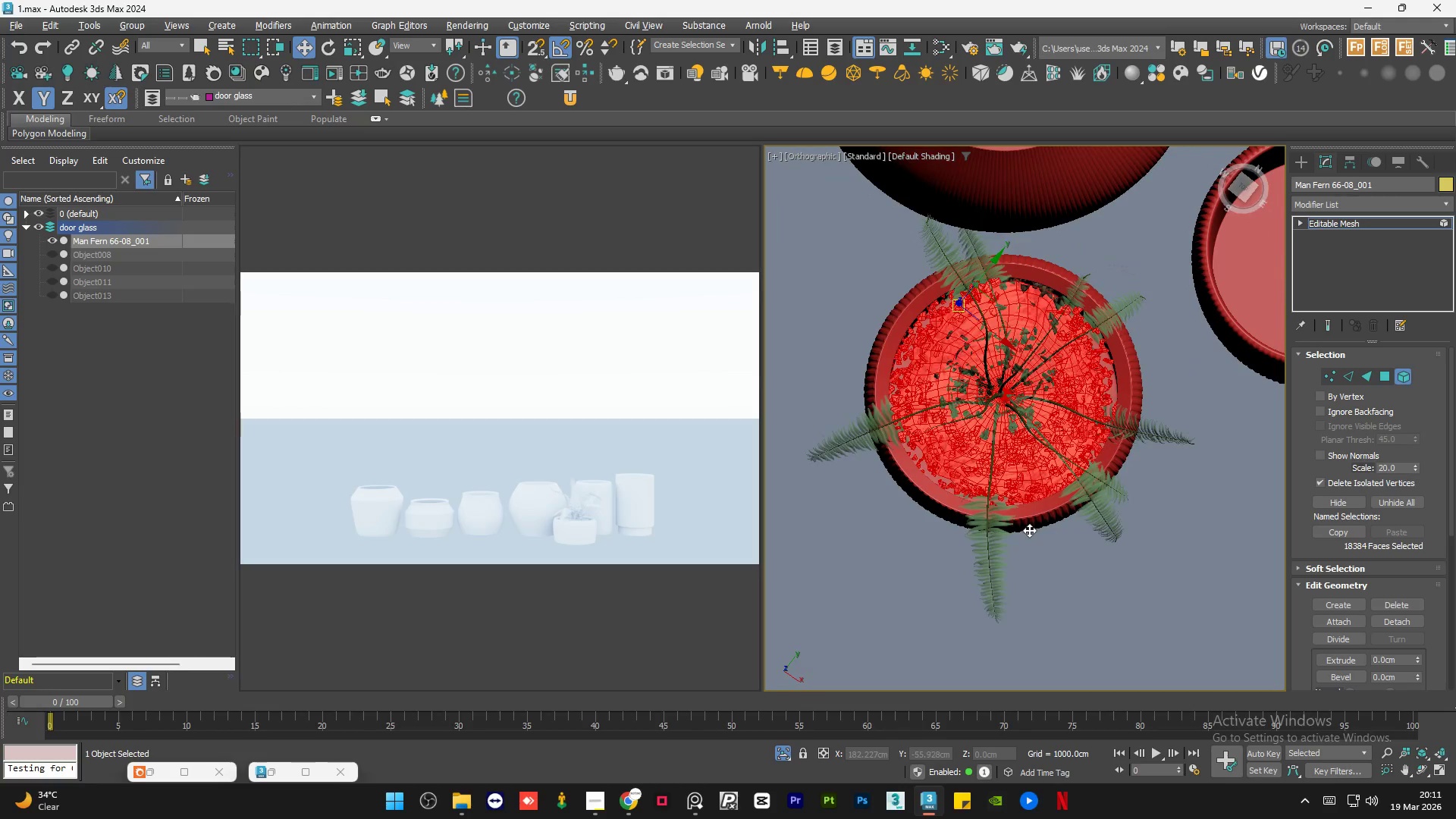 
scroll: coordinate [998, 396], scroll_direction: down, amount: 2.0
 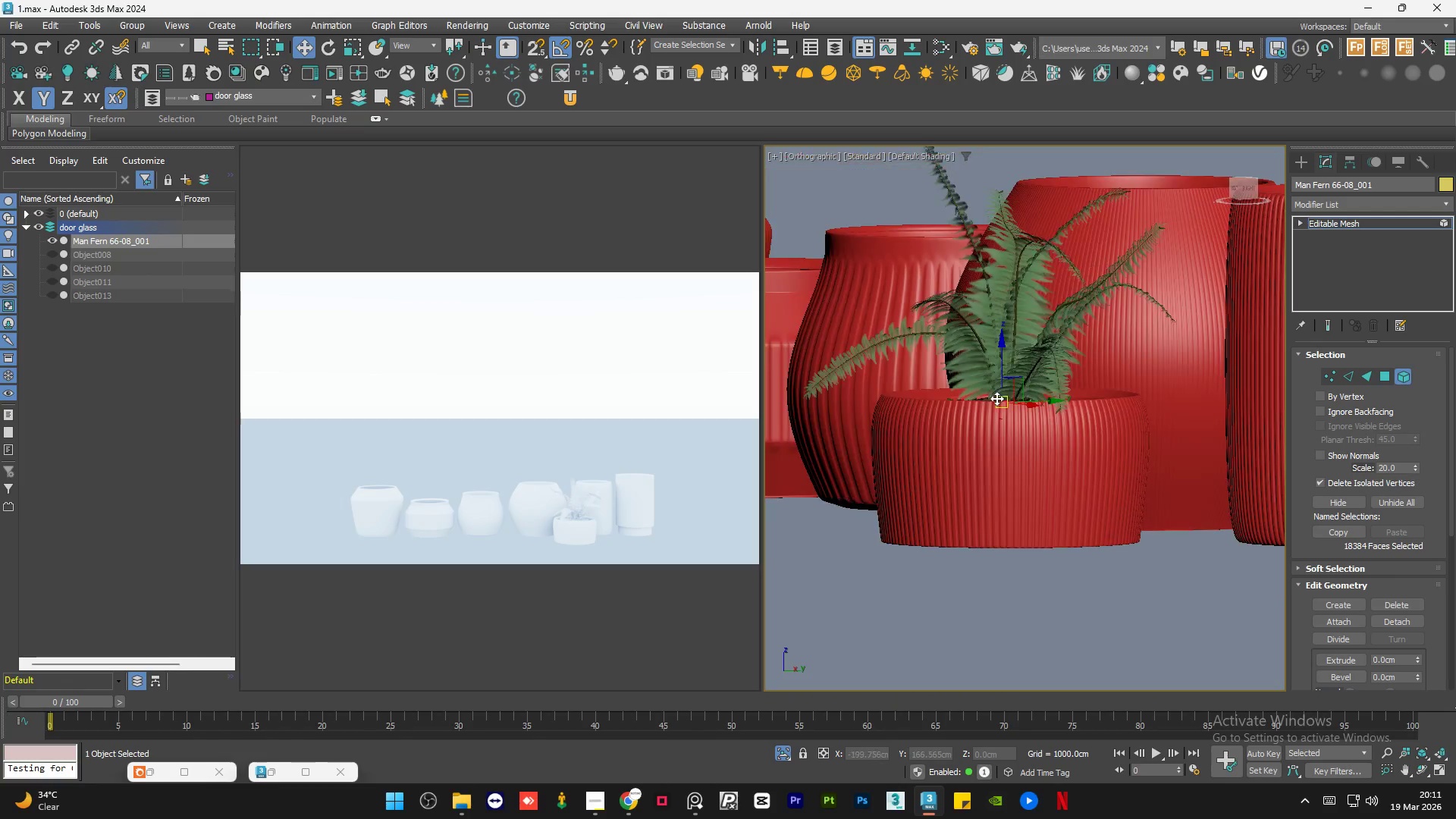 
hold_key(key=AltLeft, duration=1.02)
 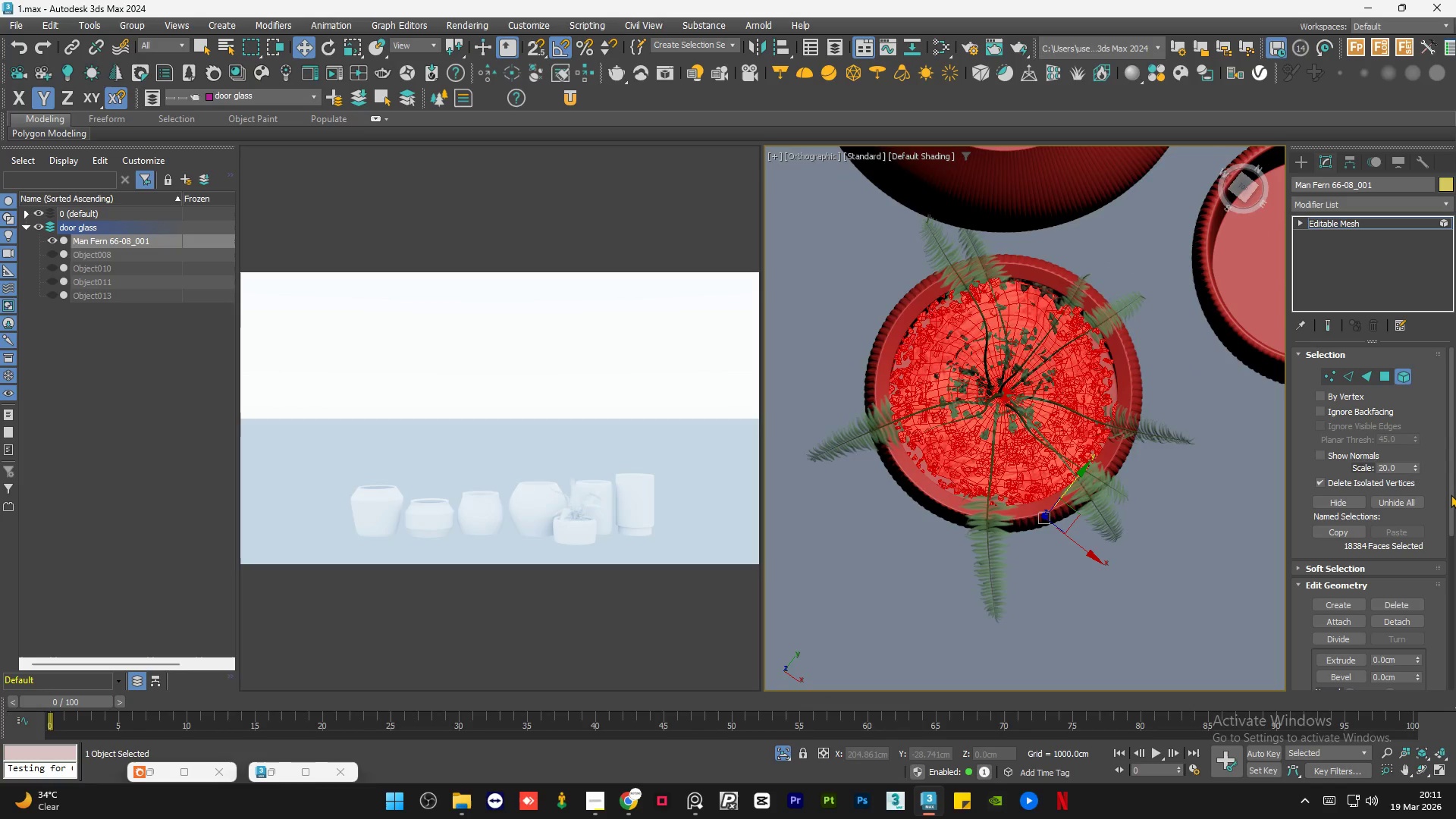 
left_click_drag(start_coordinate=[1451, 494], to_coordinate=[1452, 537])
 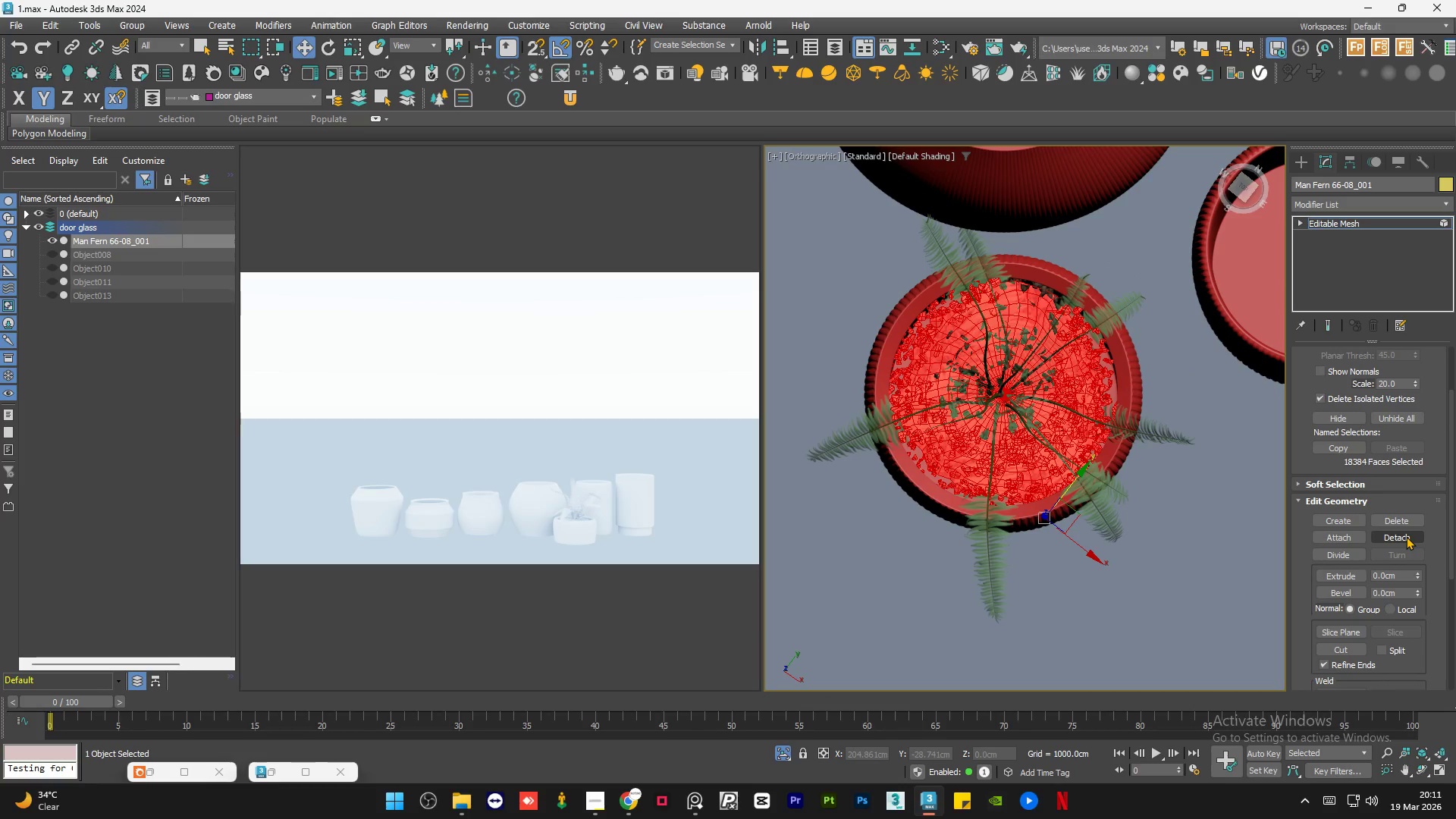 
left_click([1406, 536])
 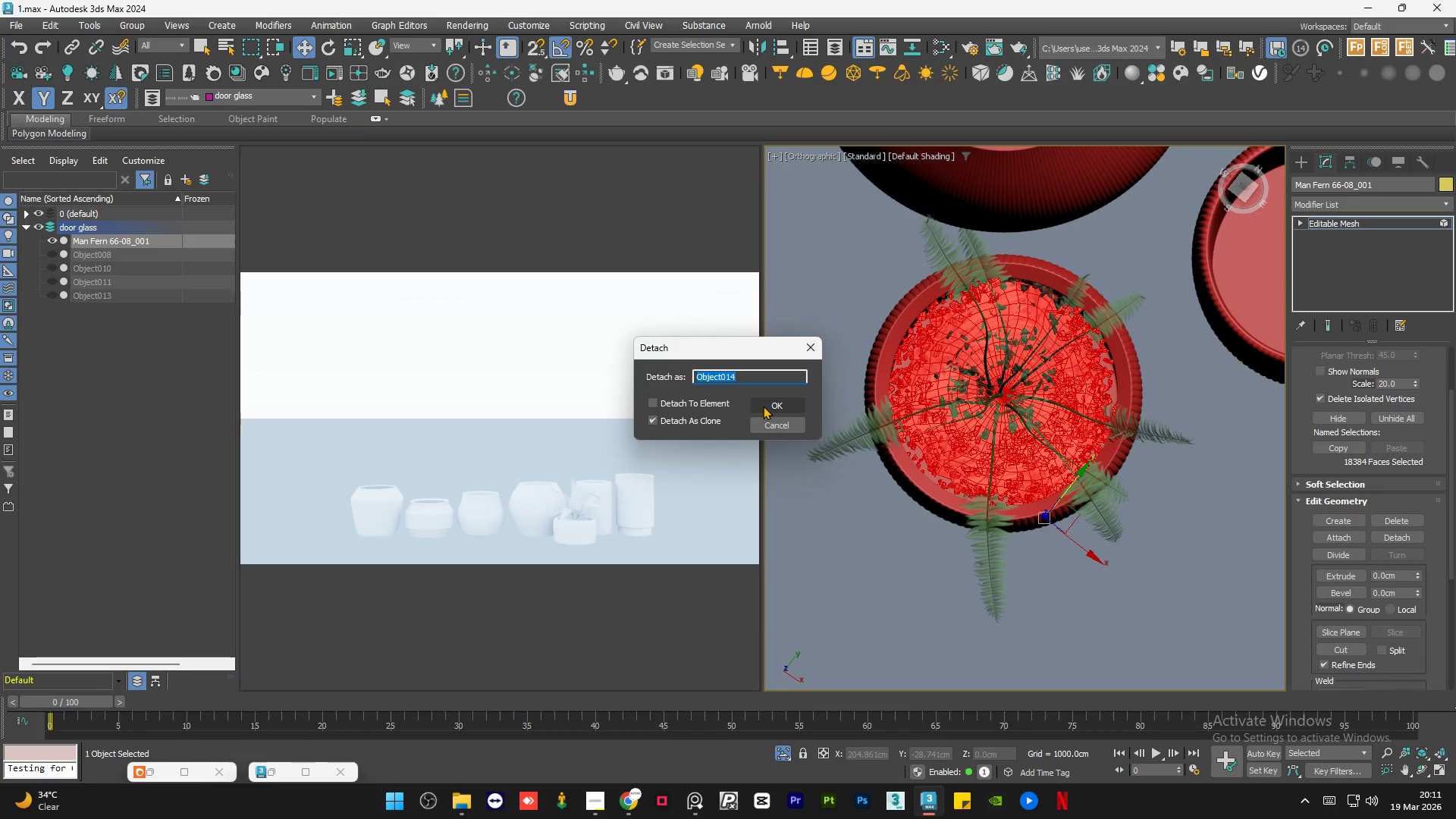 
left_click([766, 405])
 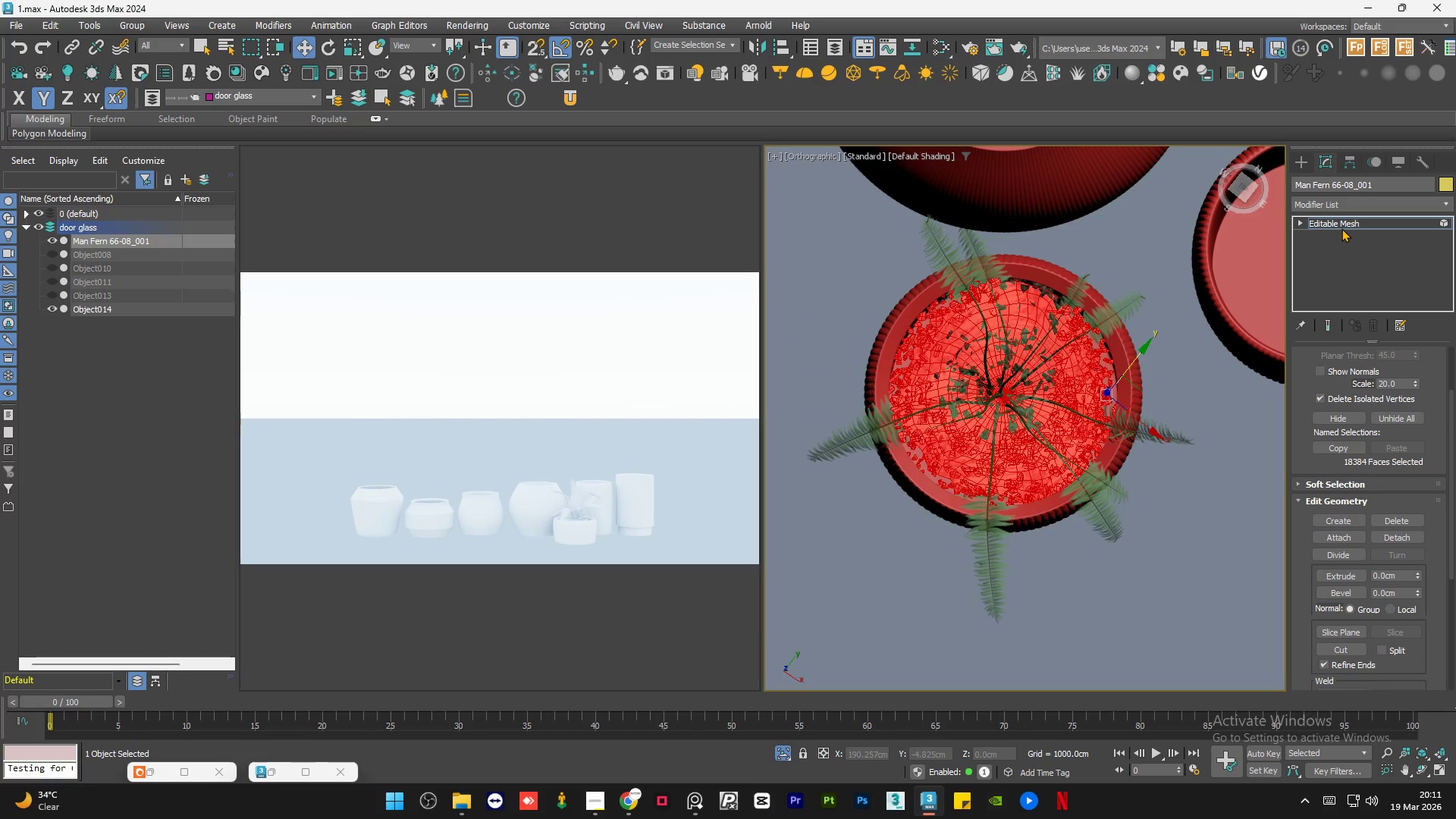 
left_click([1348, 221])
 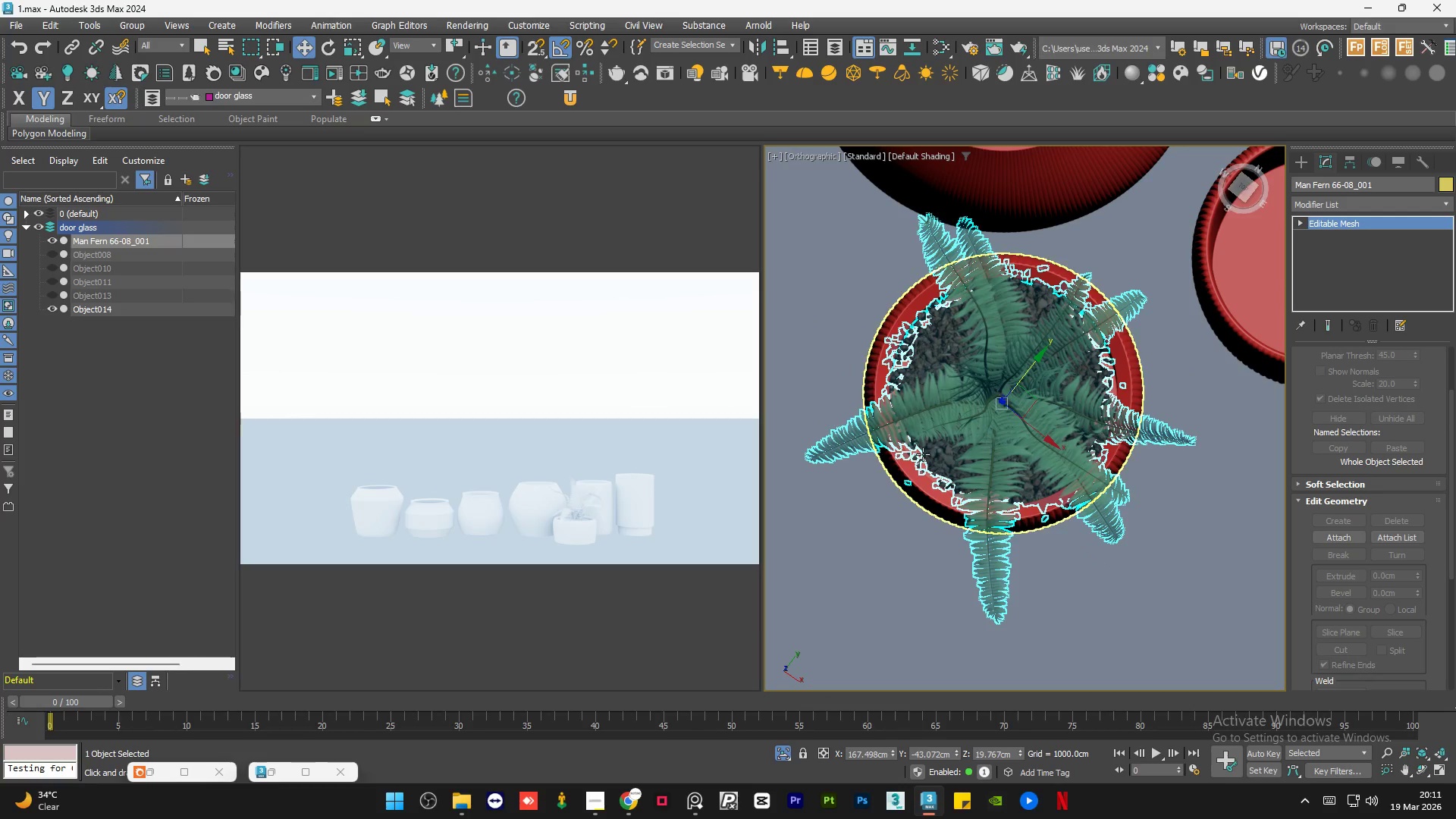 
hold_key(key=AltLeft, duration=0.8)
 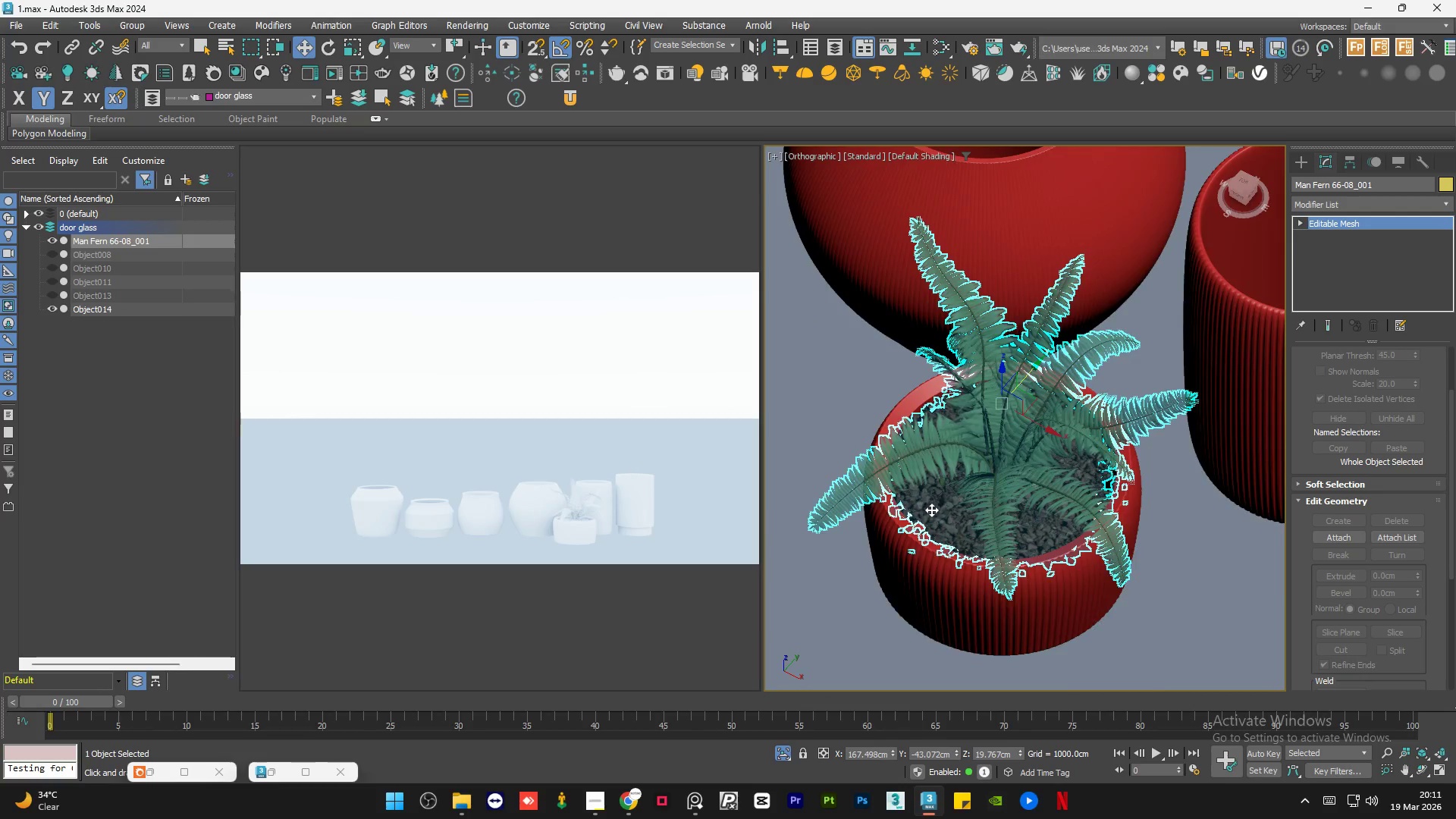 
left_click([930, 513])
 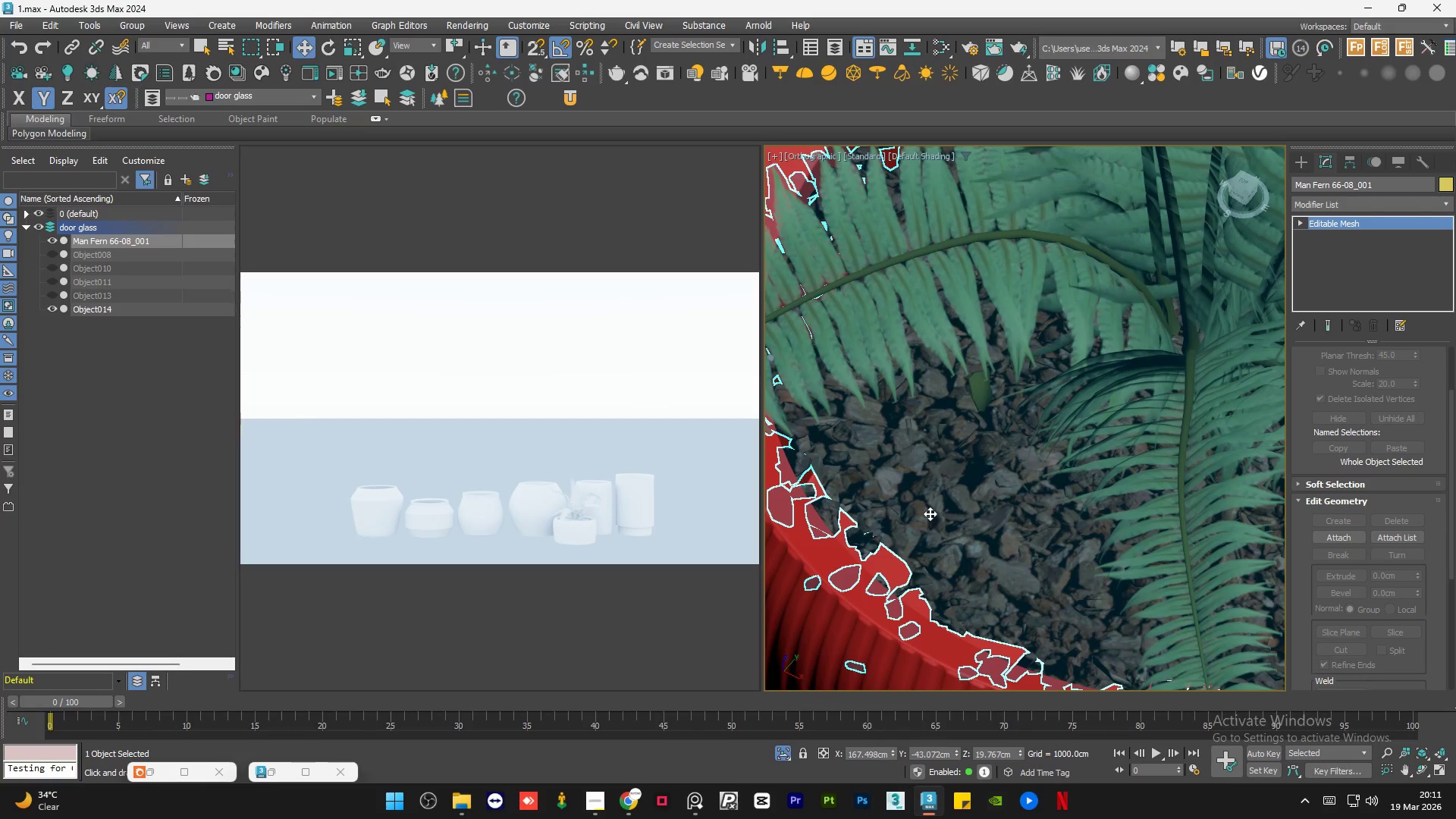 
scroll: coordinate [930, 513], scroll_direction: up, amount: 4.0
 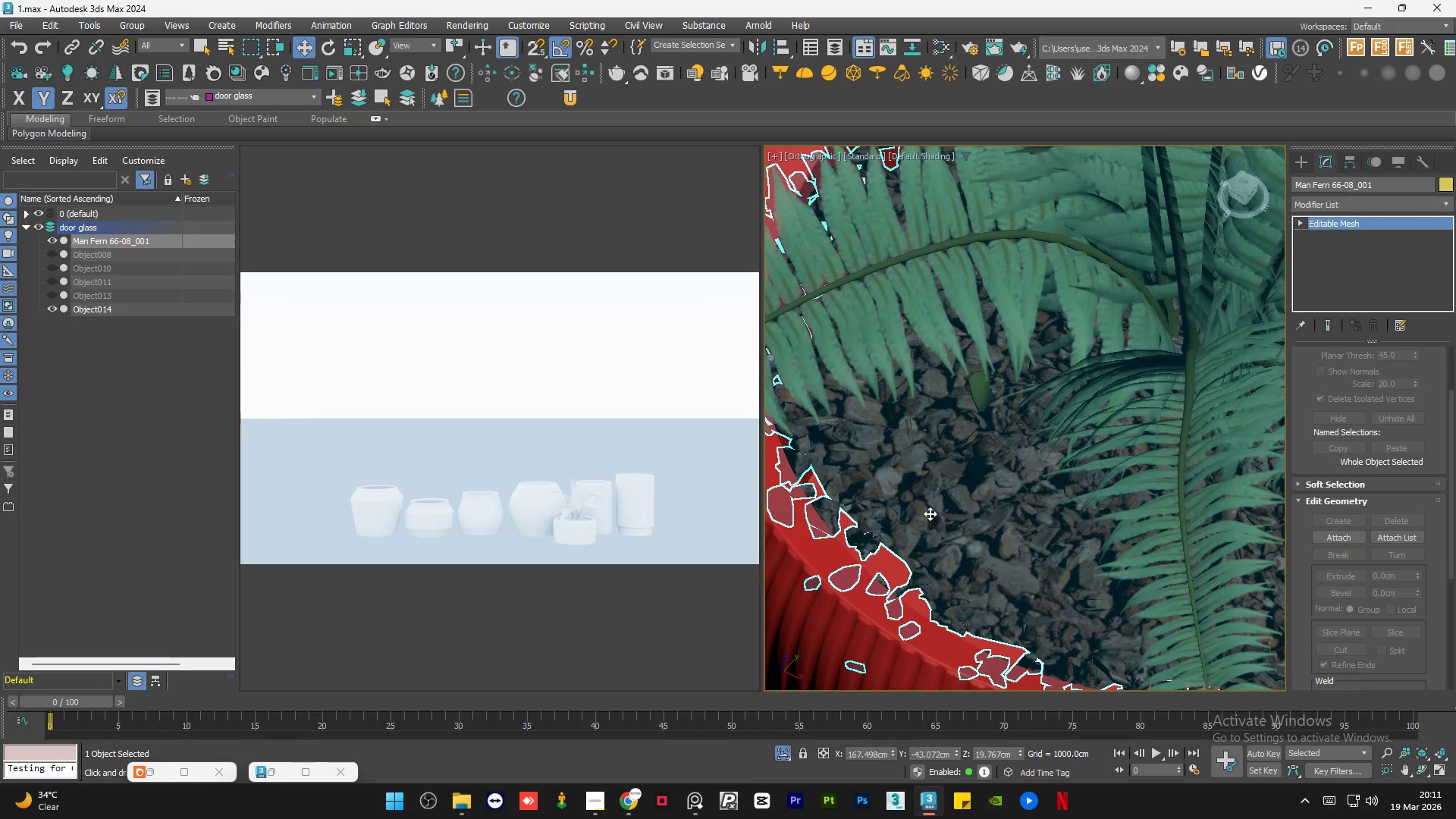 
key(F3)
 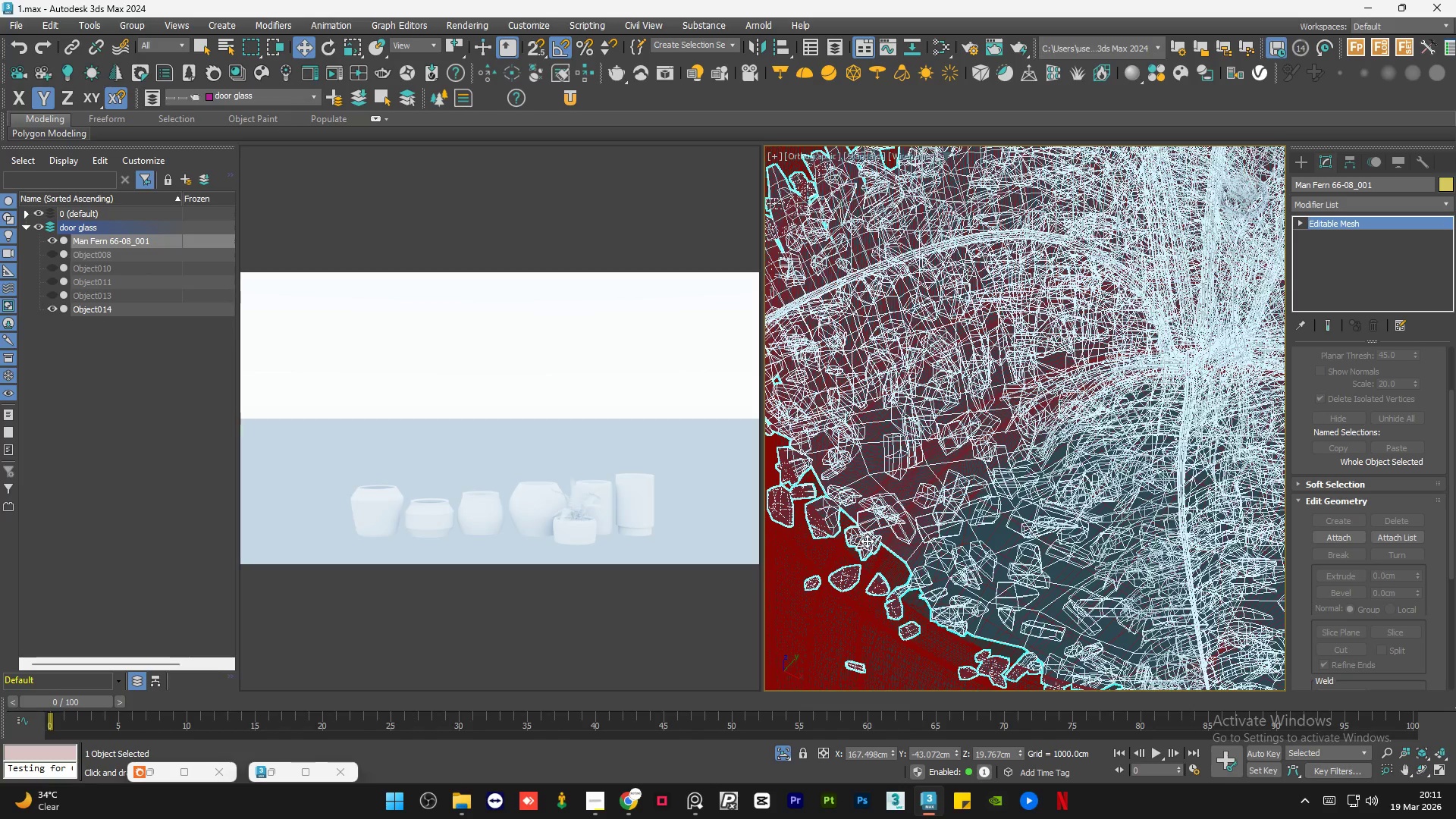 
scroll: coordinate [930, 473], scroll_direction: down, amount: 3.0
 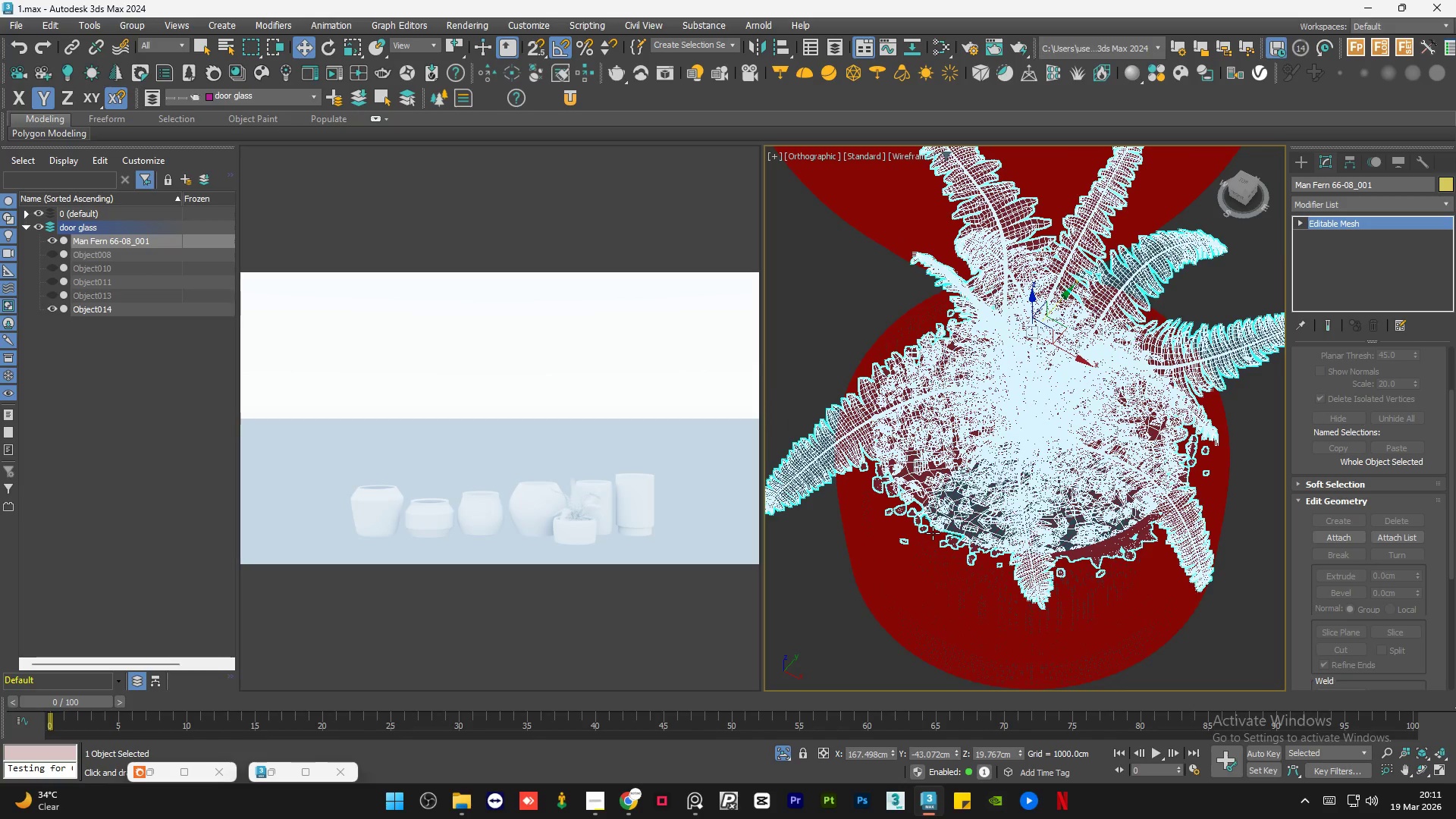 
key(F3)
 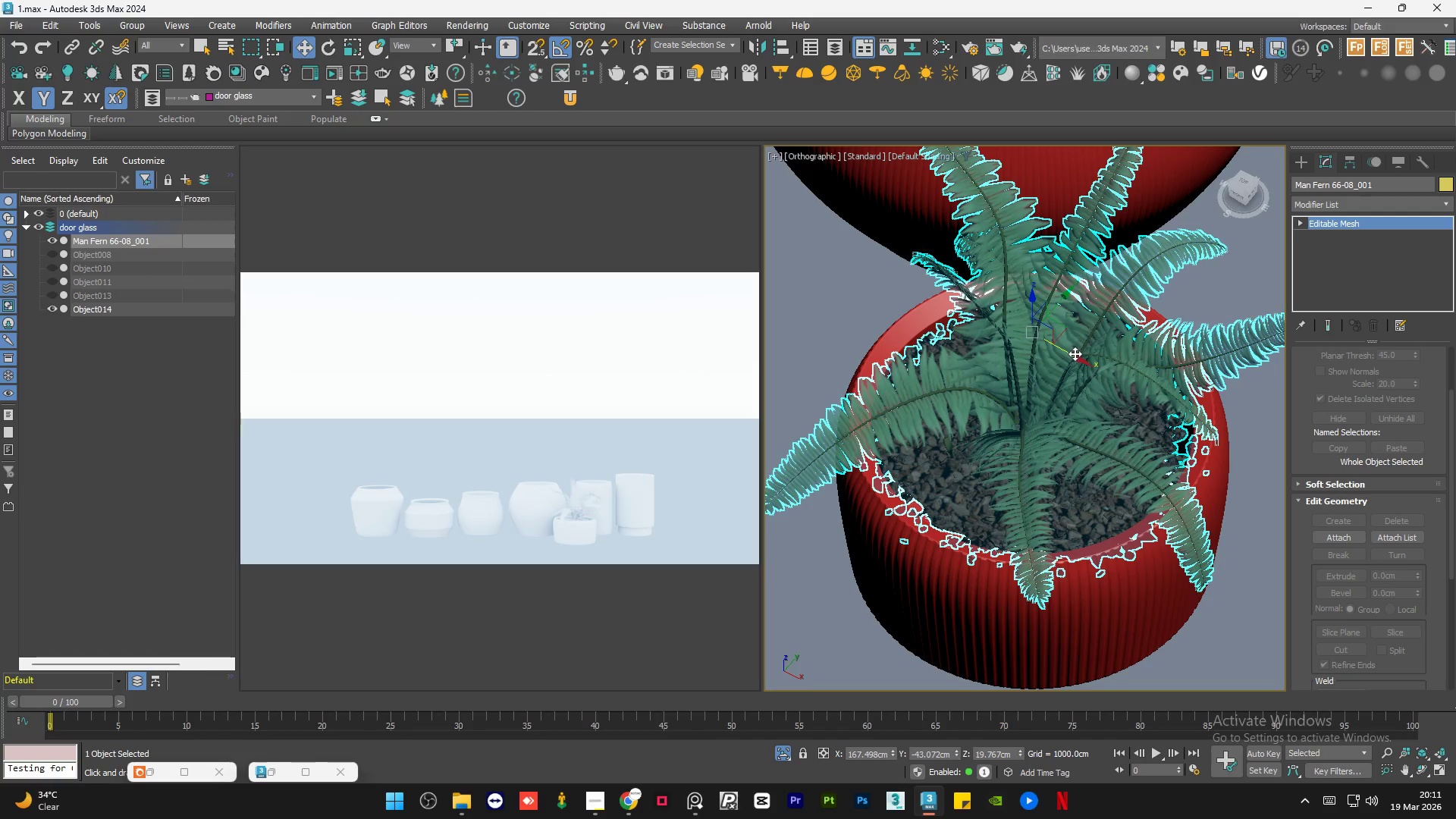 
left_click_drag(start_coordinate=[1074, 359], to_coordinate=[864, 242])
 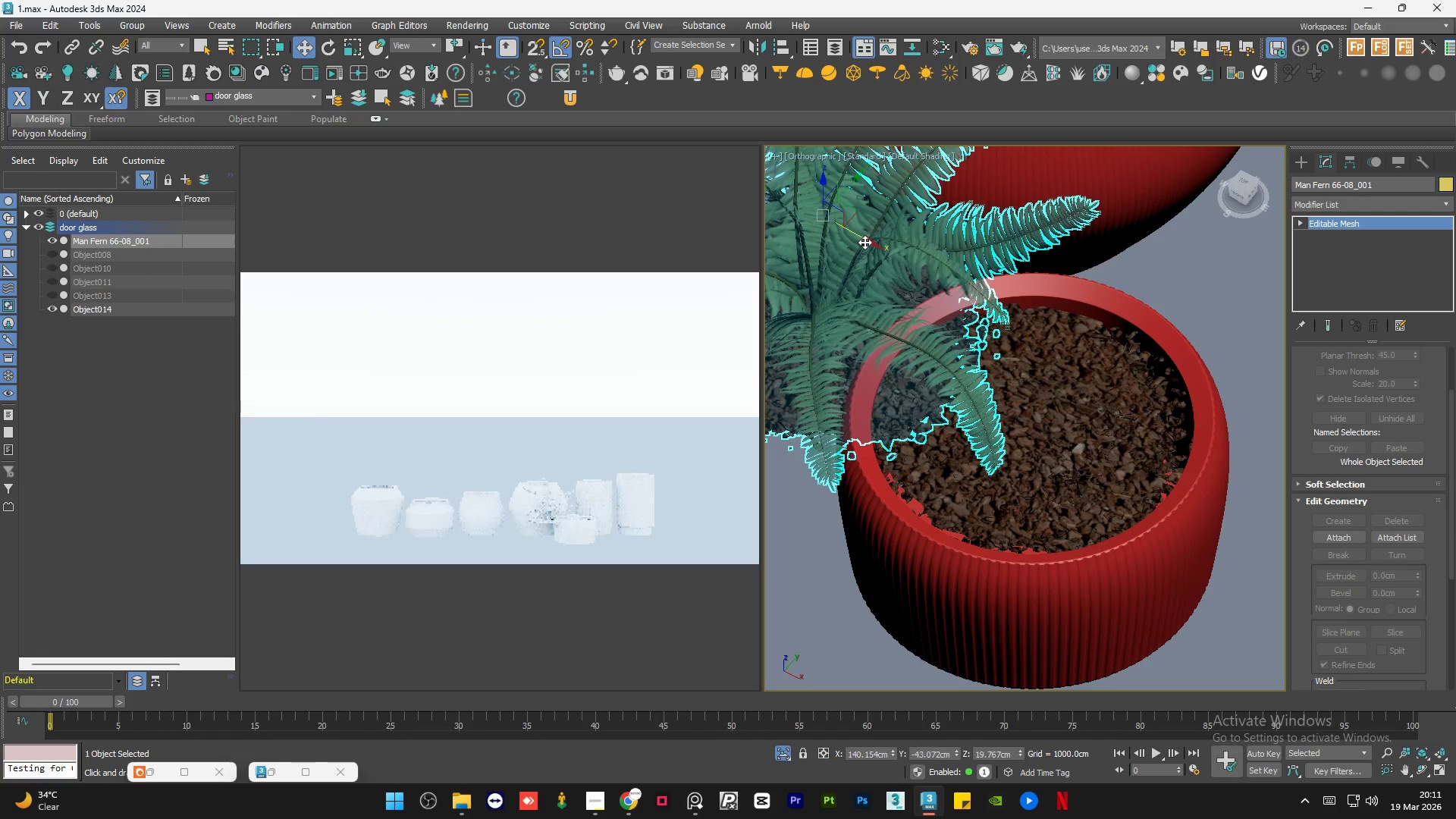 
key(Control+Z)
 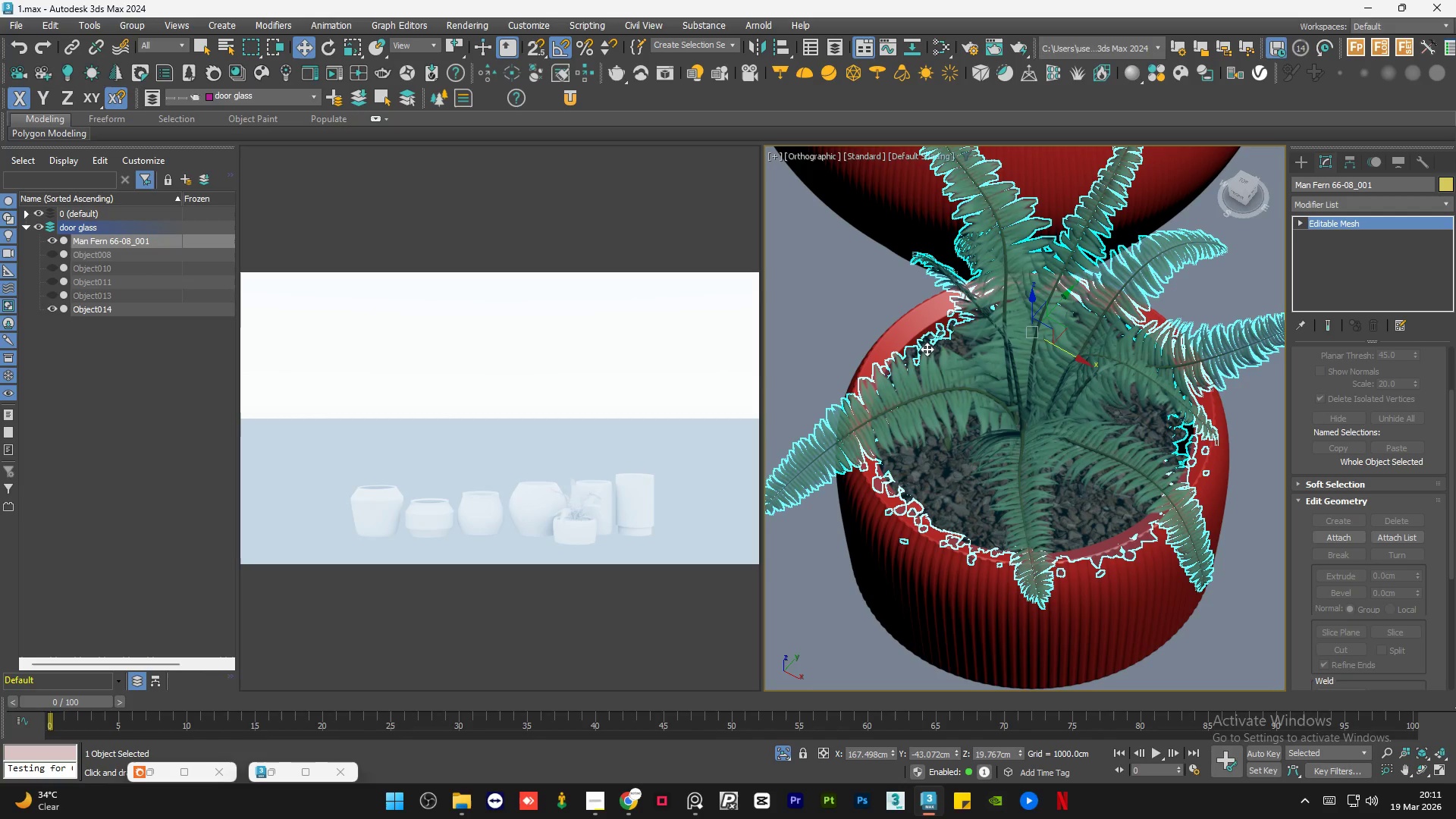 
hold_key(key=AltLeft, duration=0.77)
 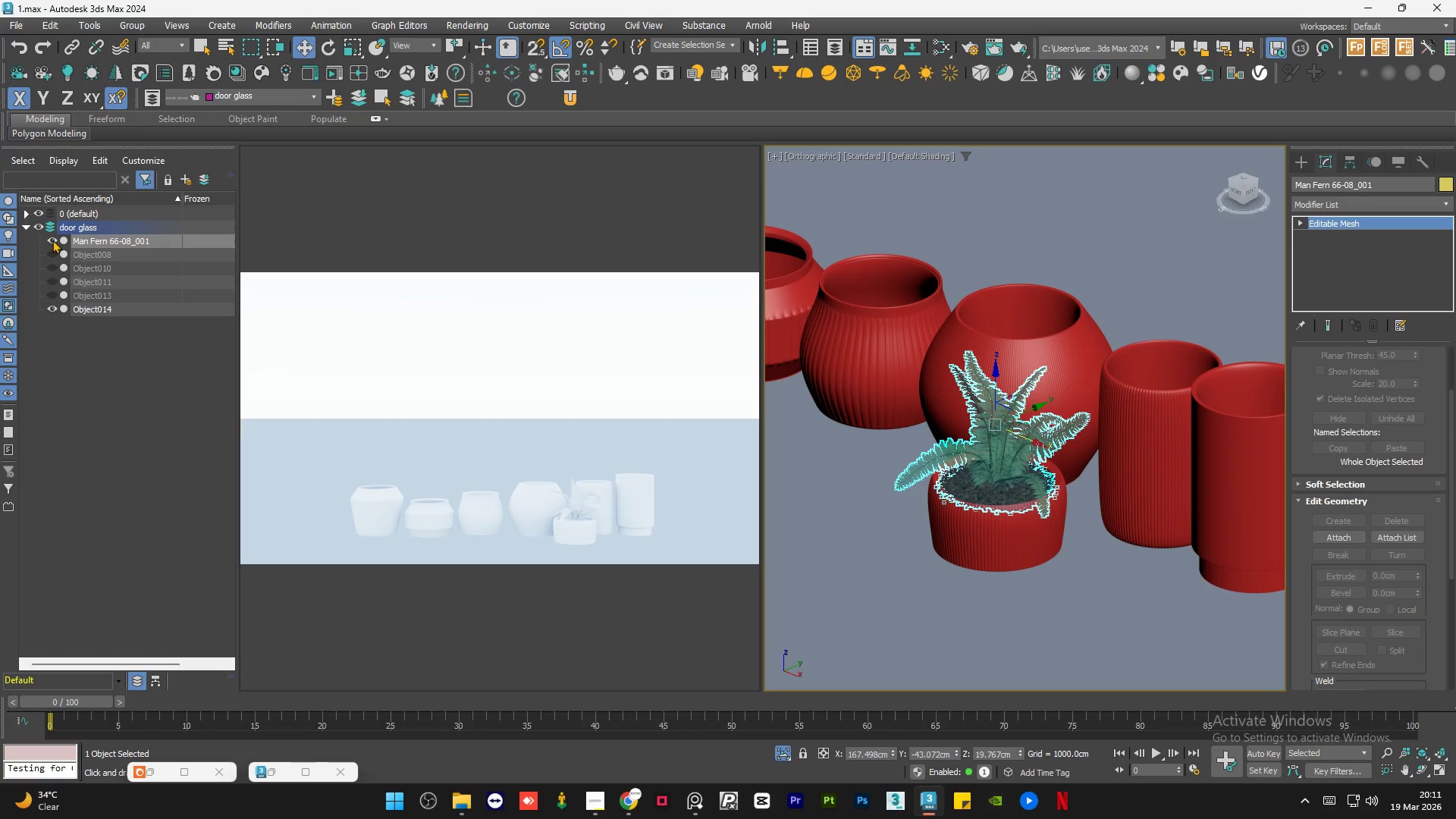 
scroll: coordinate [981, 472], scroll_direction: down, amount: 3.0
 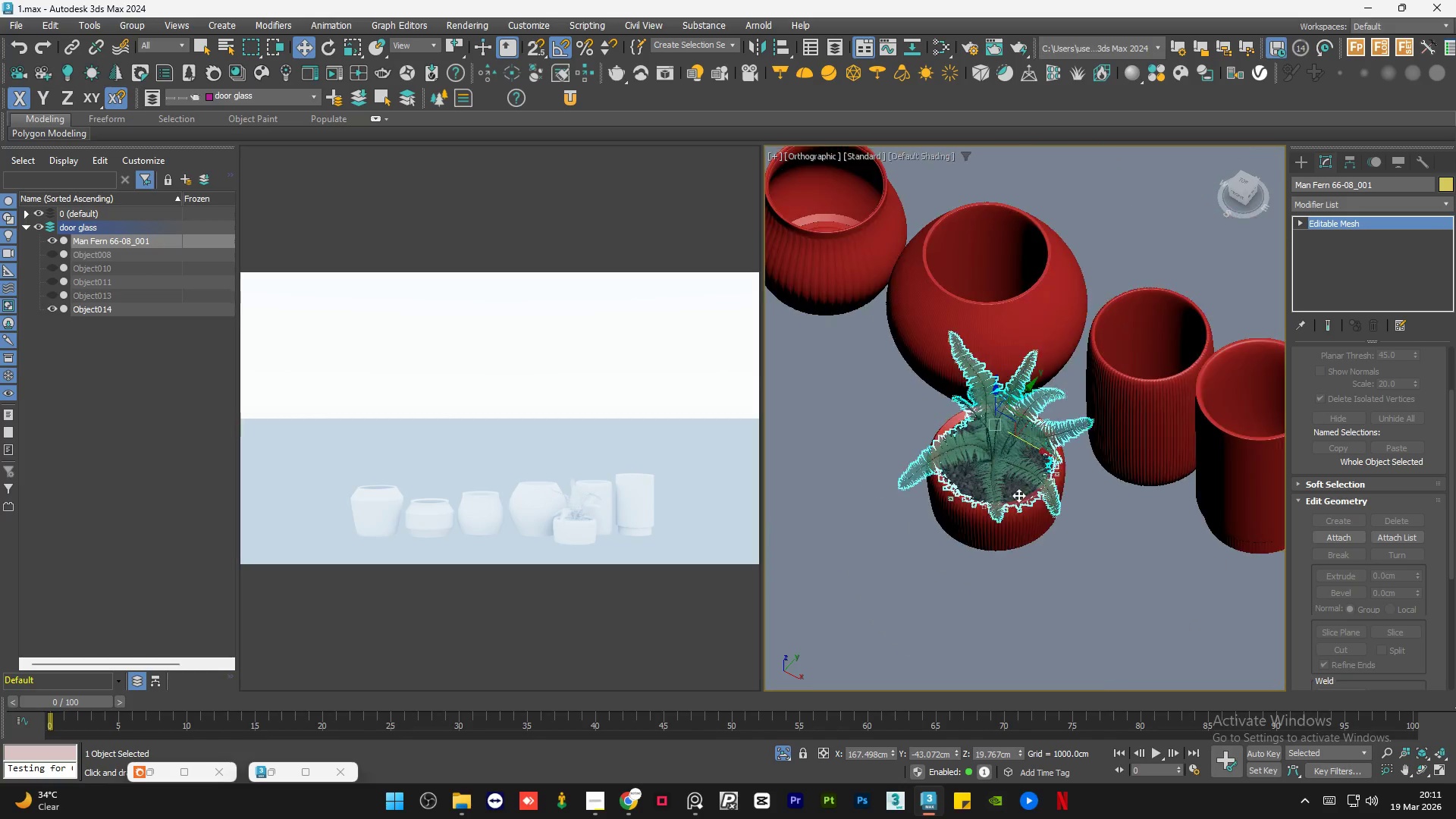 
left_click([52, 240])
 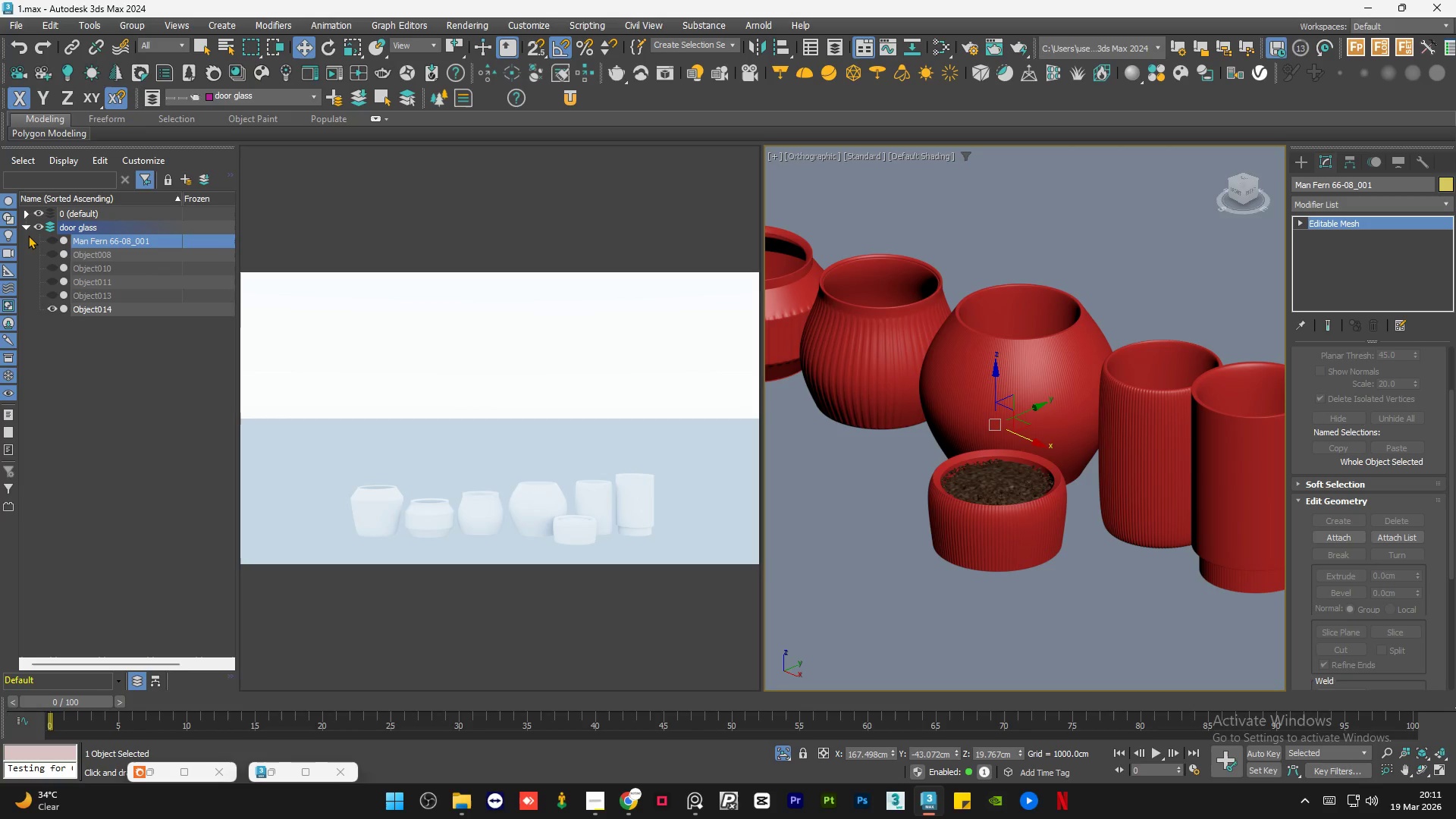 
left_click([49, 239])
 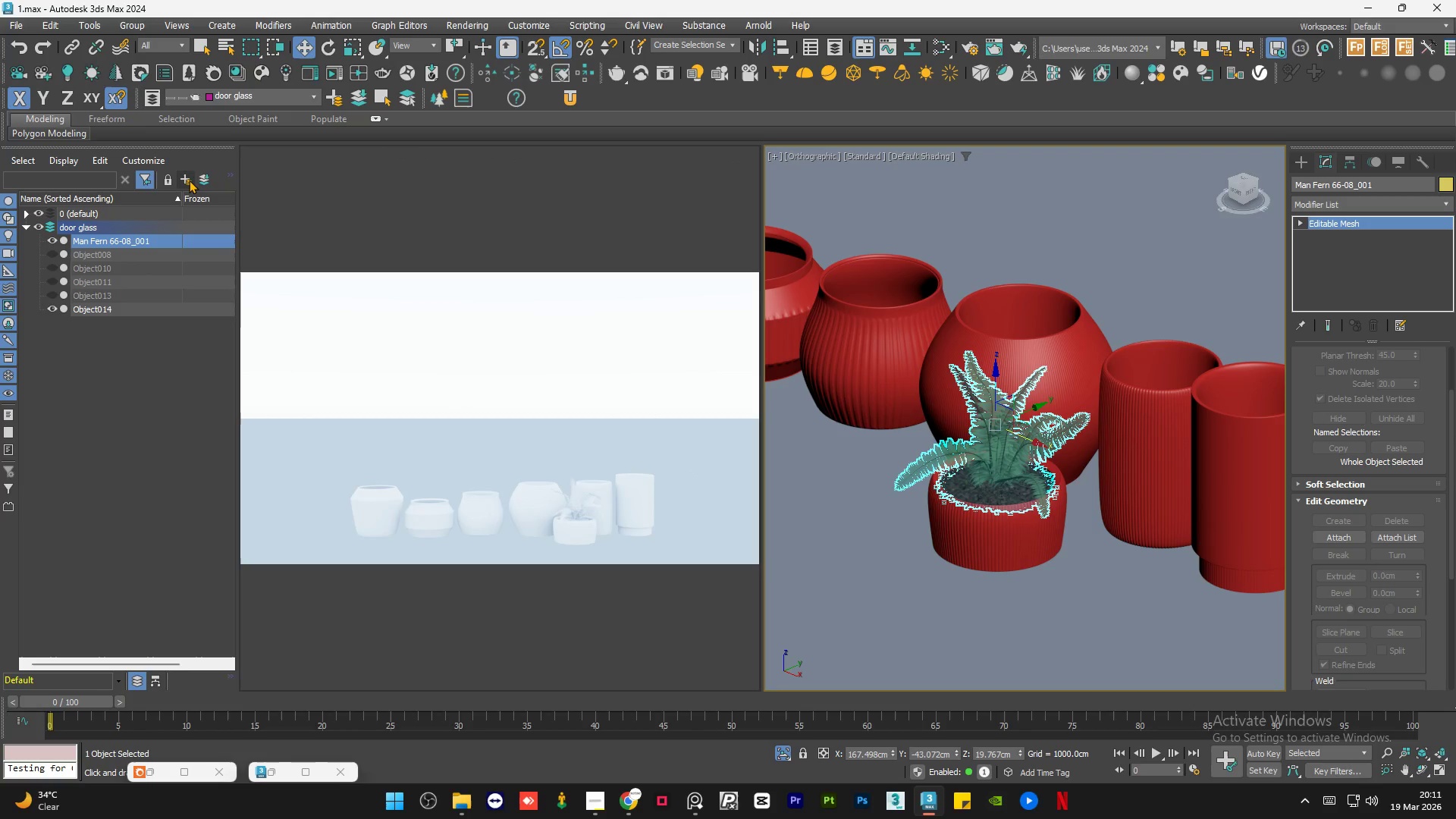 
left_click([111, 386])
 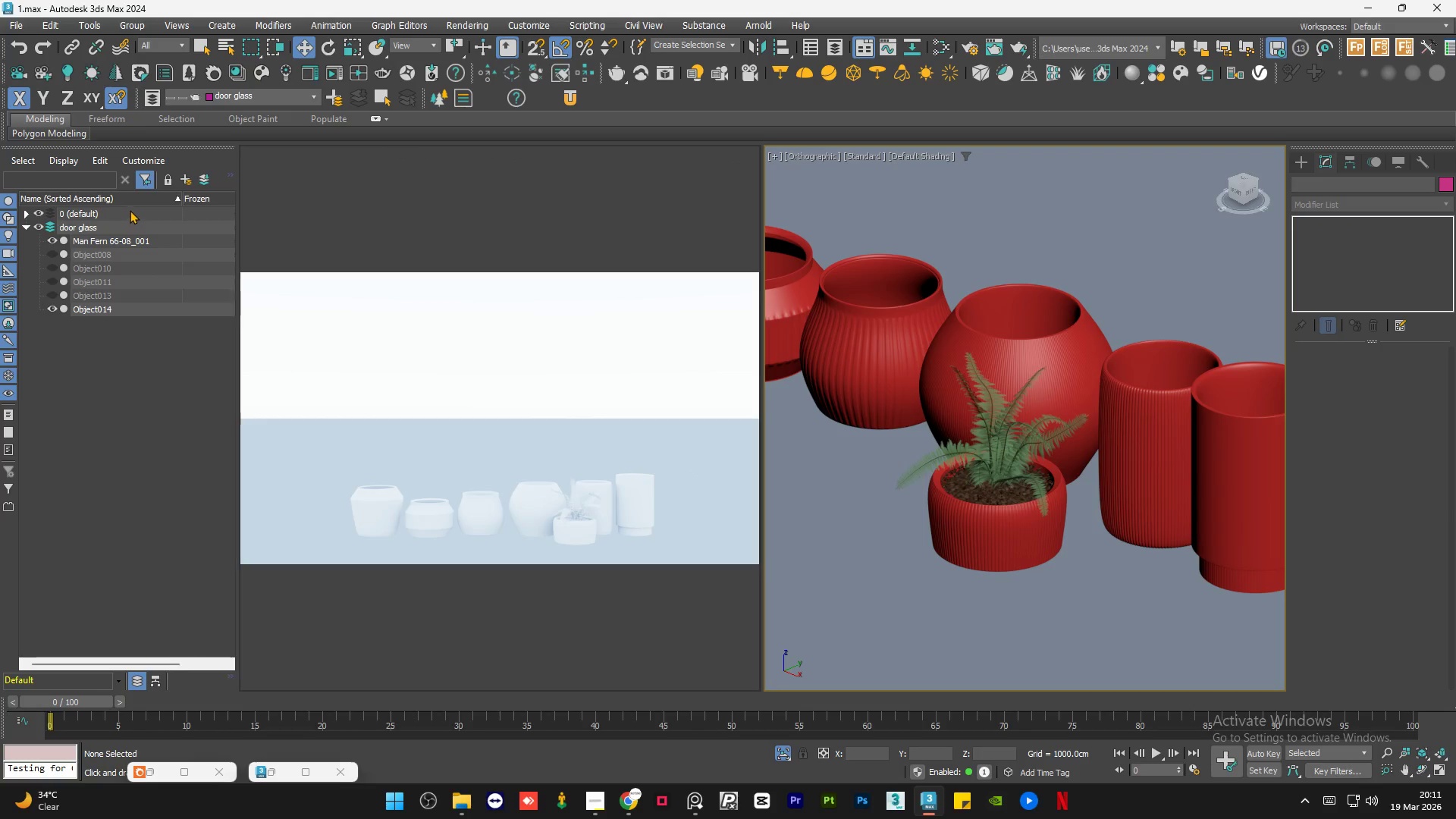 
left_click([130, 210])
 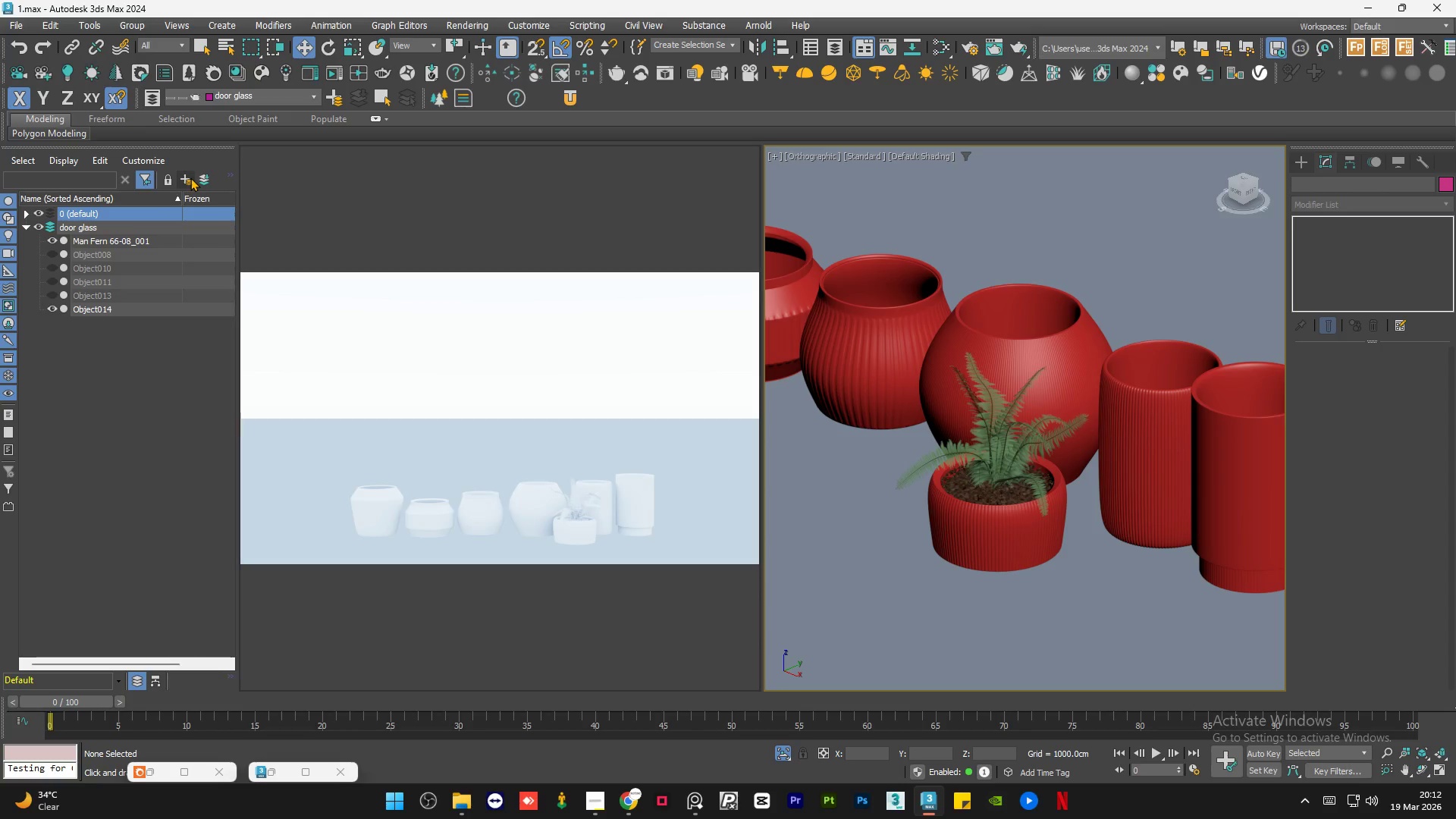 
left_click([190, 177])
 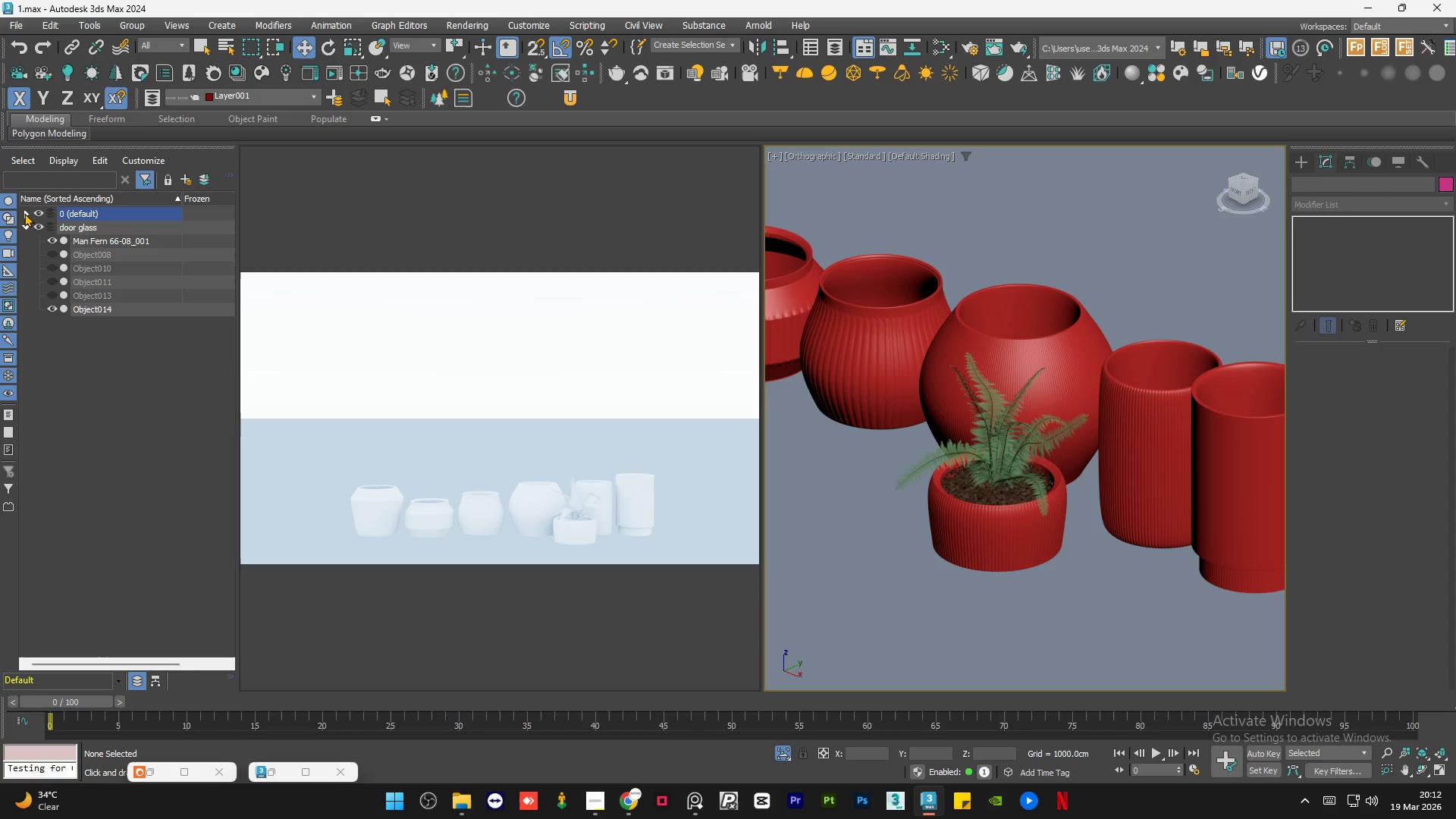 
key(Control+Z)
 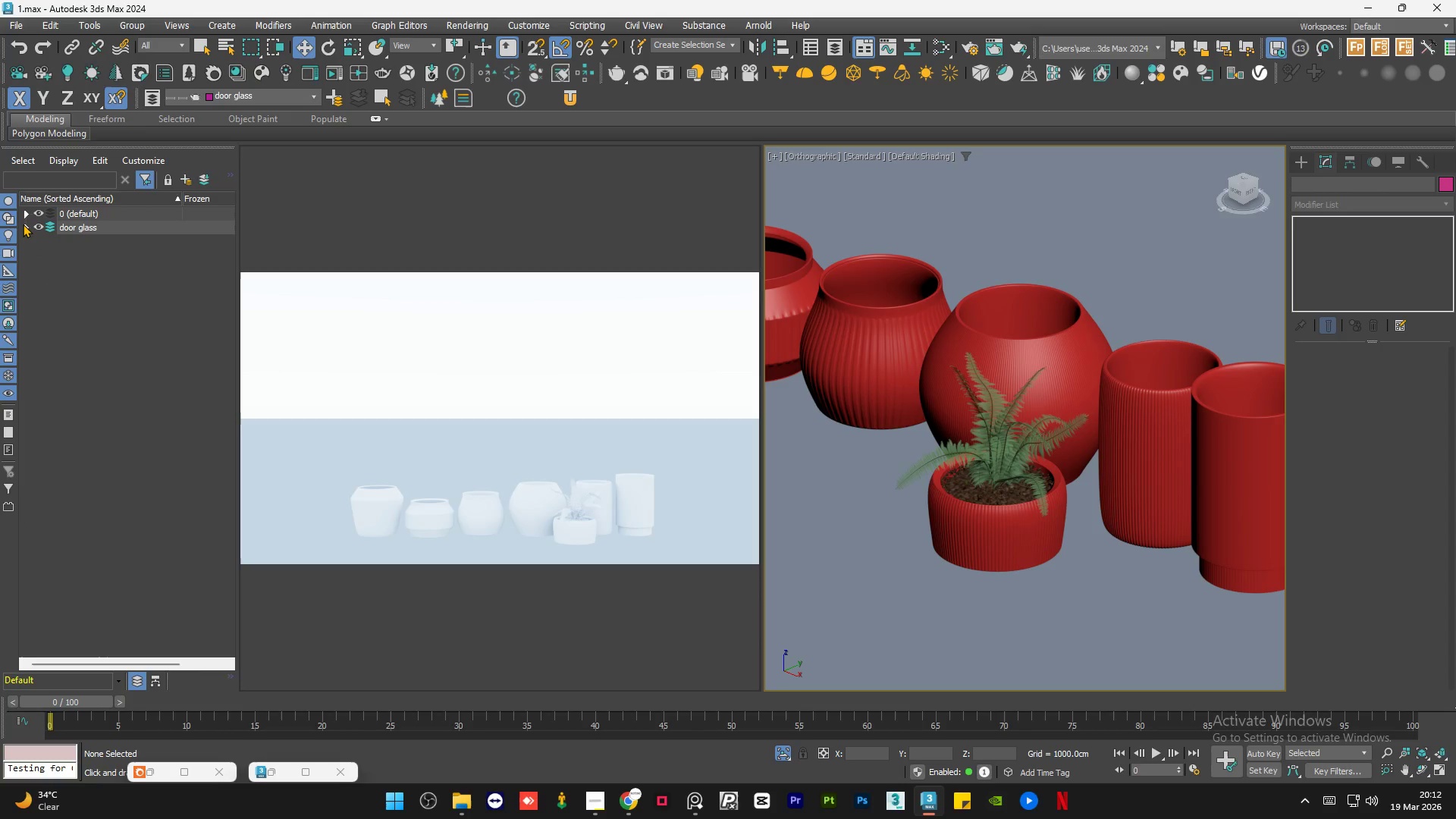 
left_click([26, 214])
 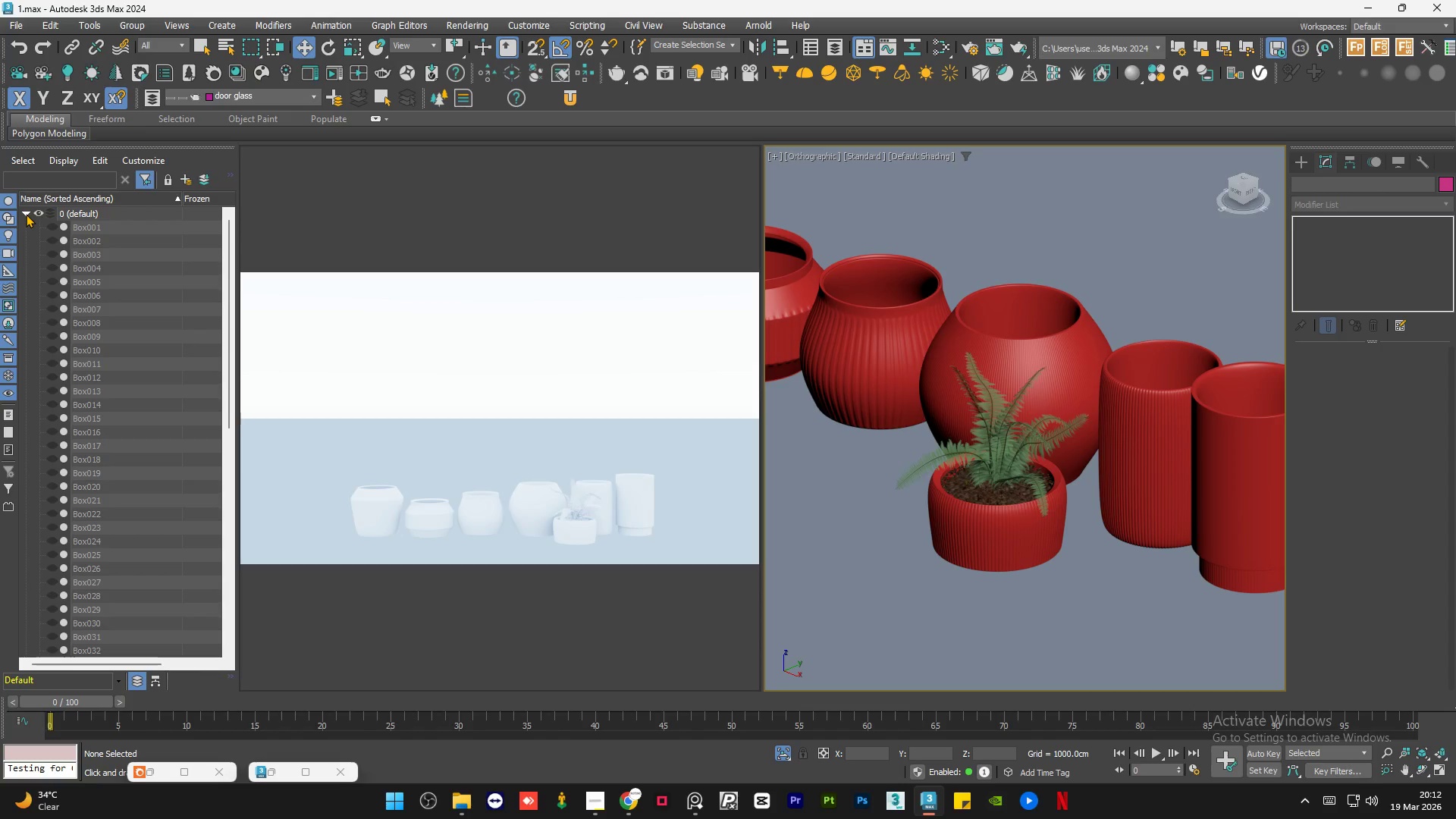 
left_click([26, 214])
 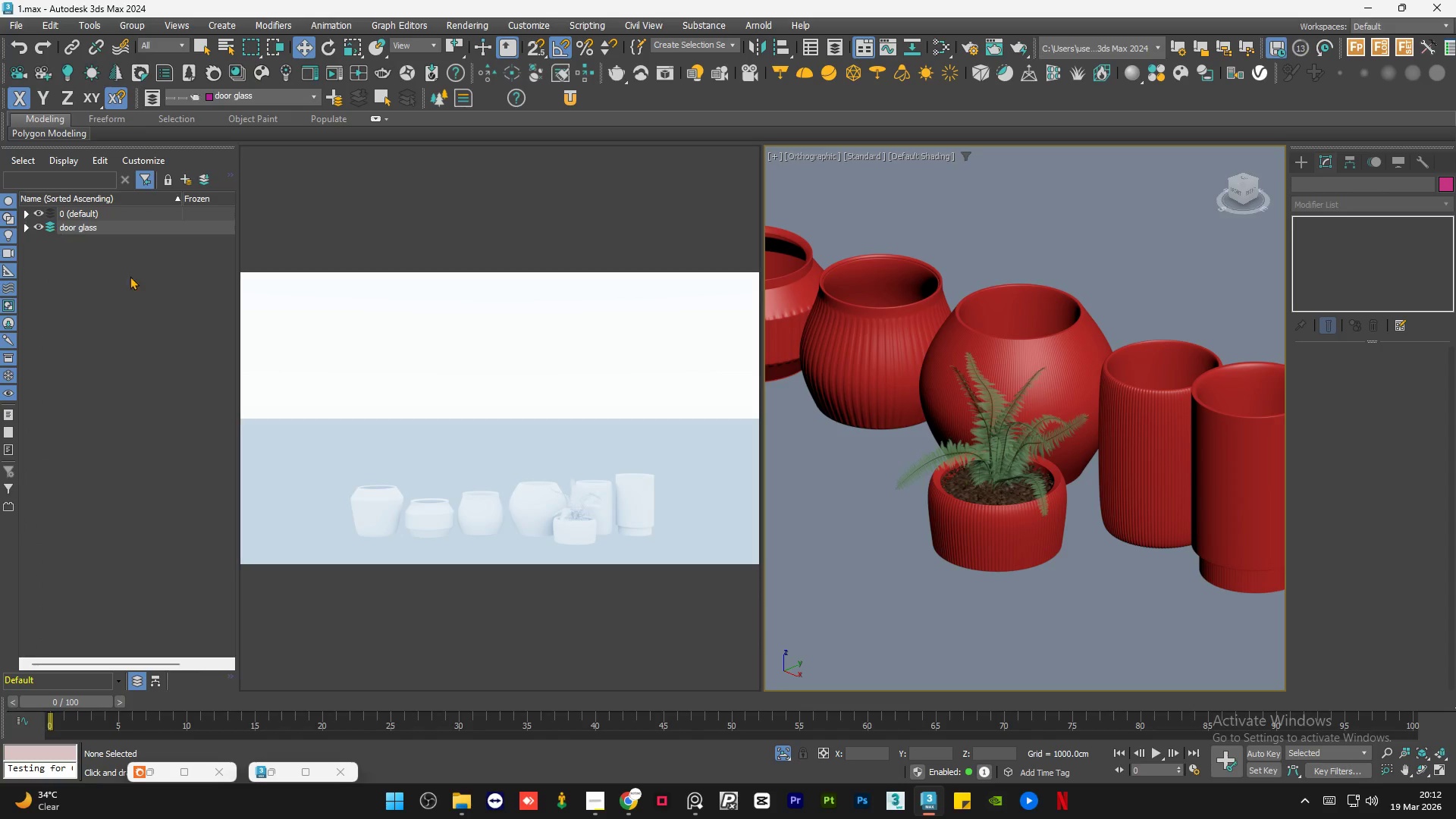 
left_click([141, 291])
 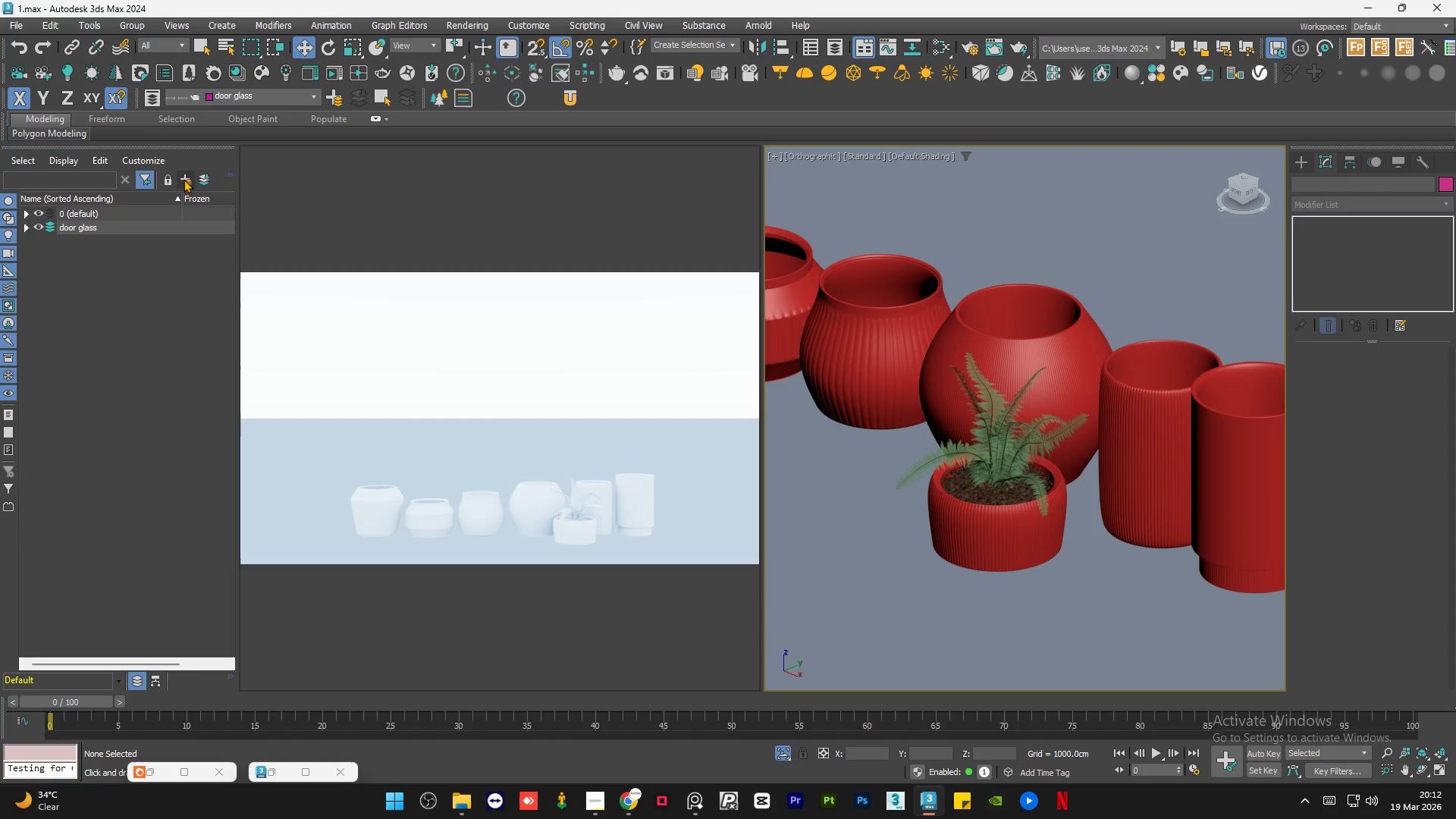 
left_click([184, 179])
 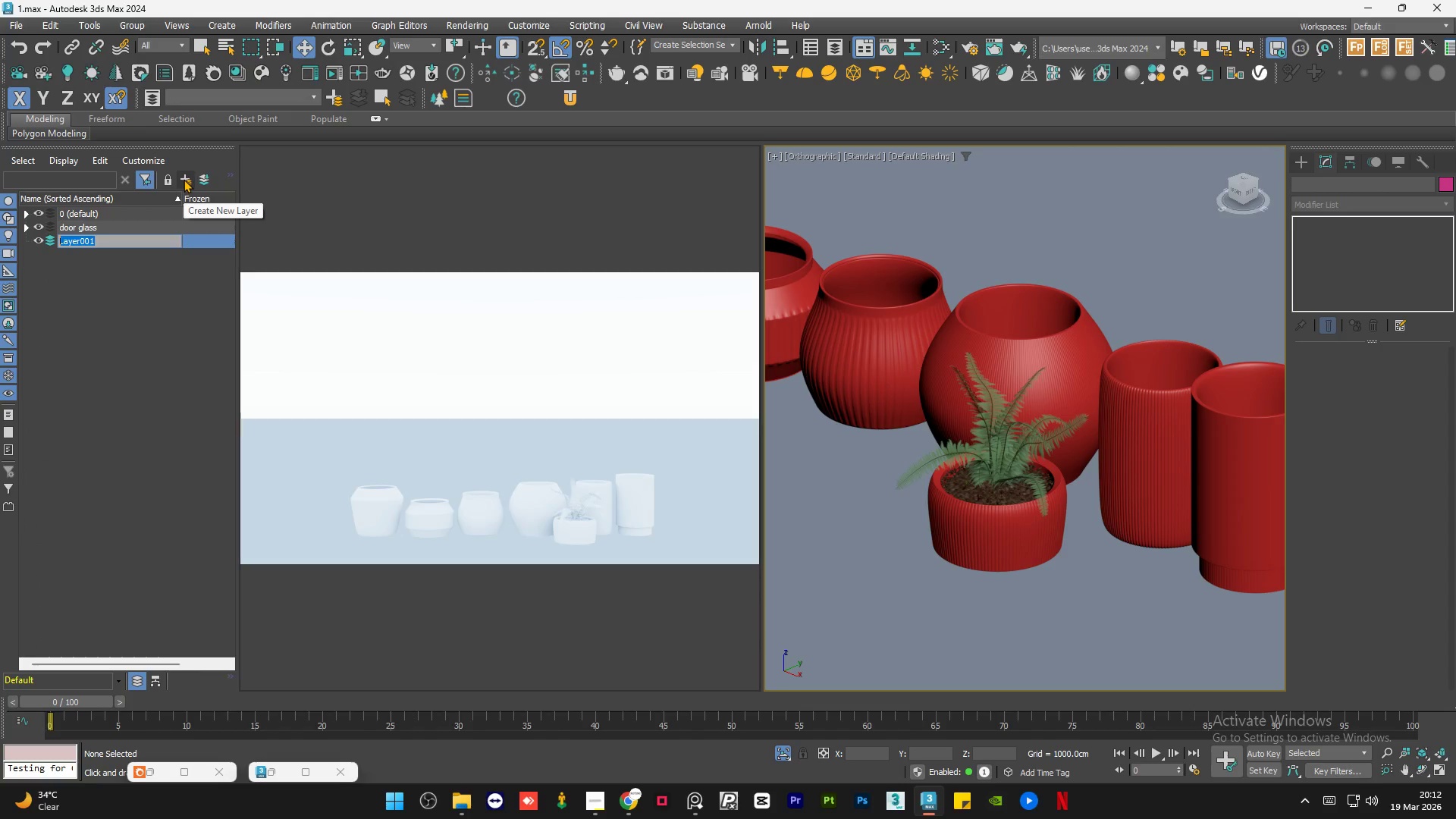 
type(plants)
 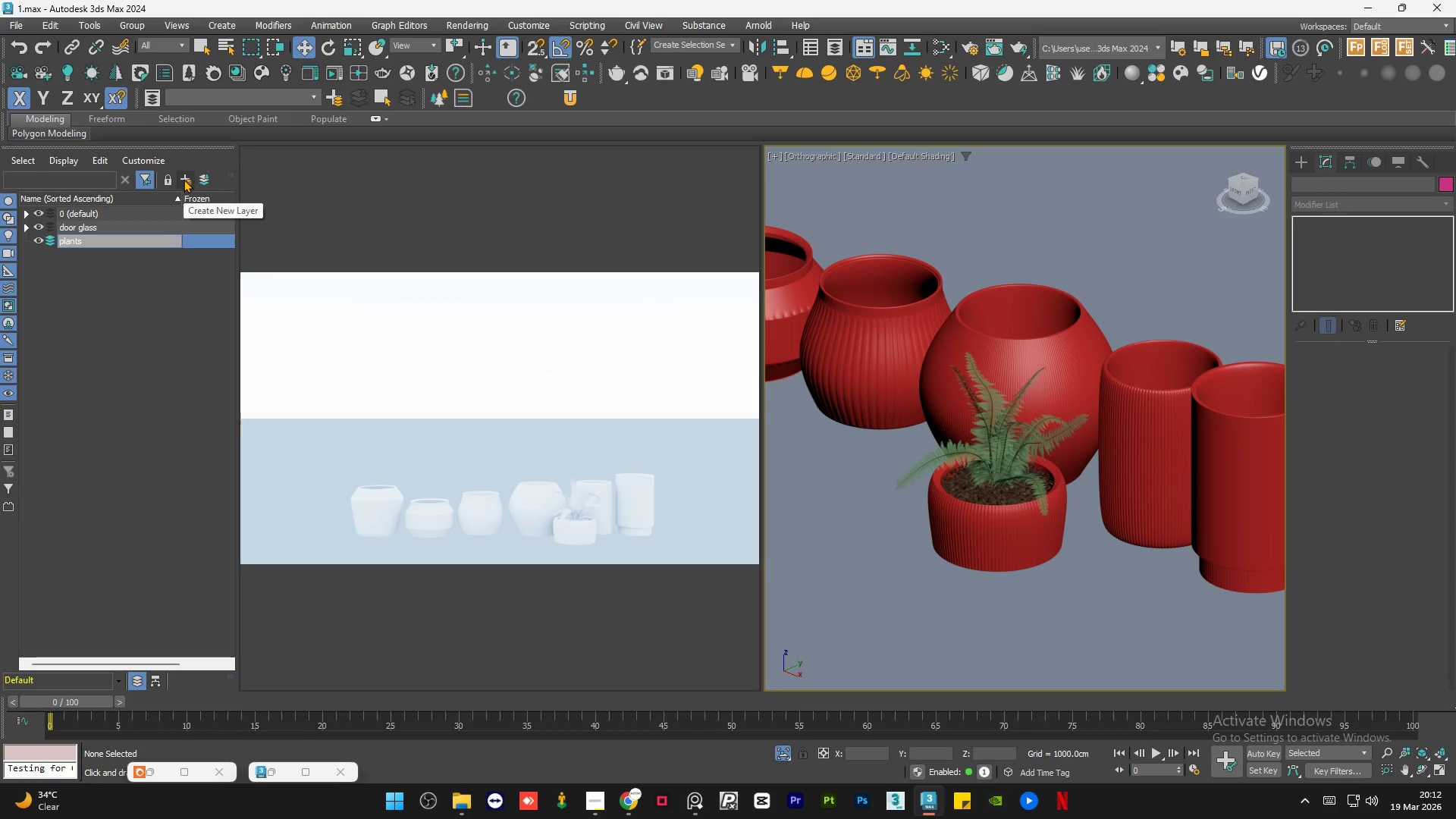 
key(Enter)
 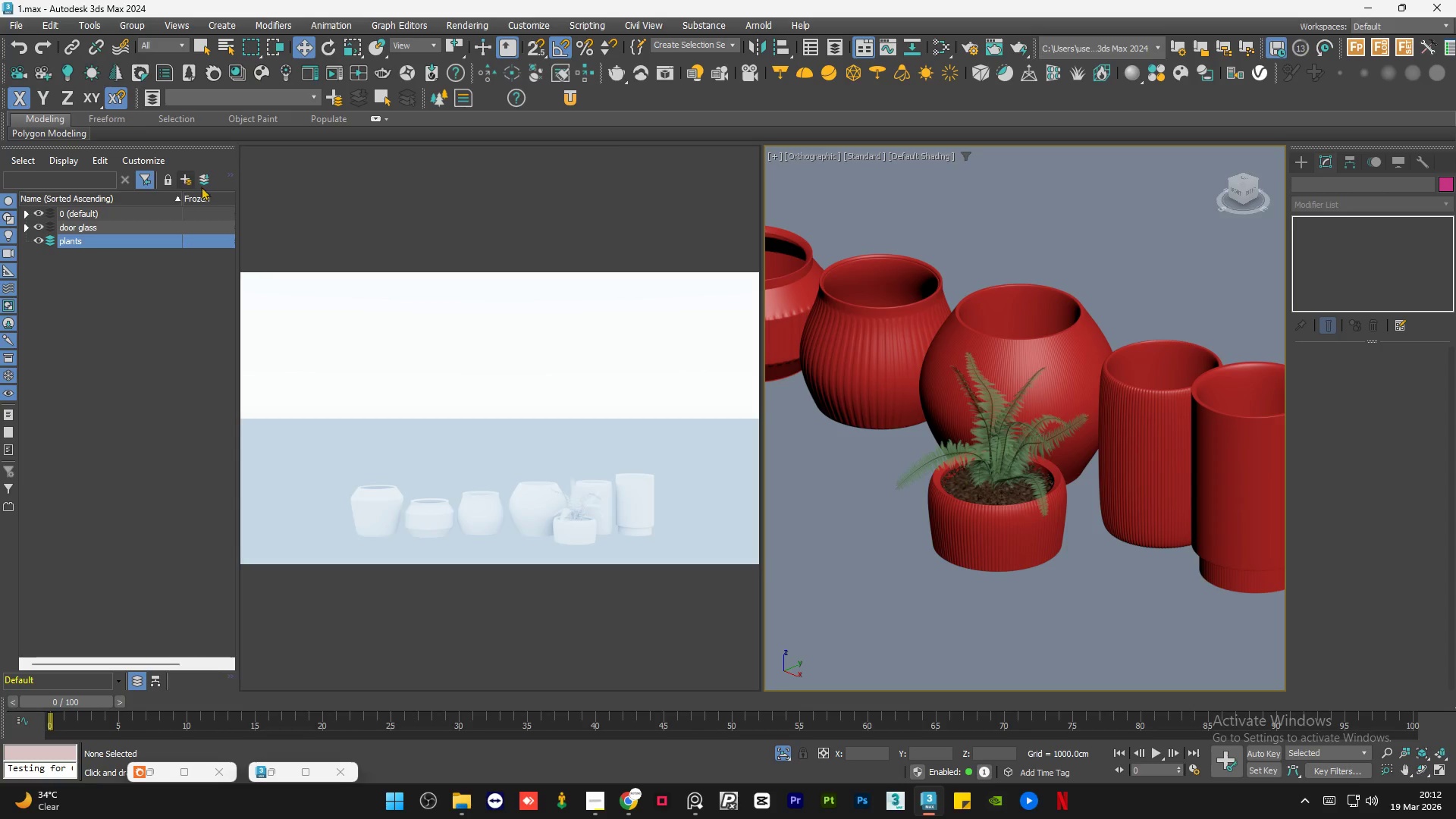 
left_click([815, 560])
 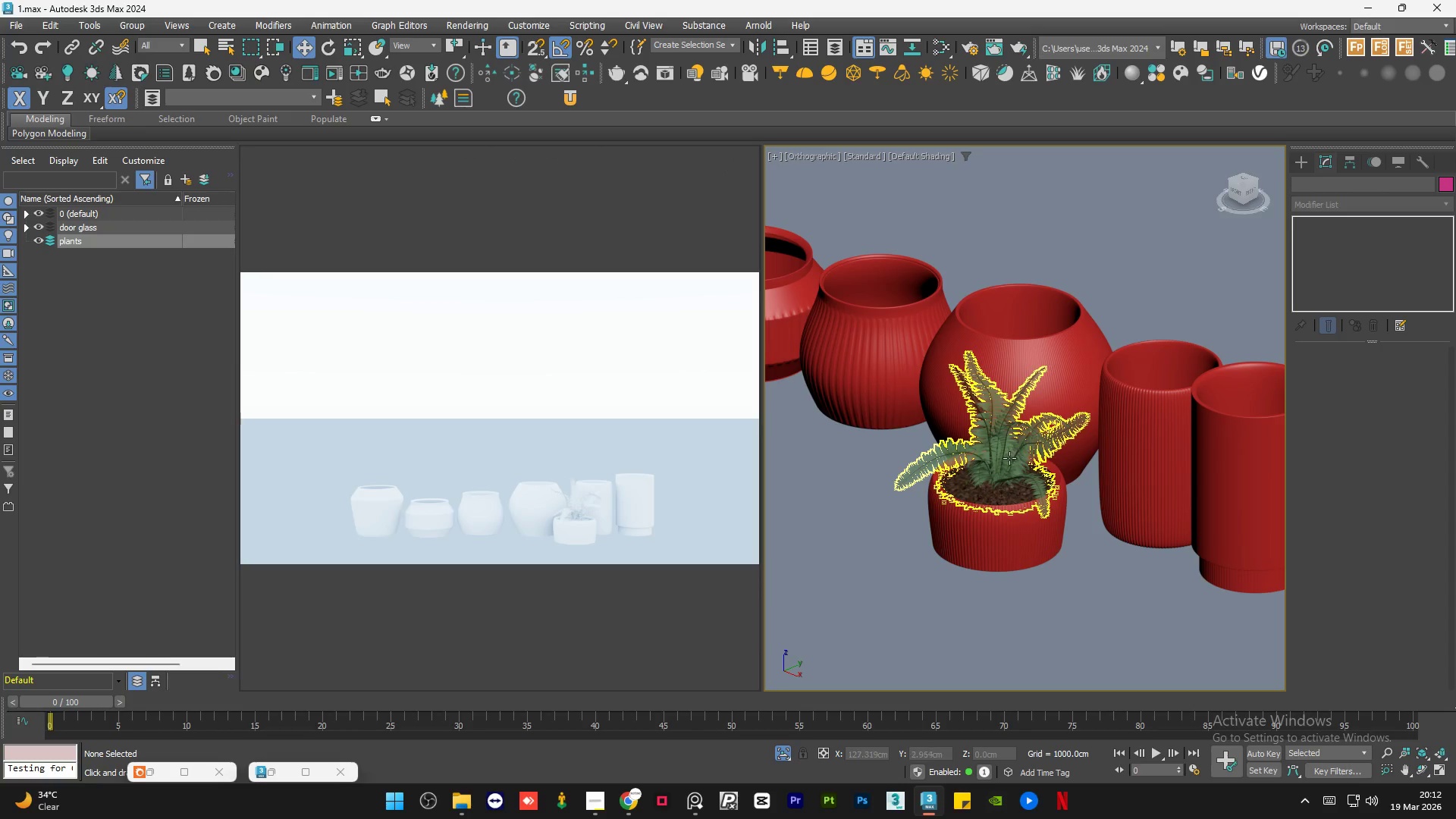 
left_click([1009, 458])
 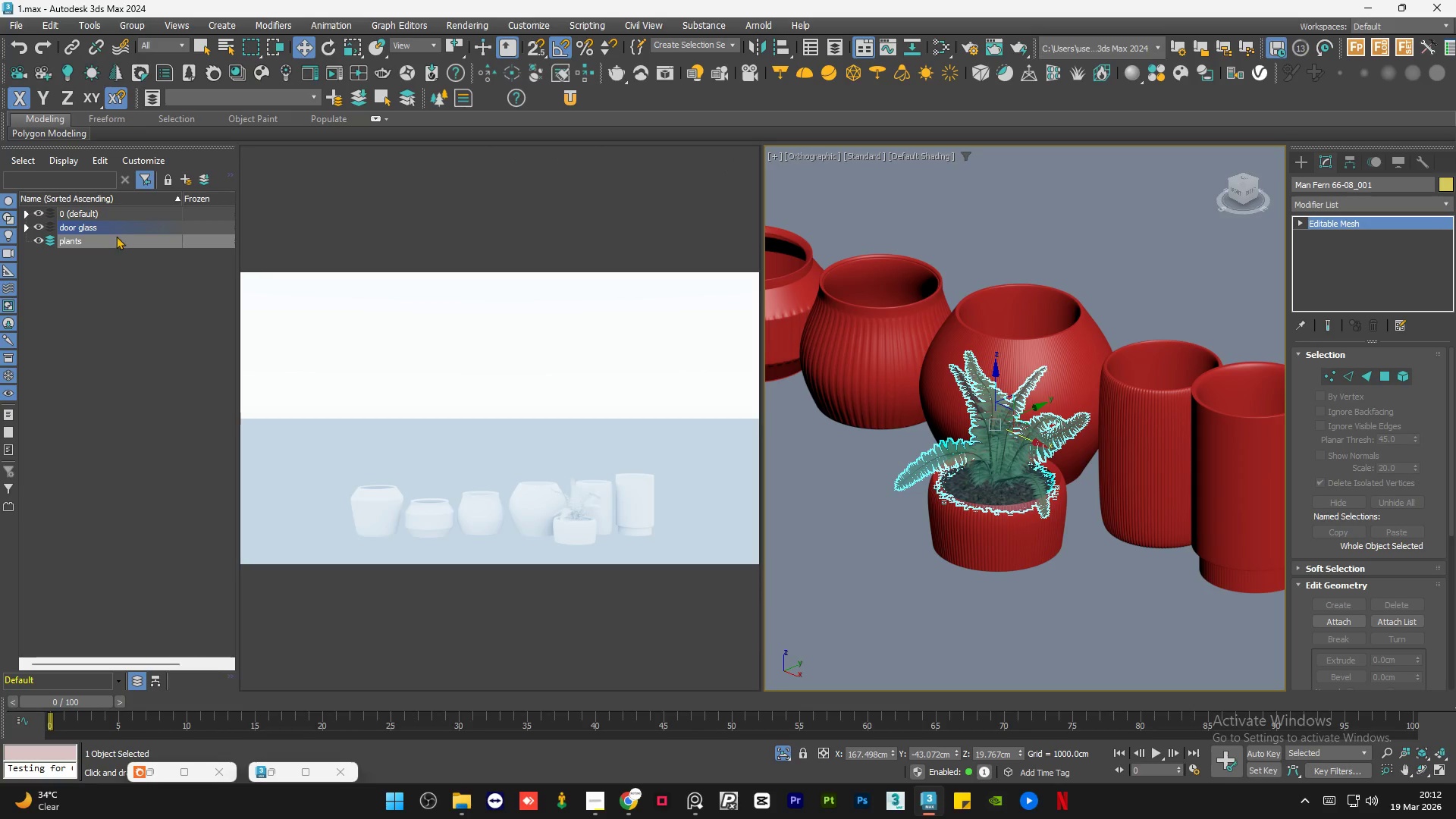 
left_click([205, 181])
 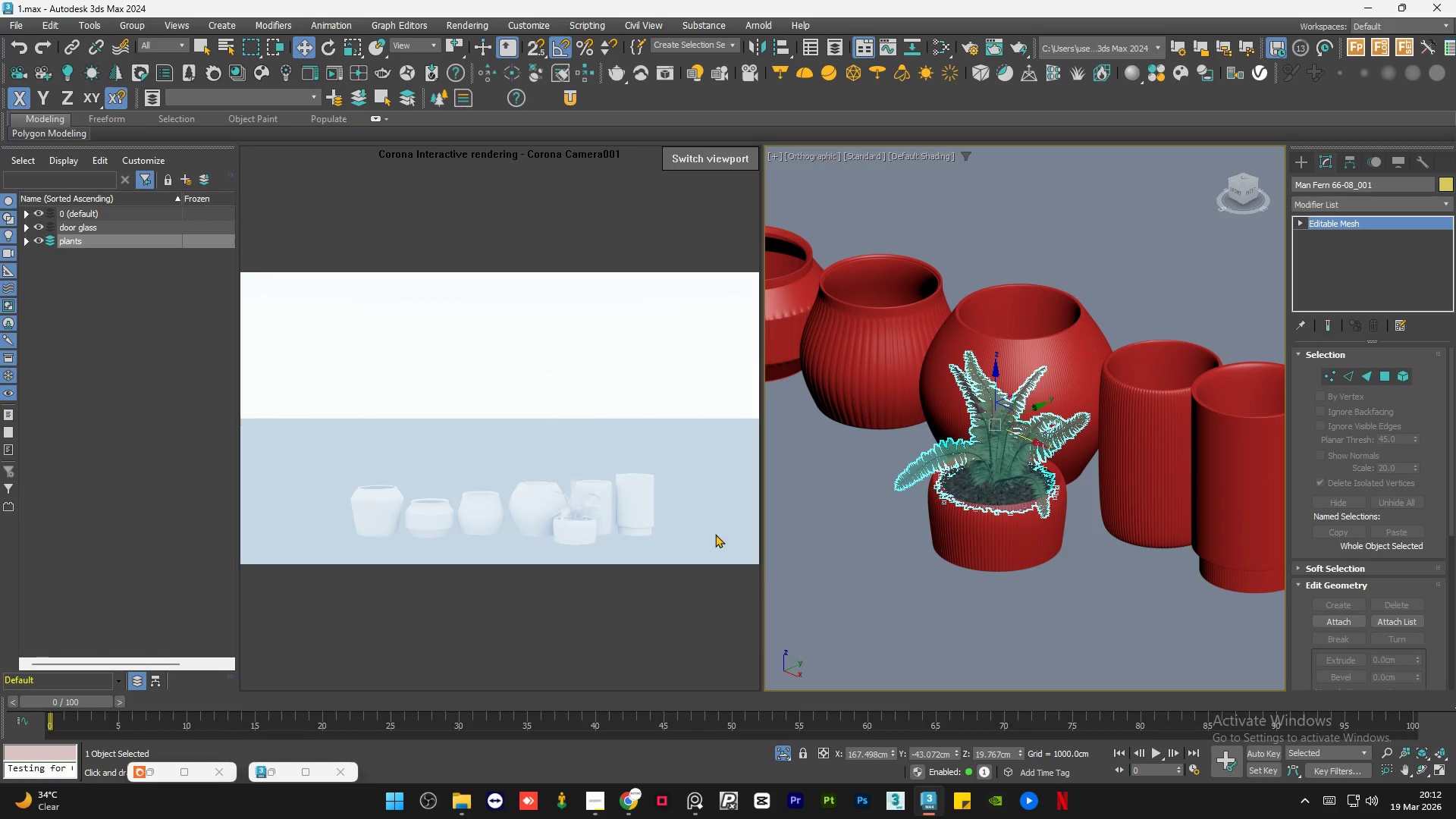 
left_click([875, 595])
 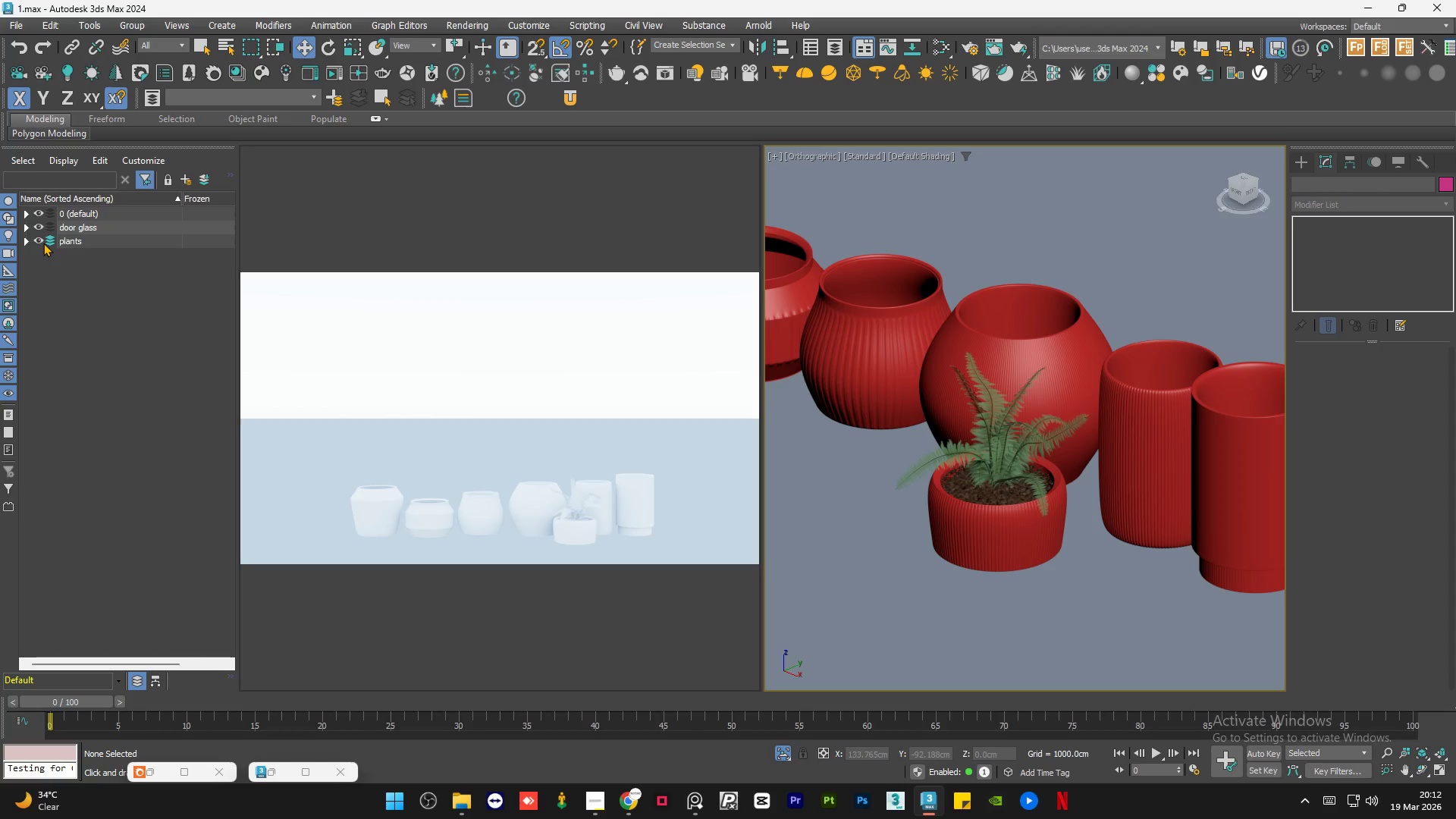 
left_click([36, 240])
 